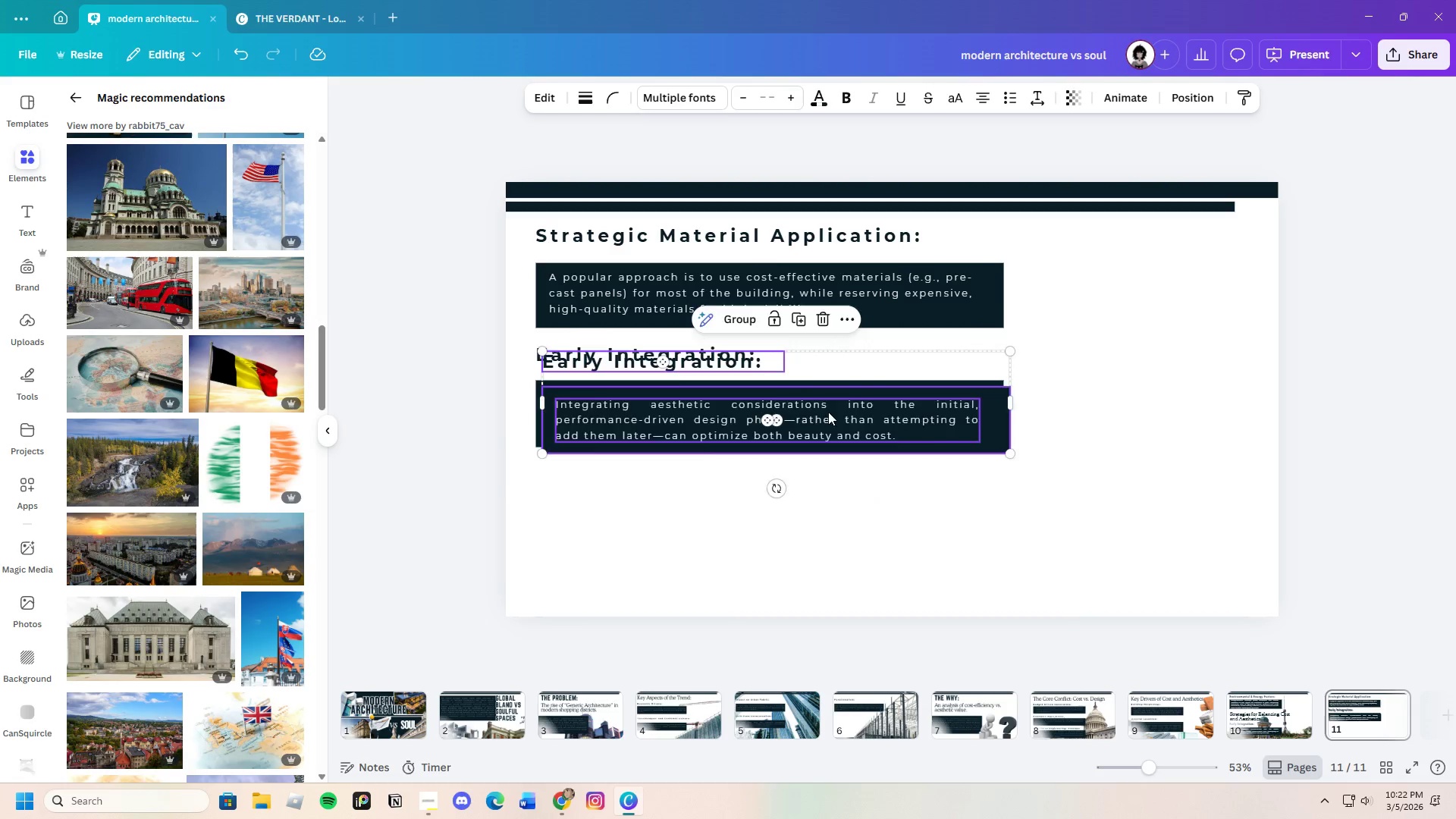 
left_click_drag(start_coordinate=[830, 397], to_coordinate=[824, 515])
 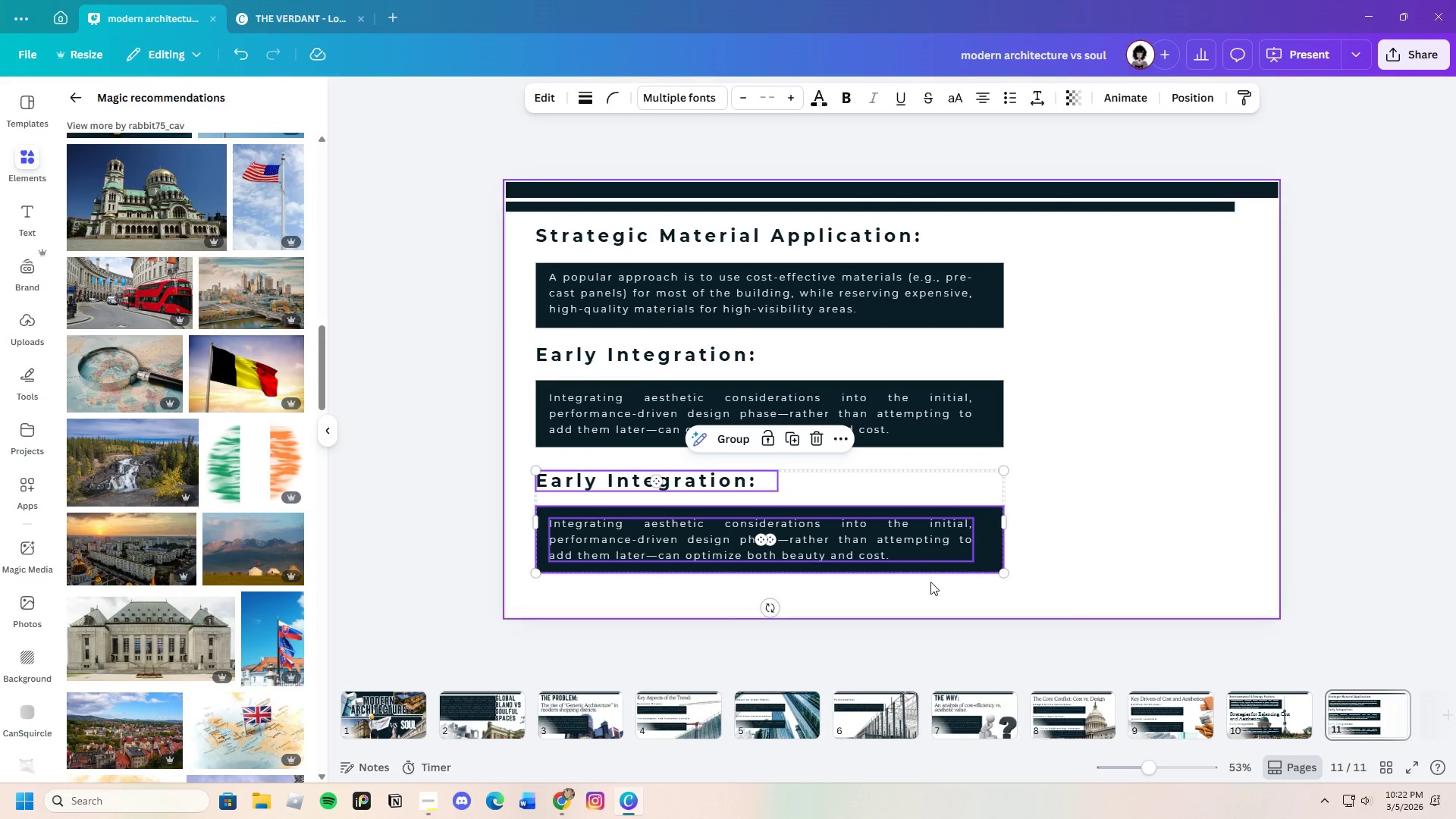 
left_click([930, 582])
 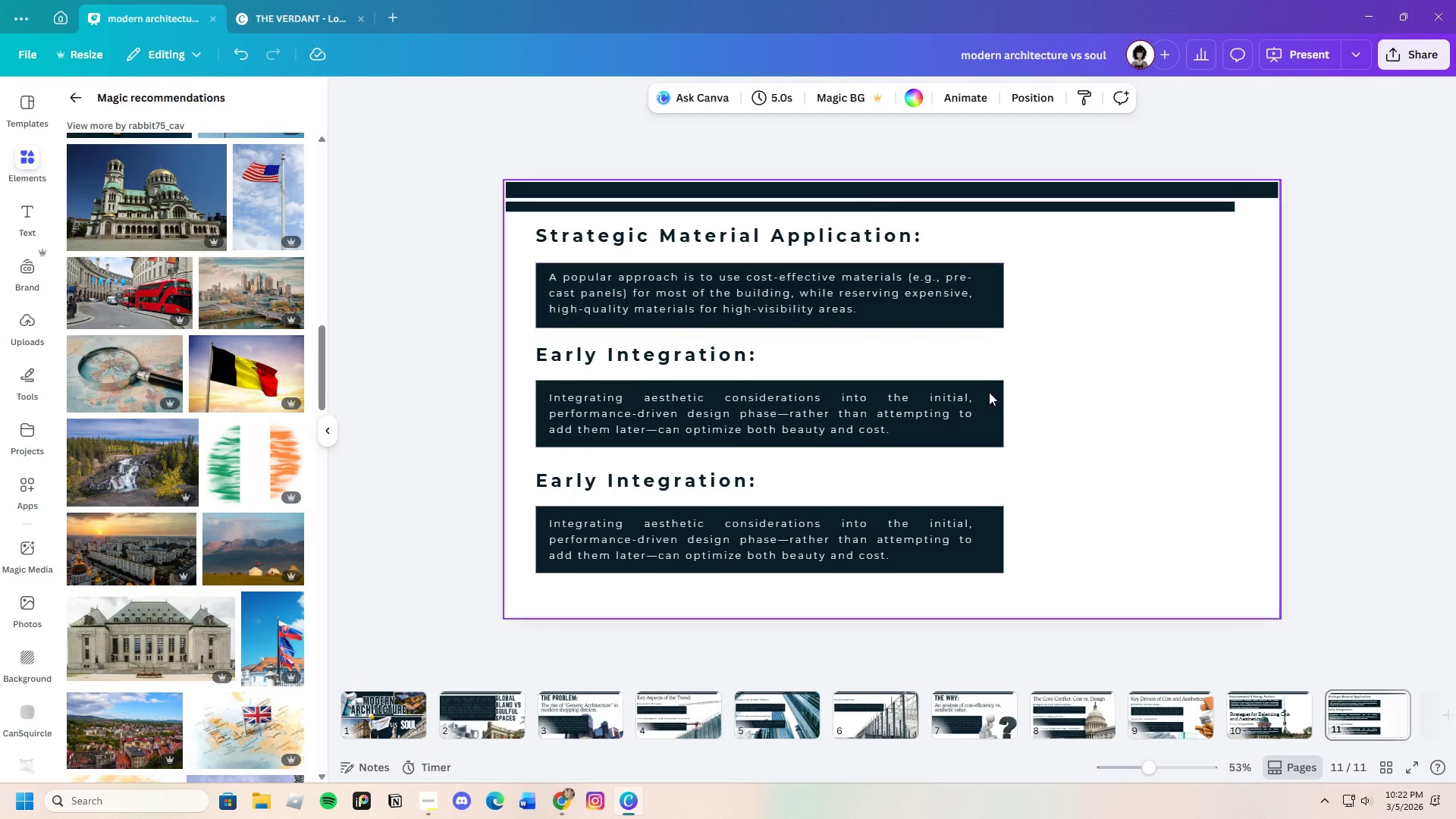 
left_click_drag(start_coordinate=[890, 601], to_coordinate=[576, 228])
 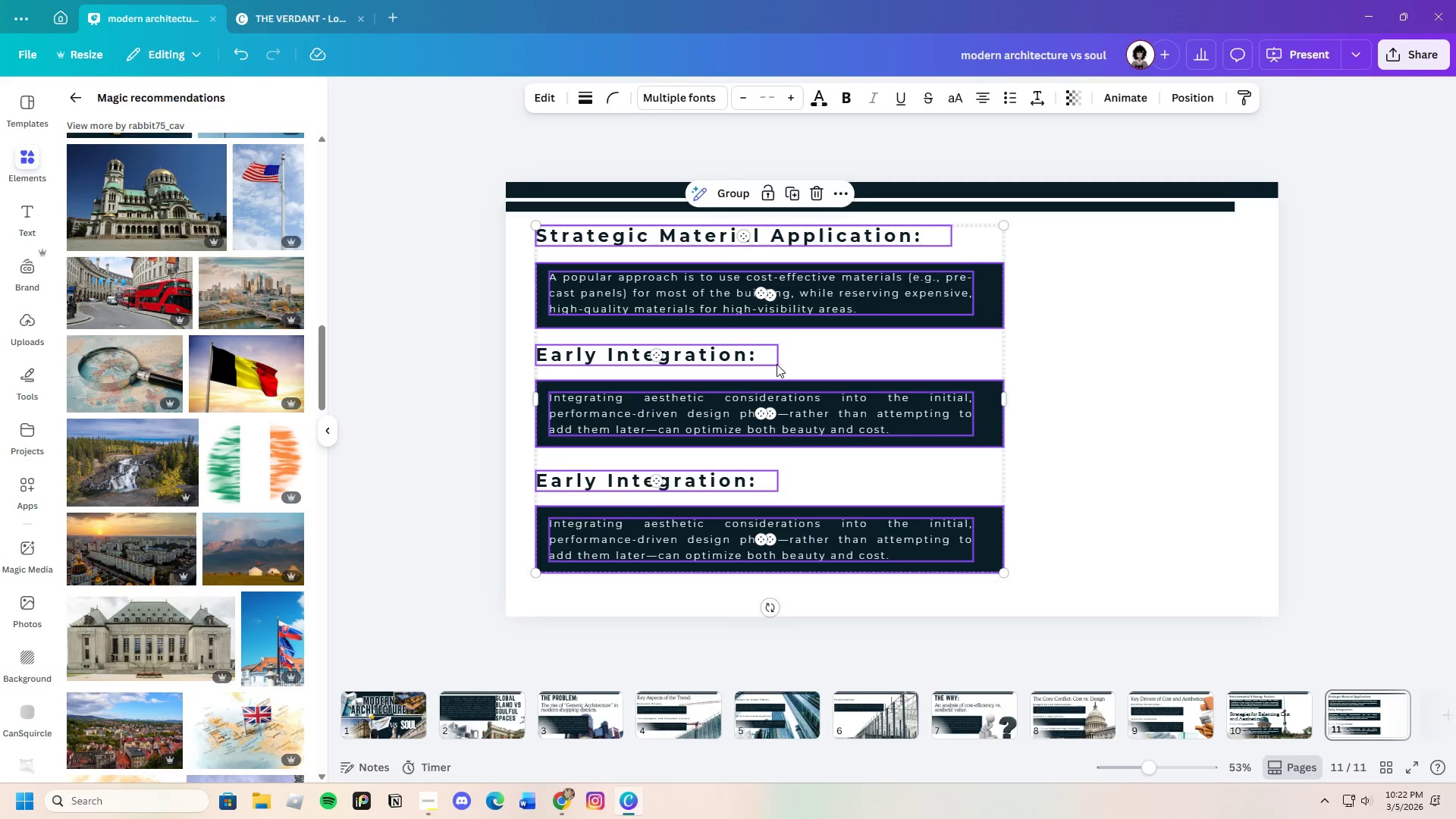 
left_click_drag(start_coordinate=[777, 364], to_coordinate=[781, 374])
 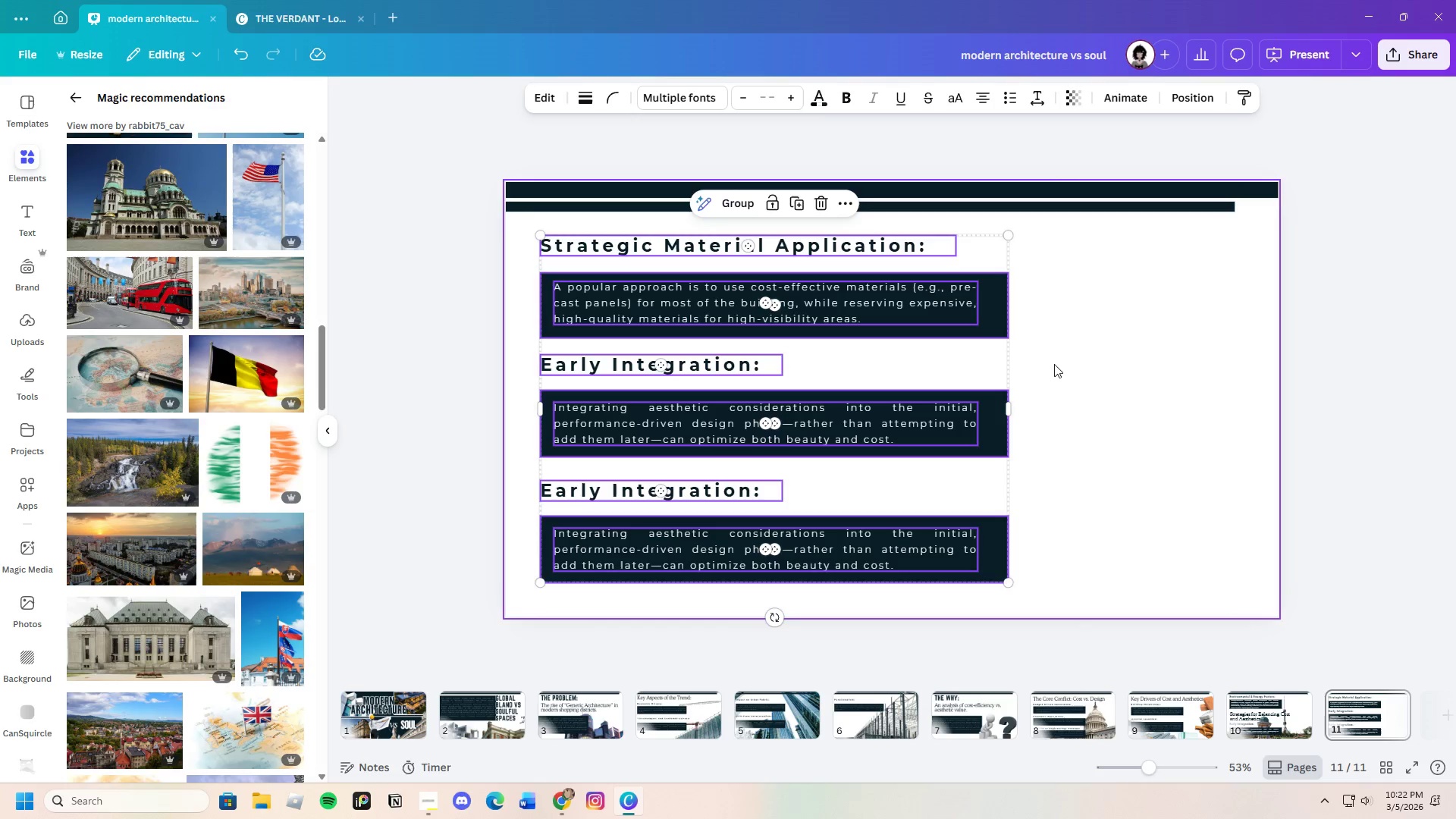 
left_click([1054, 364])
 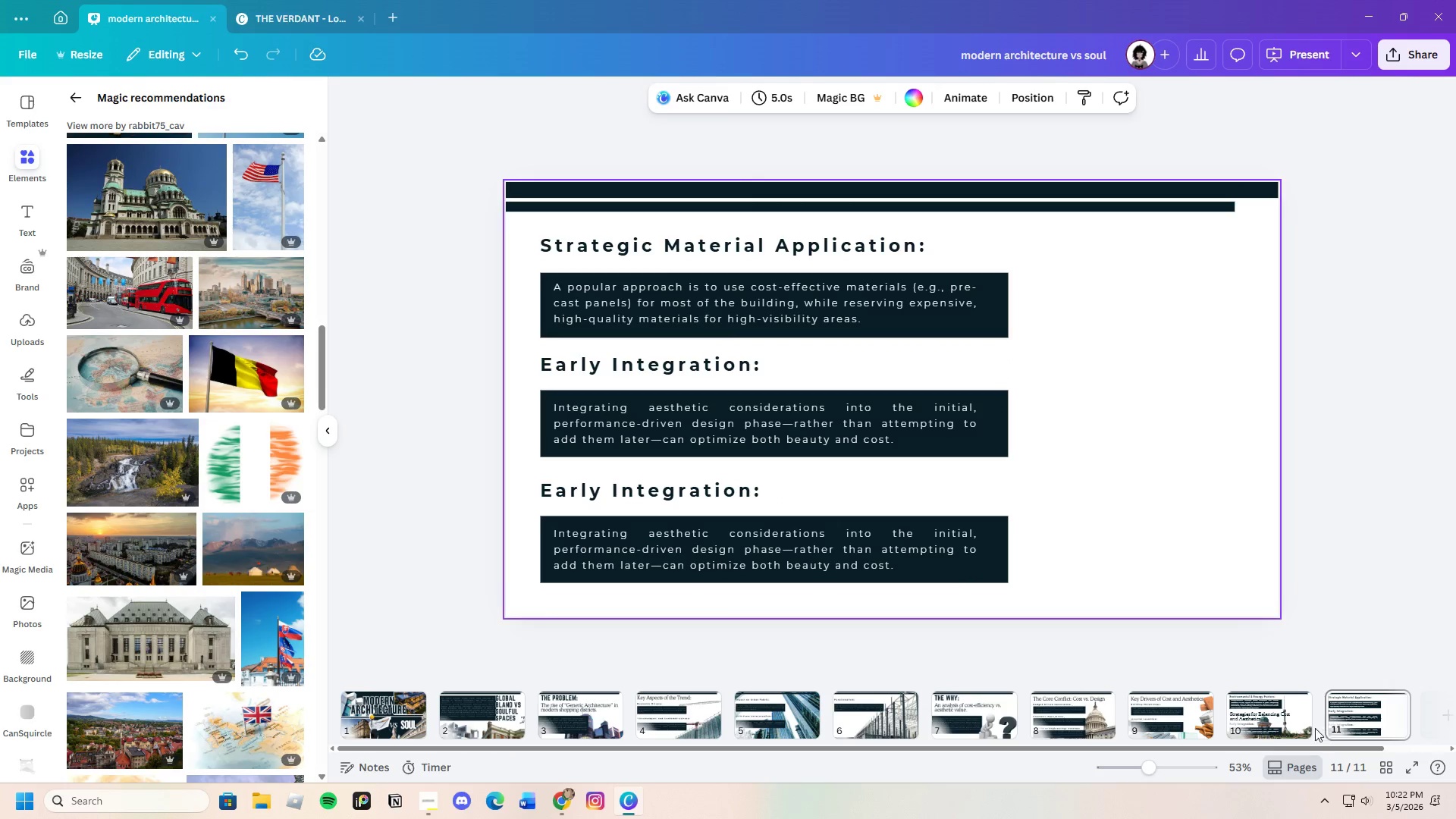 
left_click([1287, 724])
 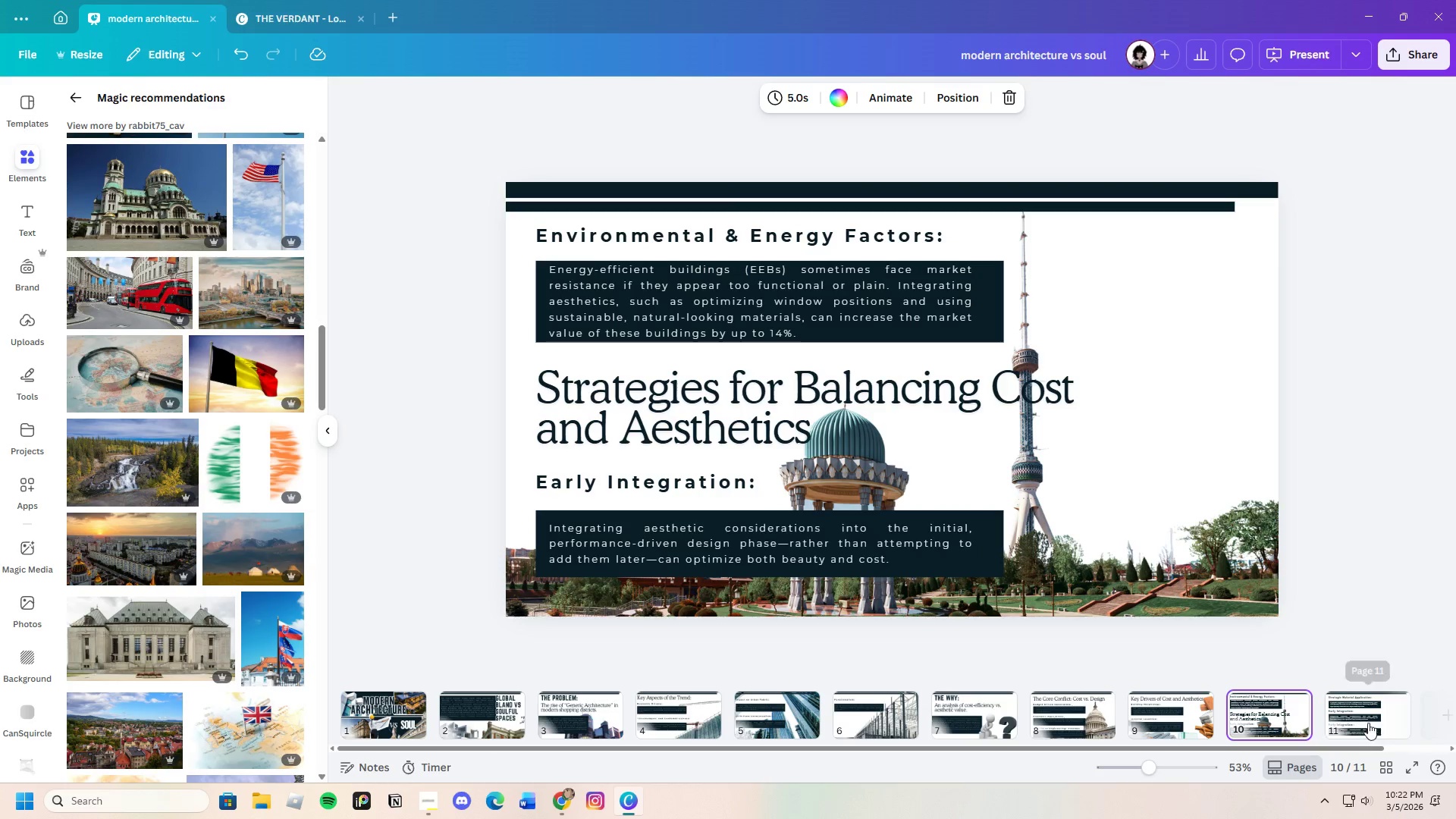 
left_click([1354, 716])
 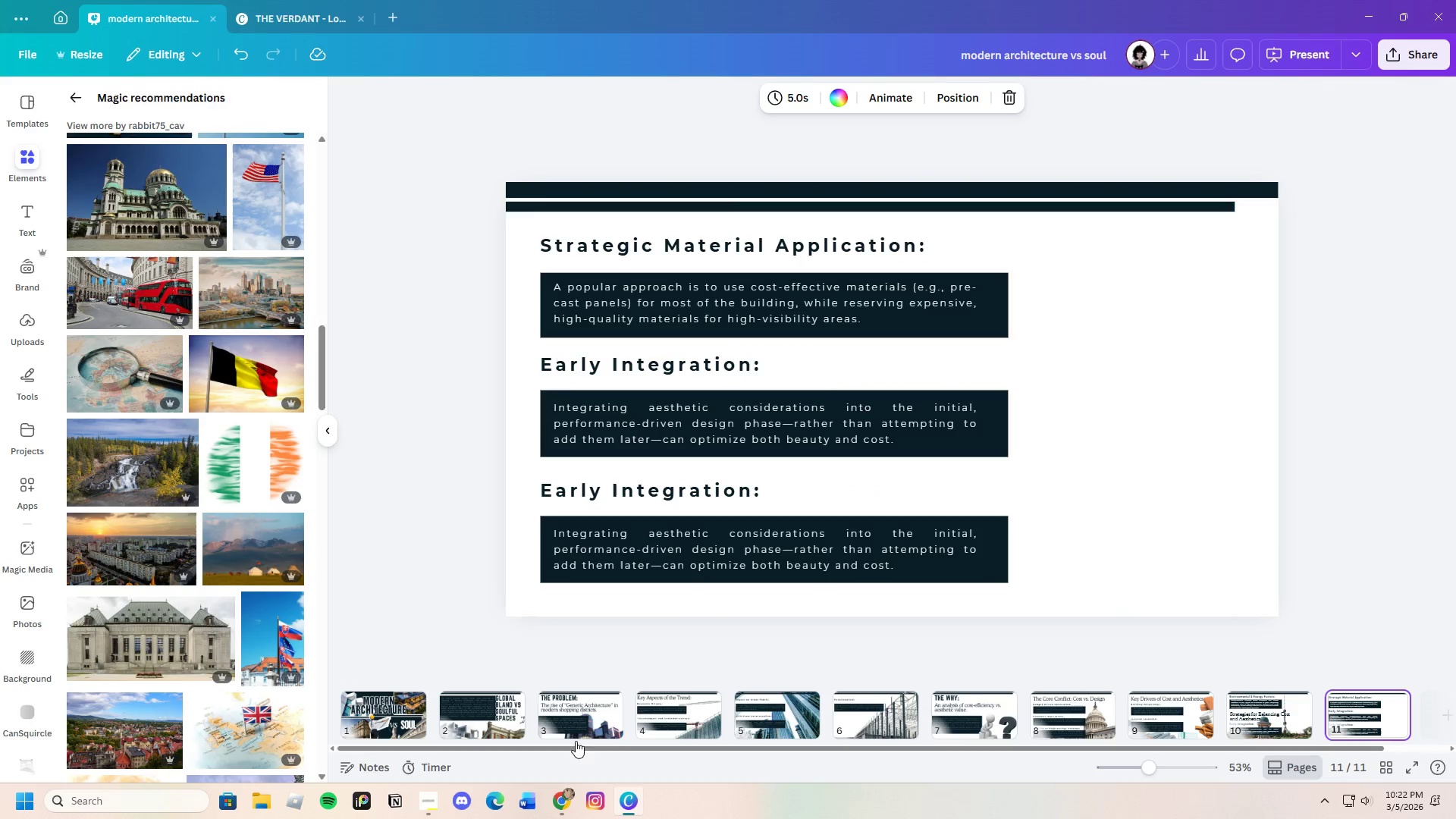 
left_click([565, 791])
 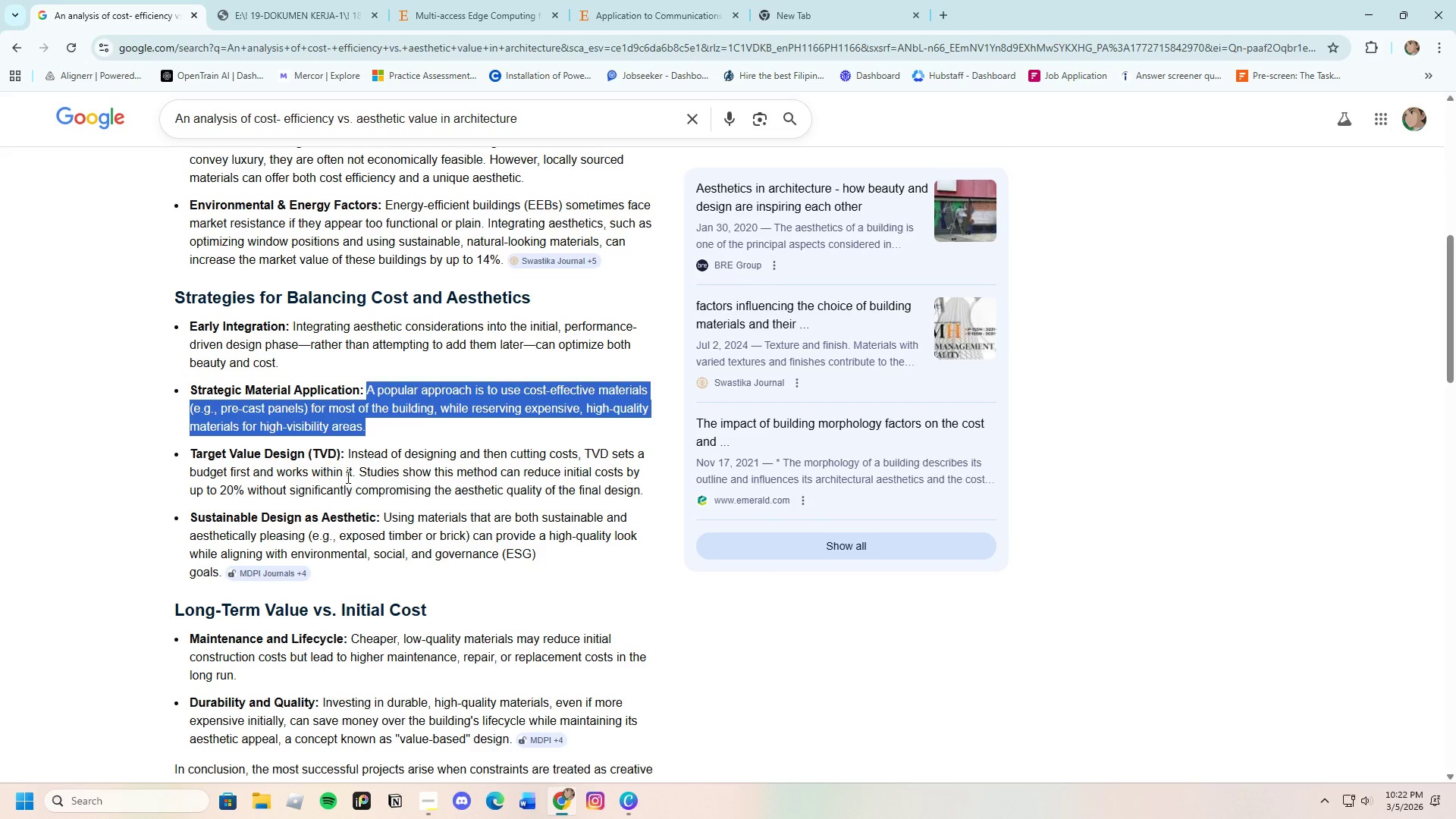 
left_click([347, 477])
 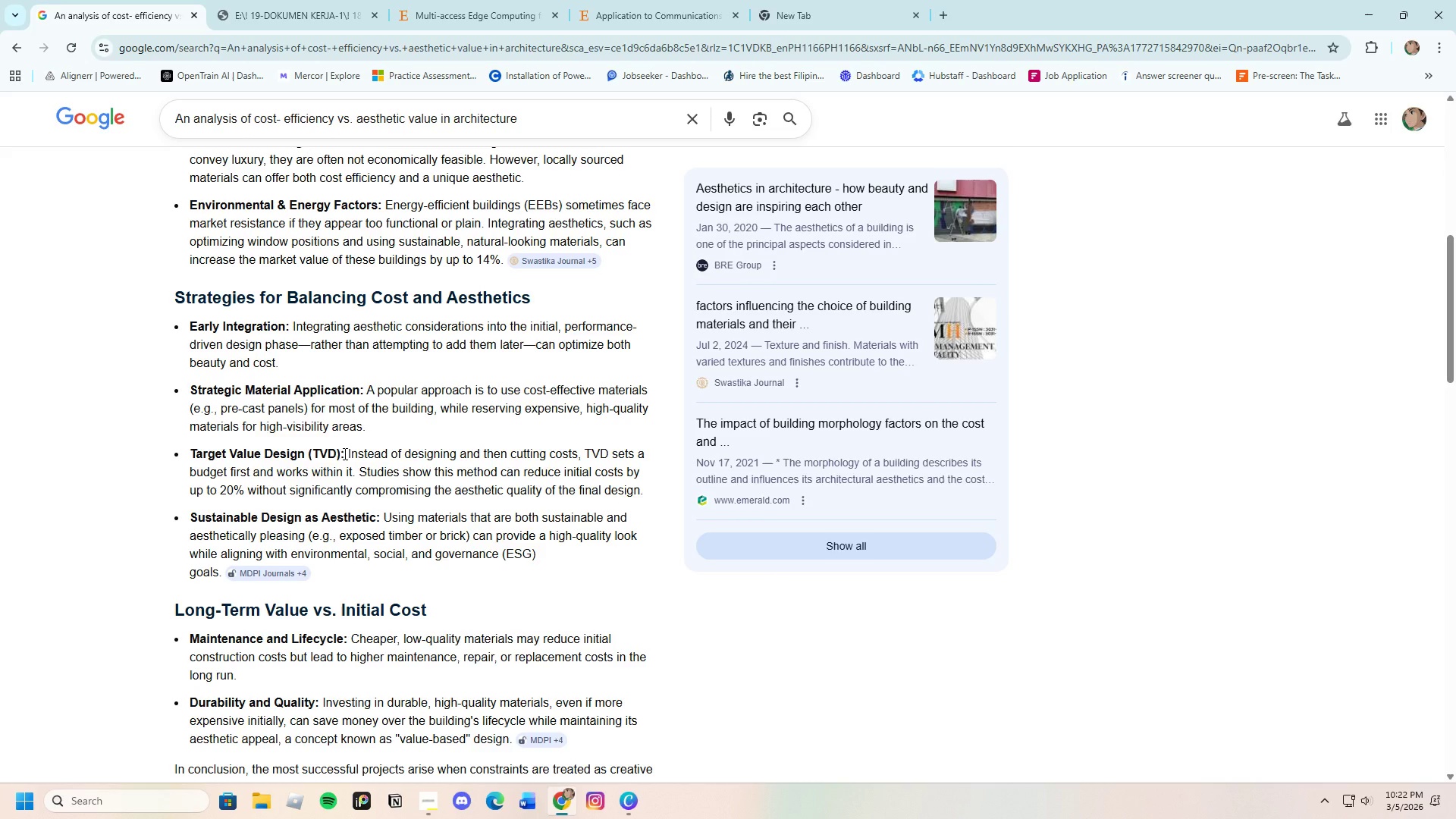 
left_click_drag(start_coordinate=[344, 453], to_coordinate=[187, 453])
 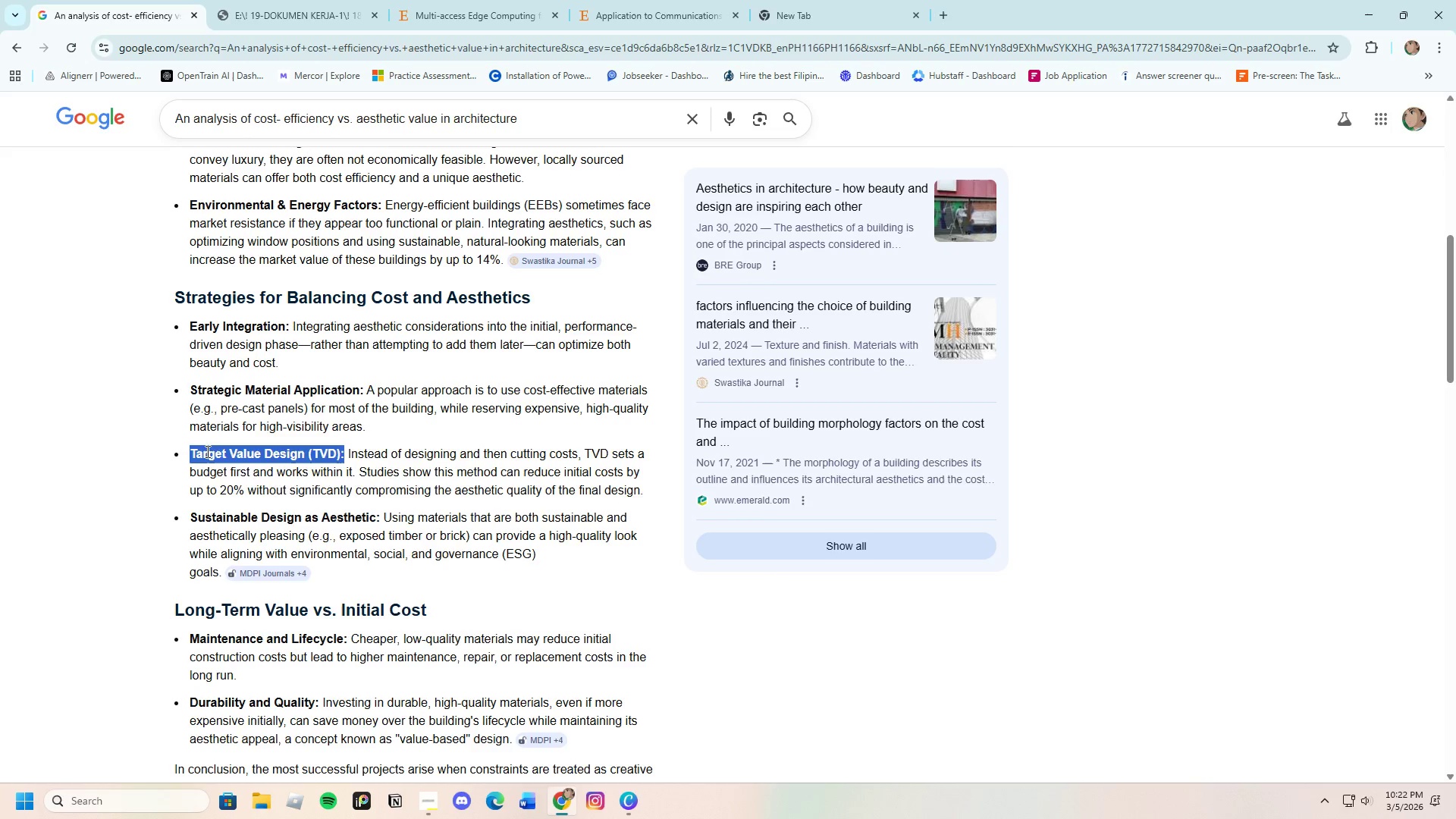 
right_click([206, 451])
 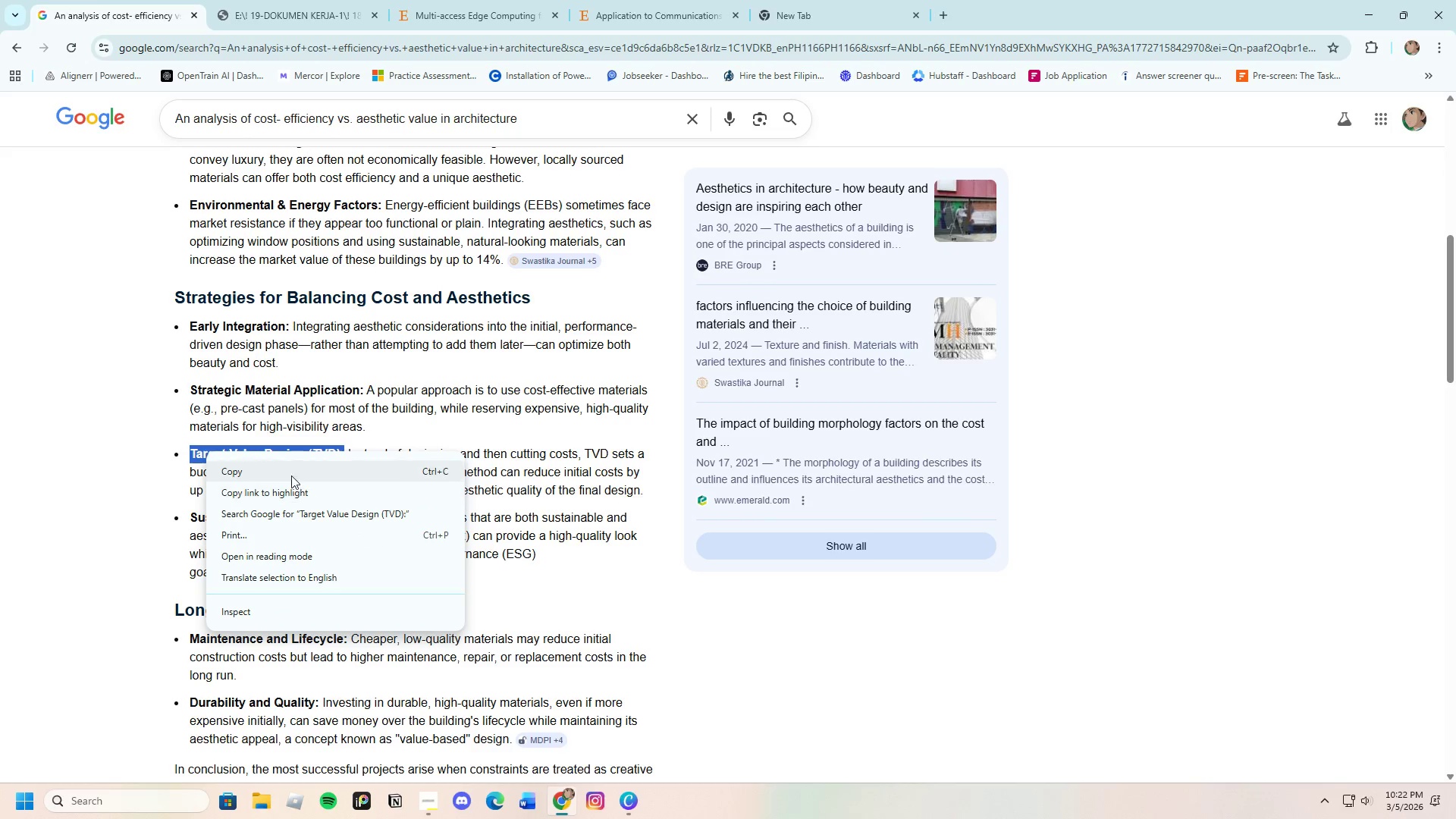 
left_click([285, 470])
 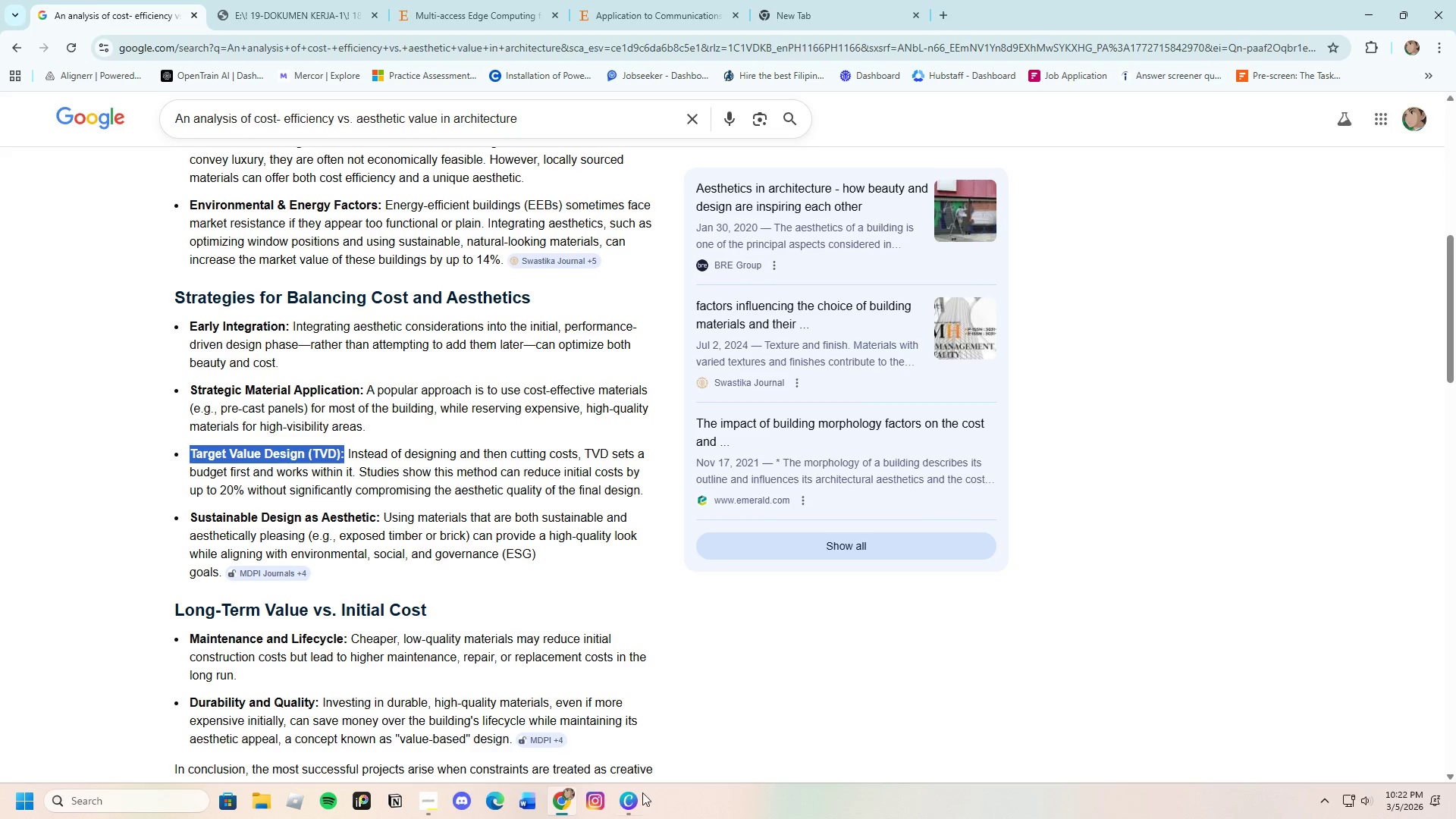 
left_click([628, 795])
 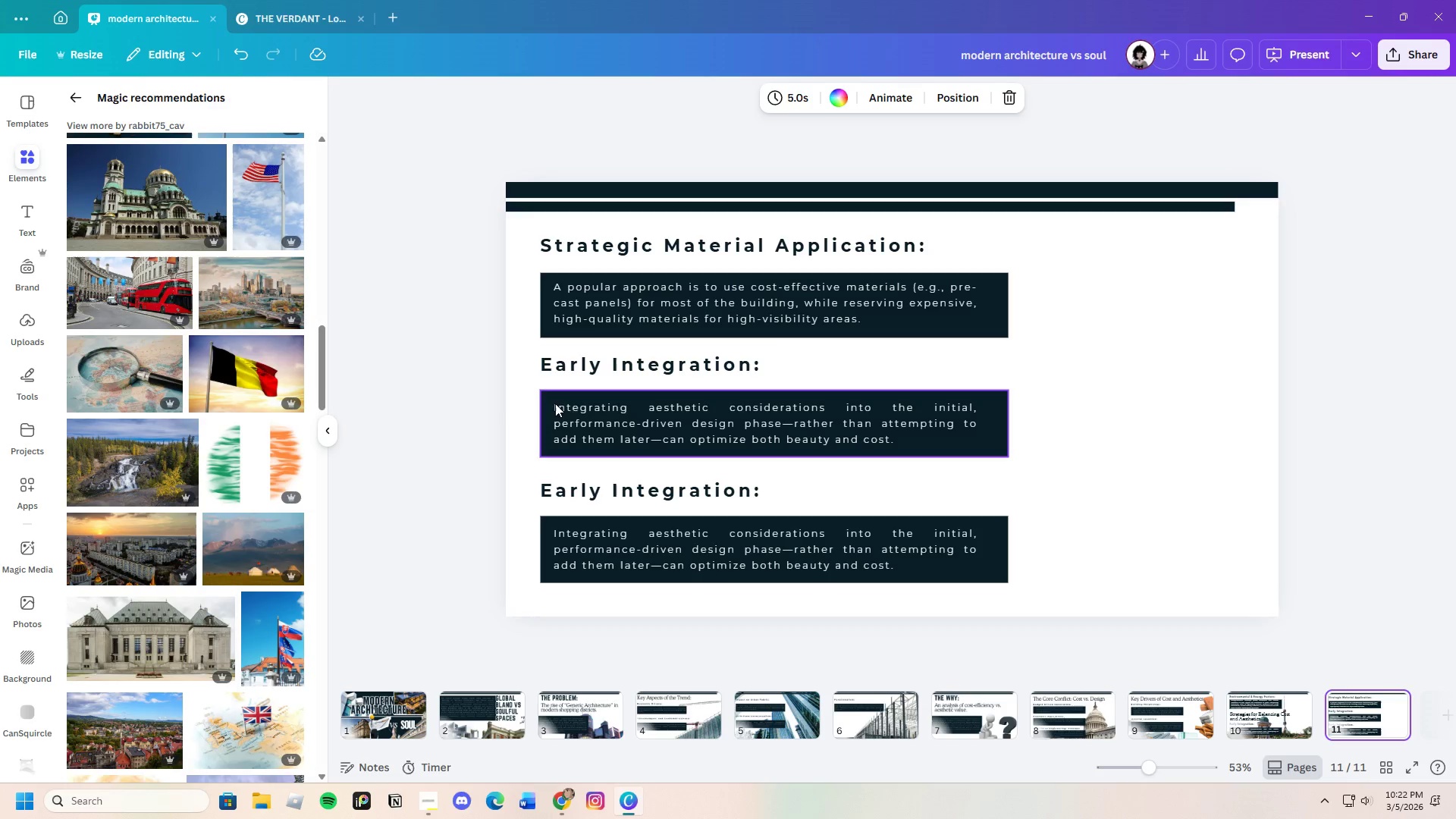 
left_click([614, 369])
 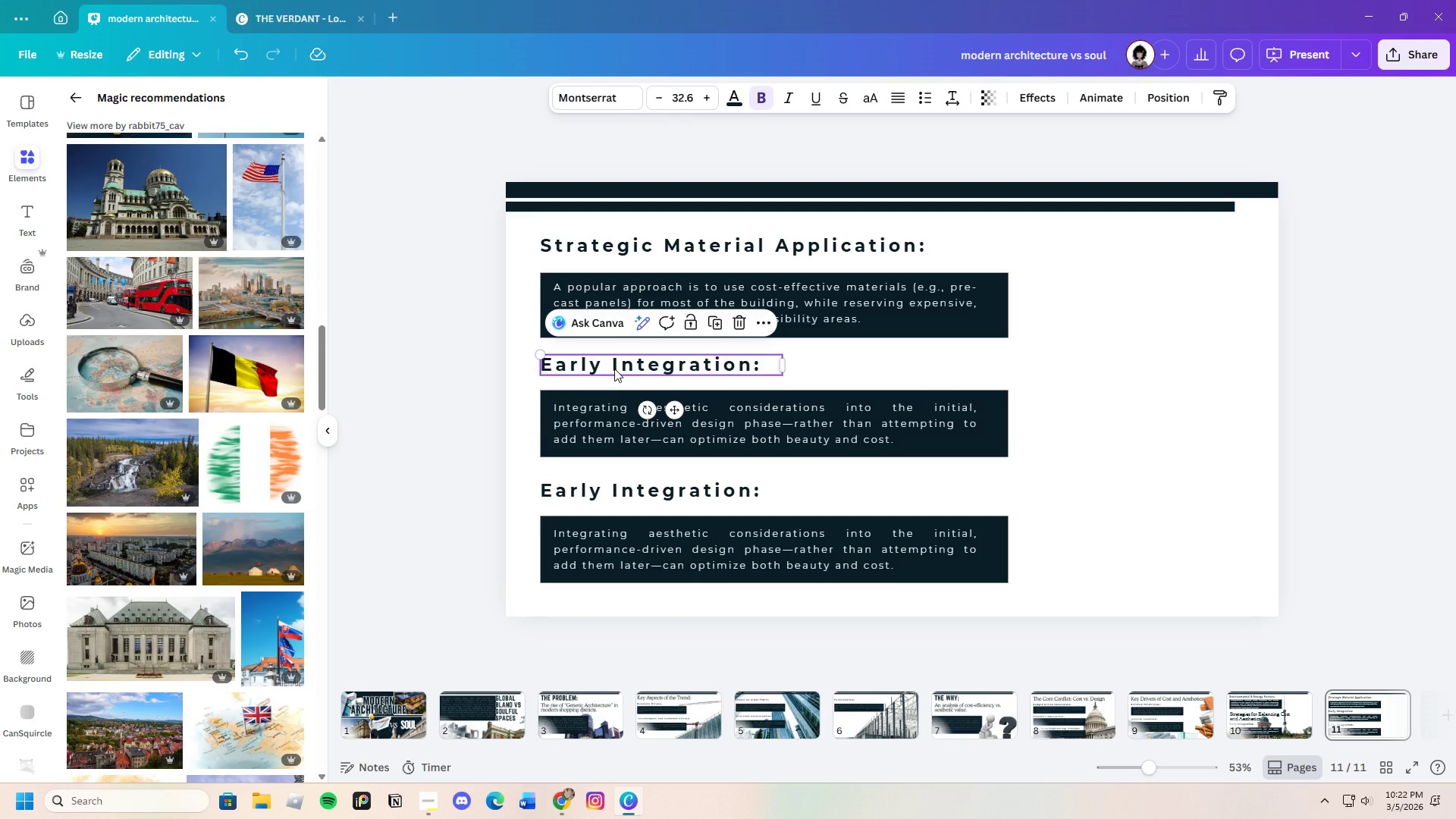 
left_click([614, 369])
 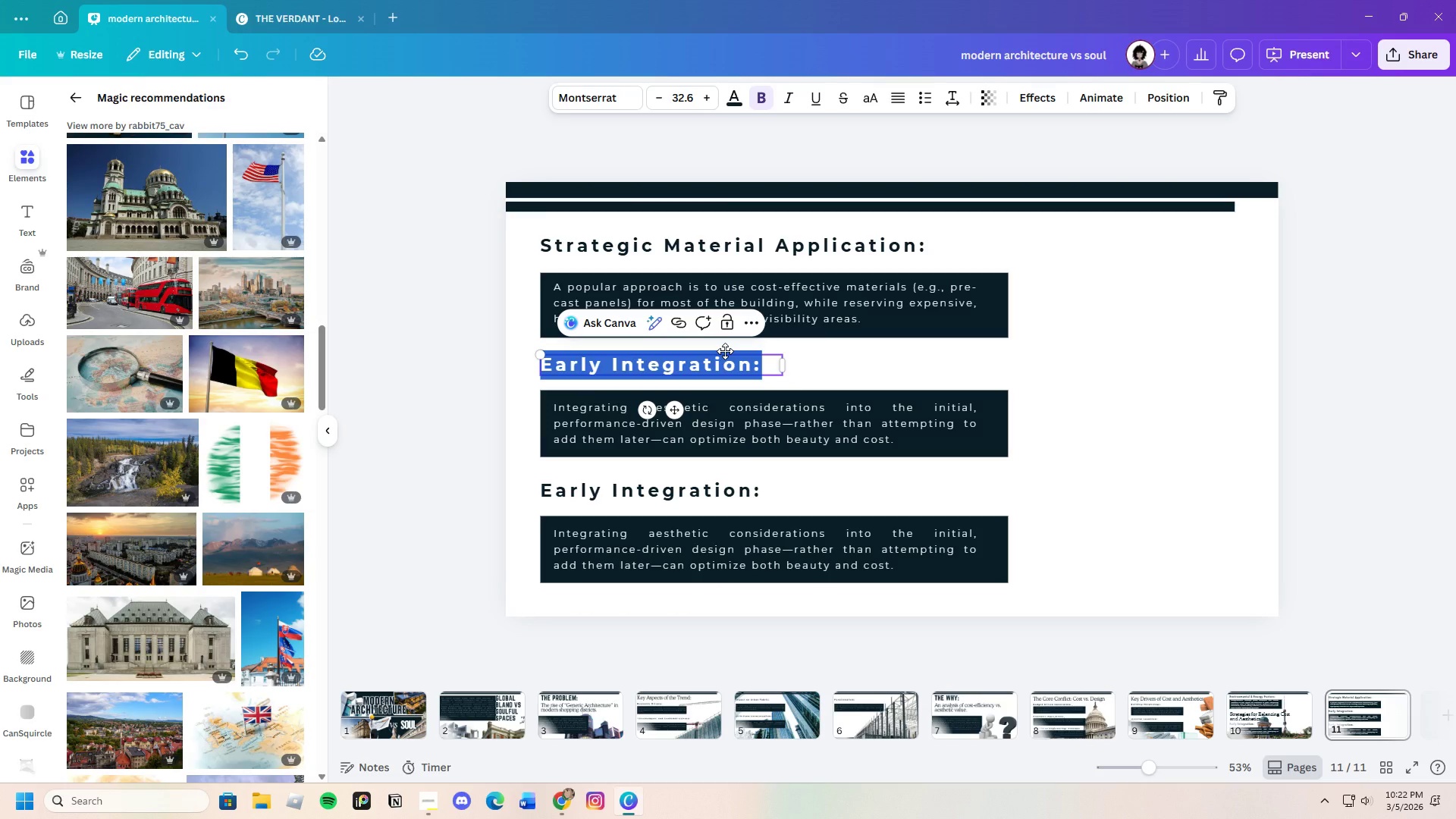 
key(Backspace)
 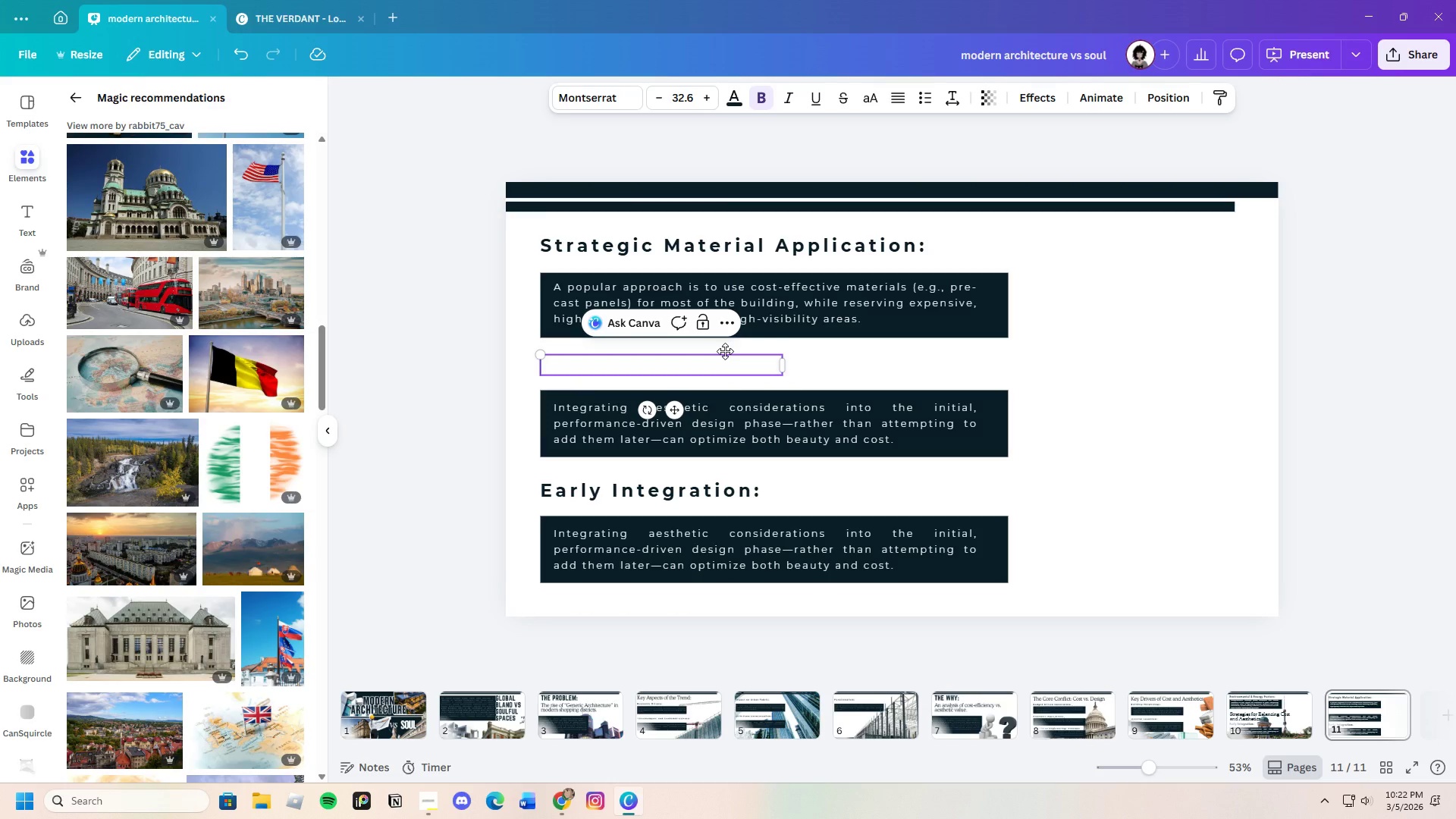 
key(Control+V)
 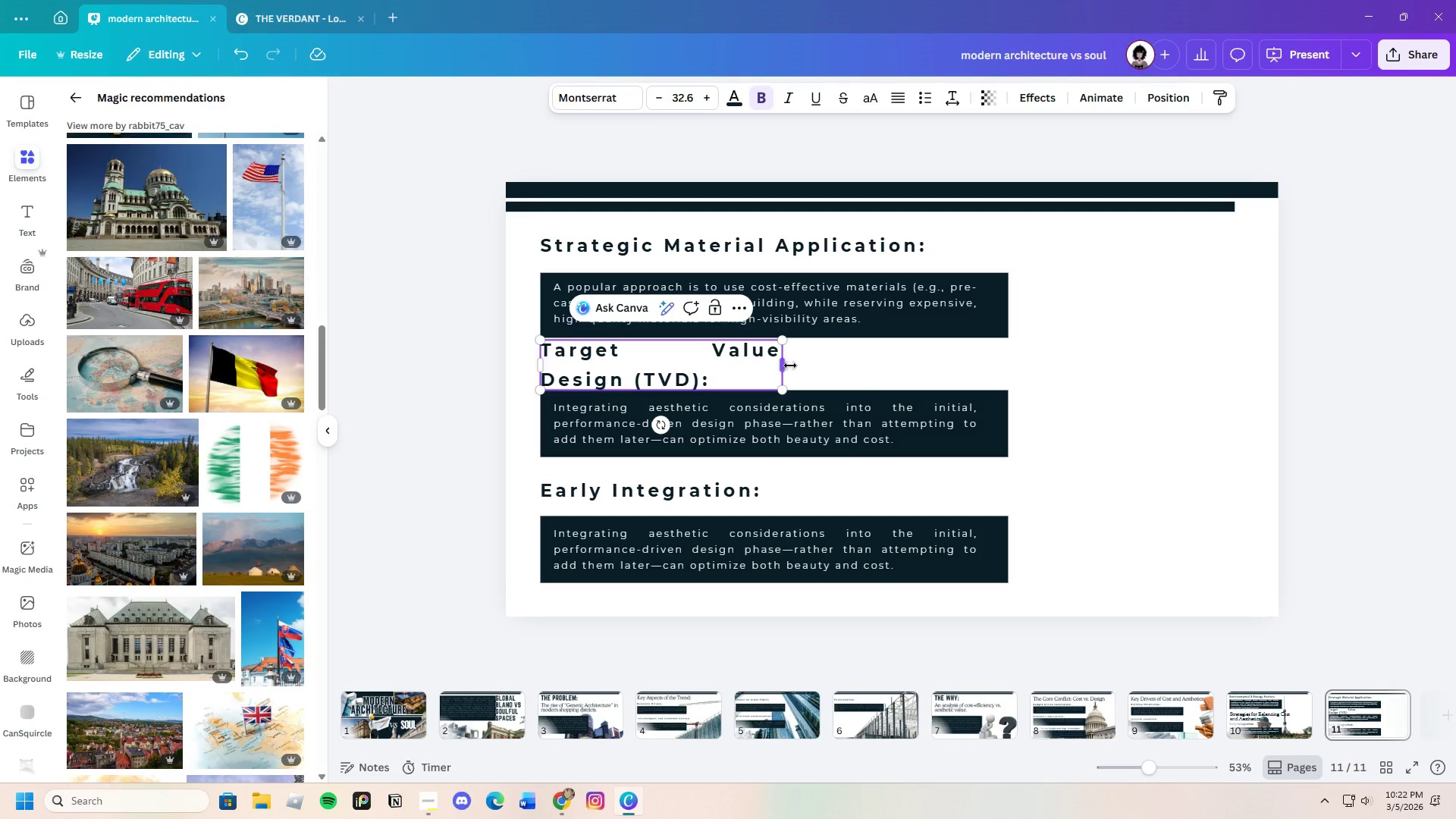 
left_click_drag(start_coordinate=[788, 366], to_coordinate=[885, 366])
 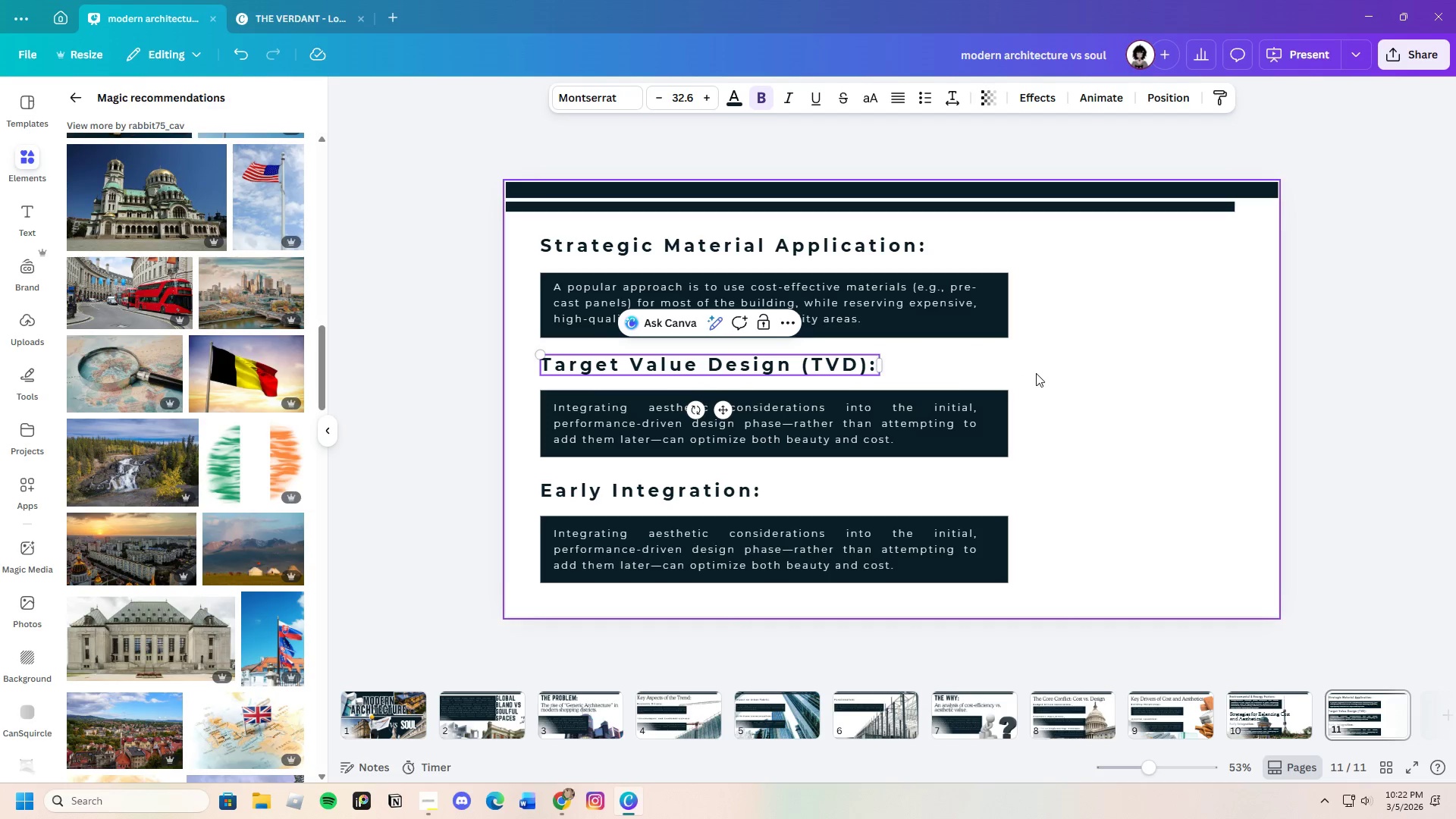 
left_click([1036, 373])
 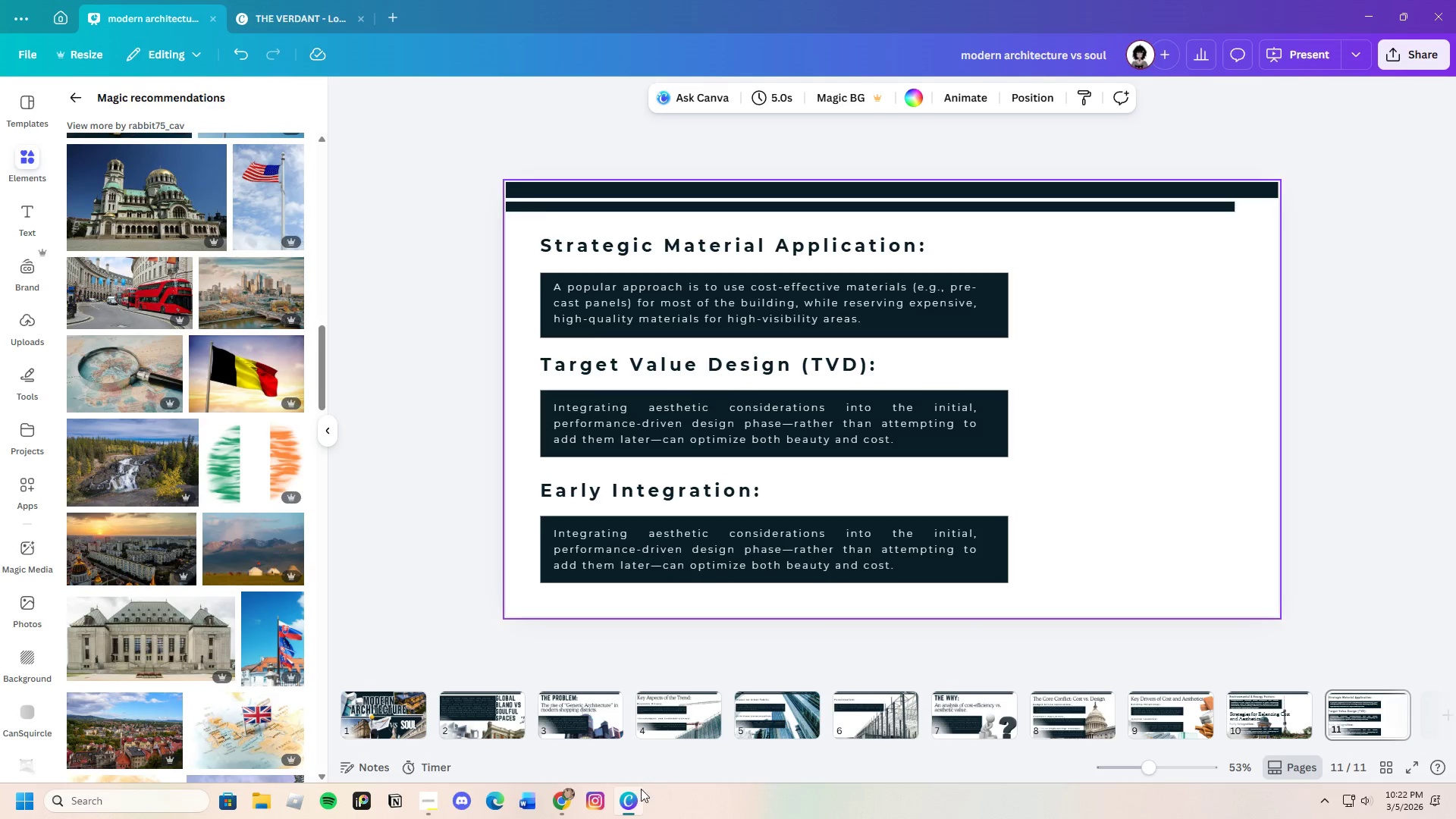 
left_click([556, 796])
 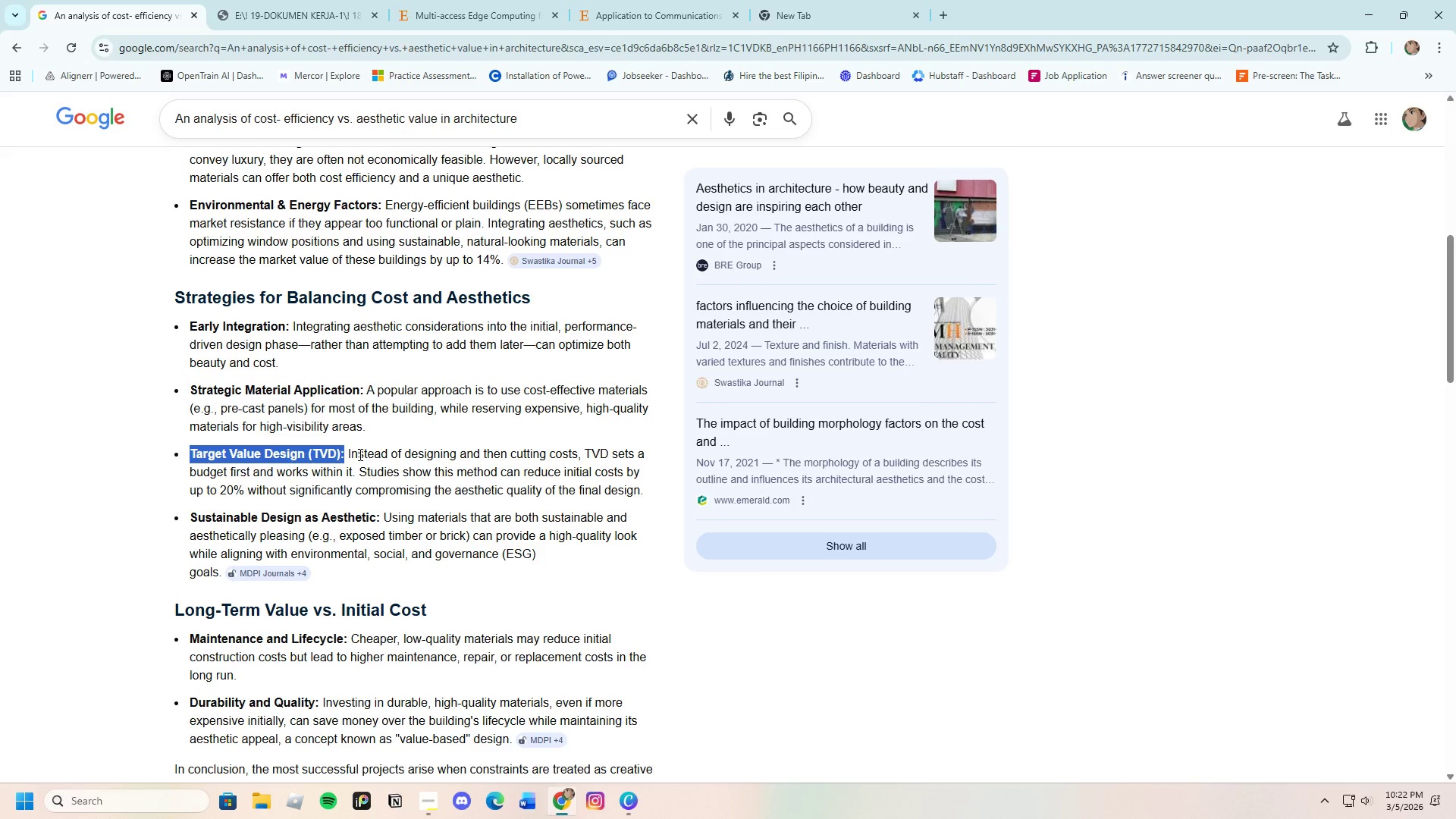 
left_click_drag(start_coordinate=[349, 453], to_coordinate=[652, 488])
 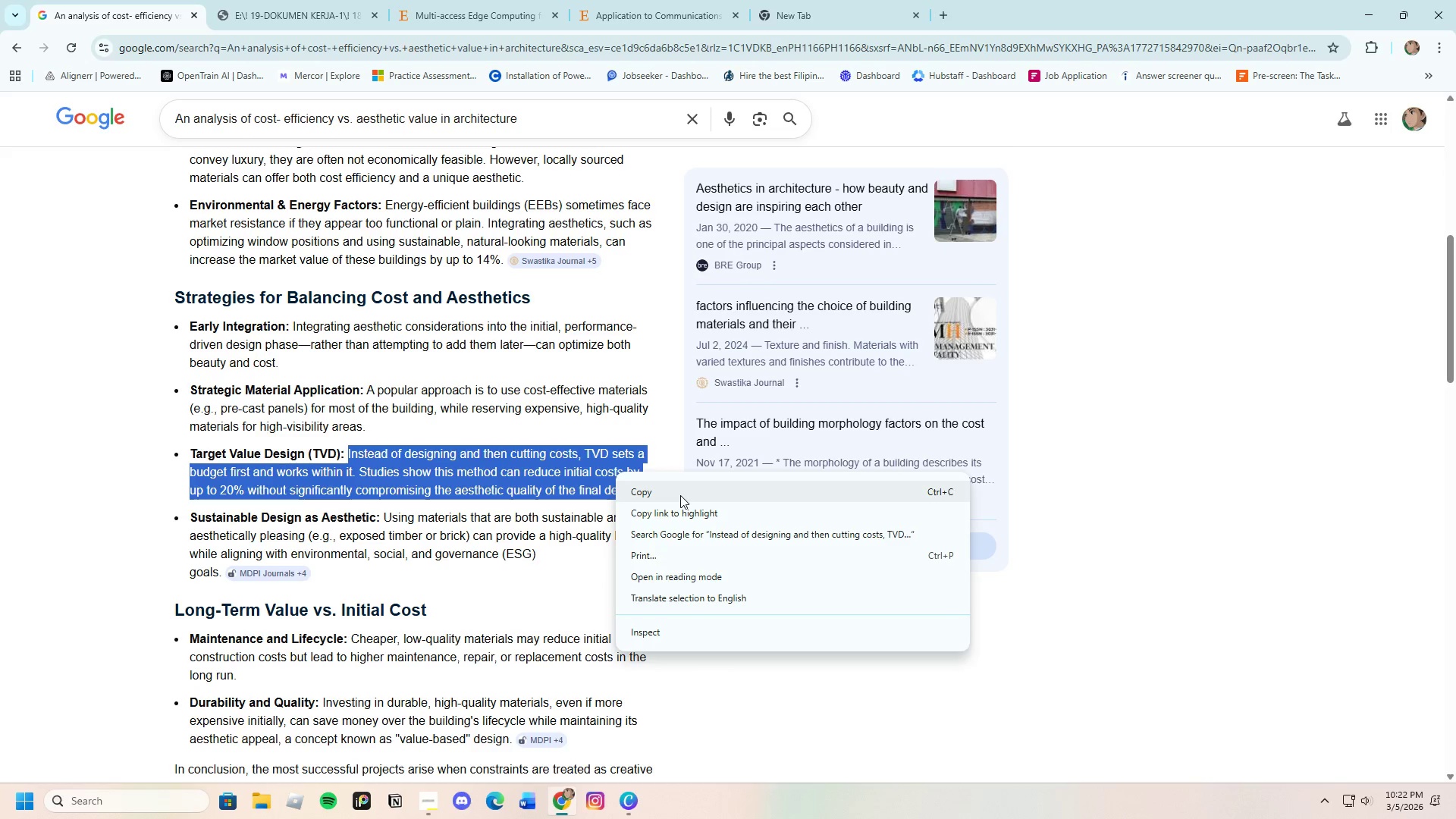 
left_click([680, 495])
 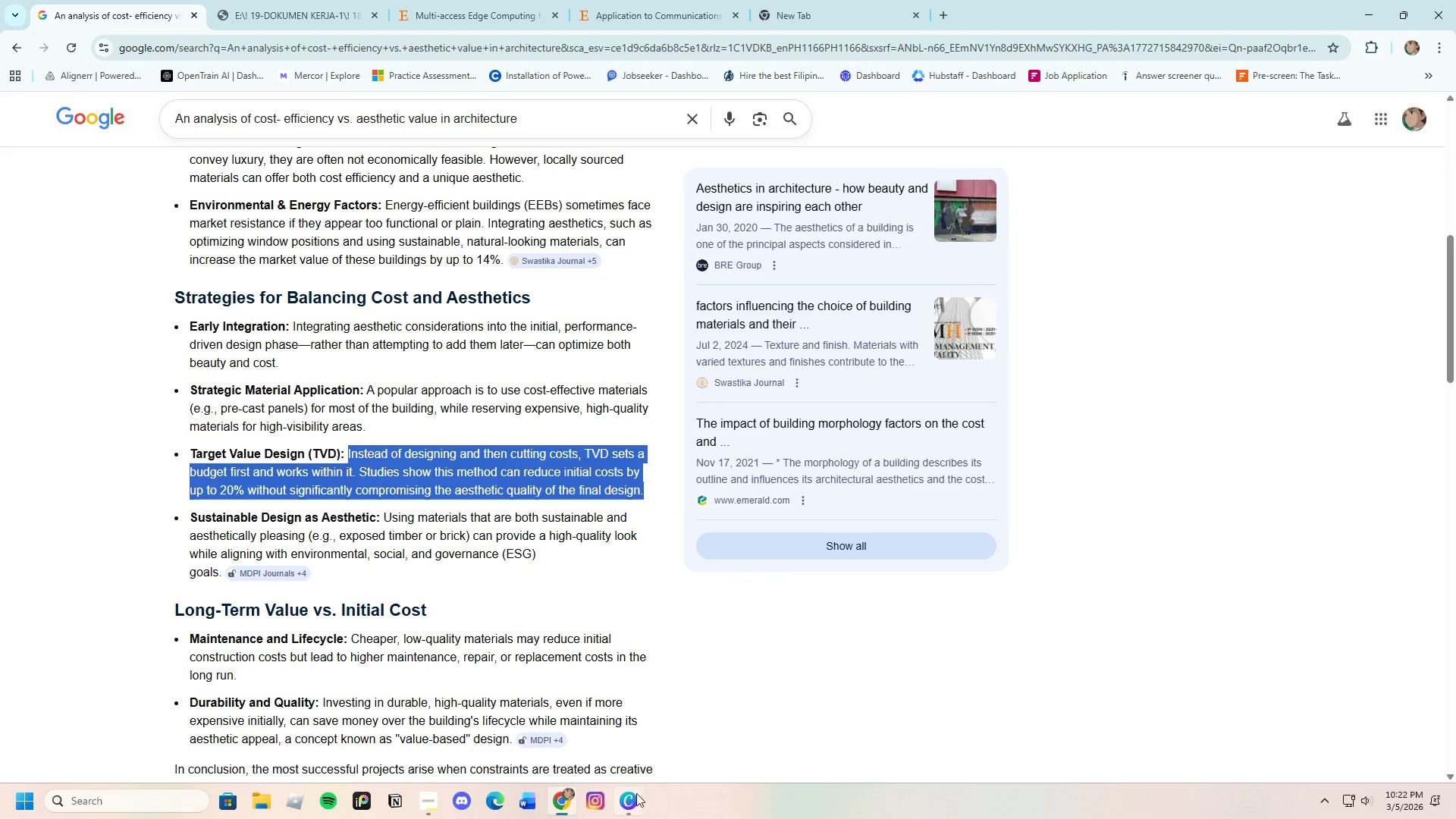 
left_click([632, 804])
 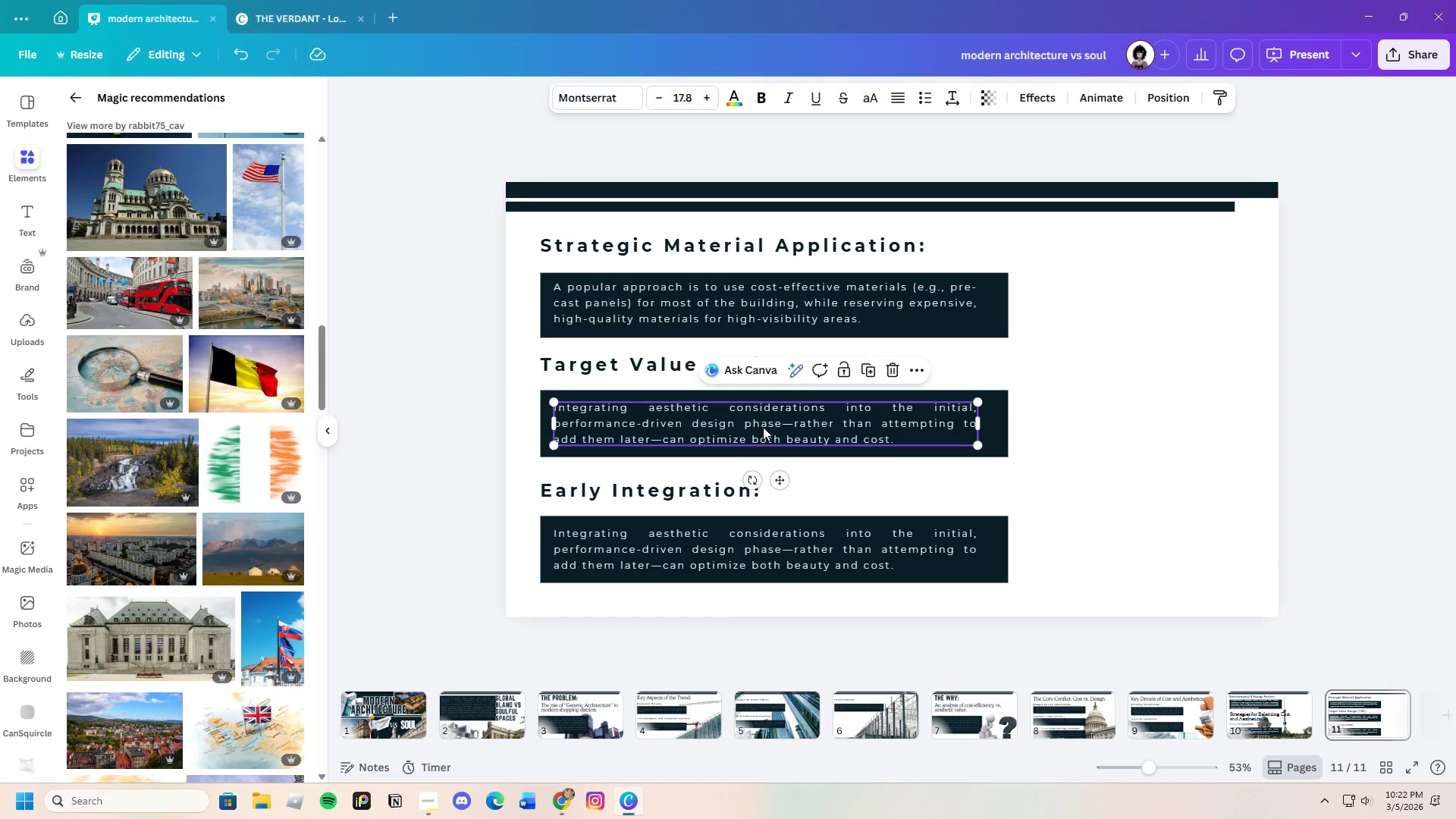 
double_click([763, 427])
 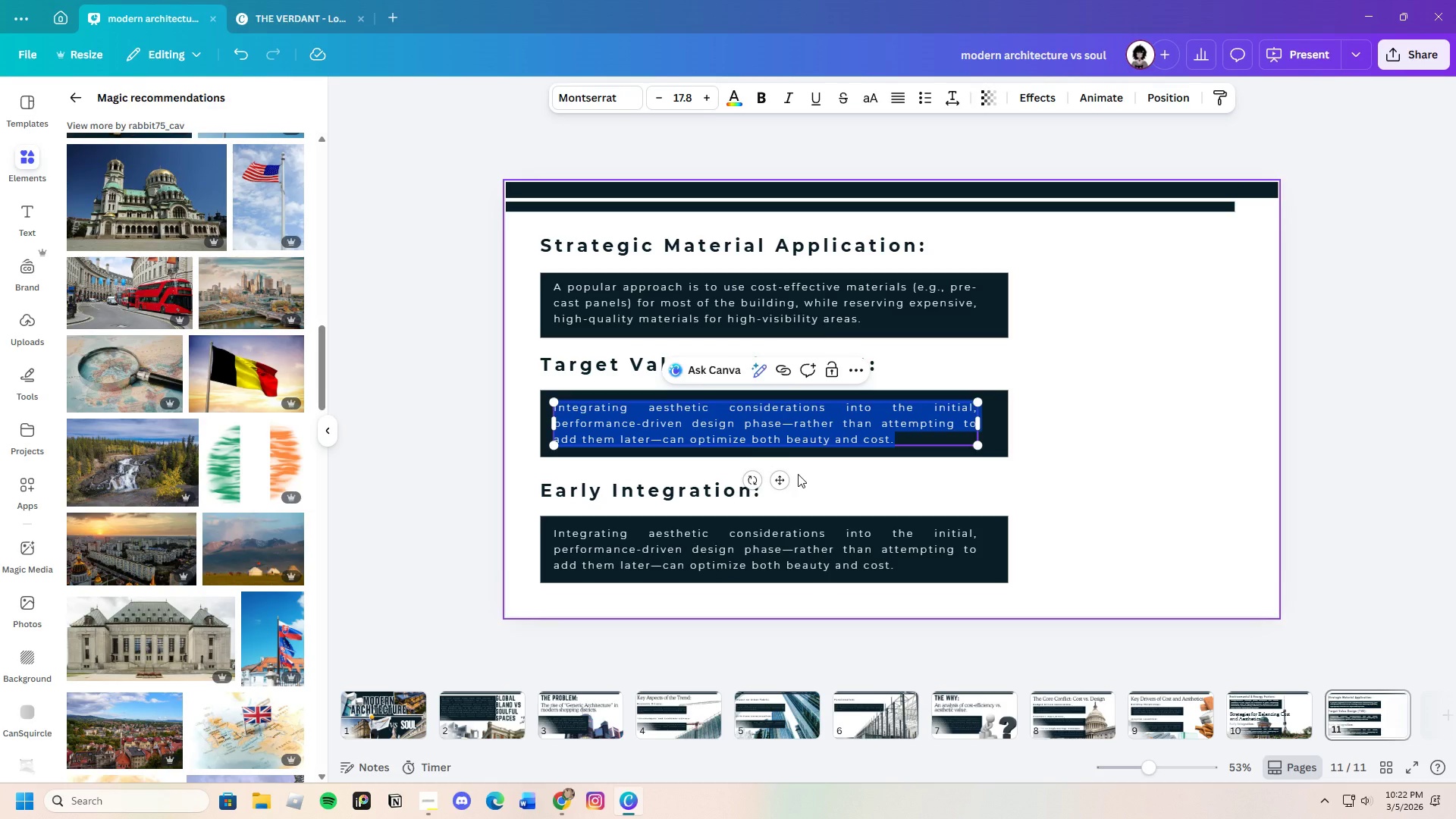 
key(Backspace)
 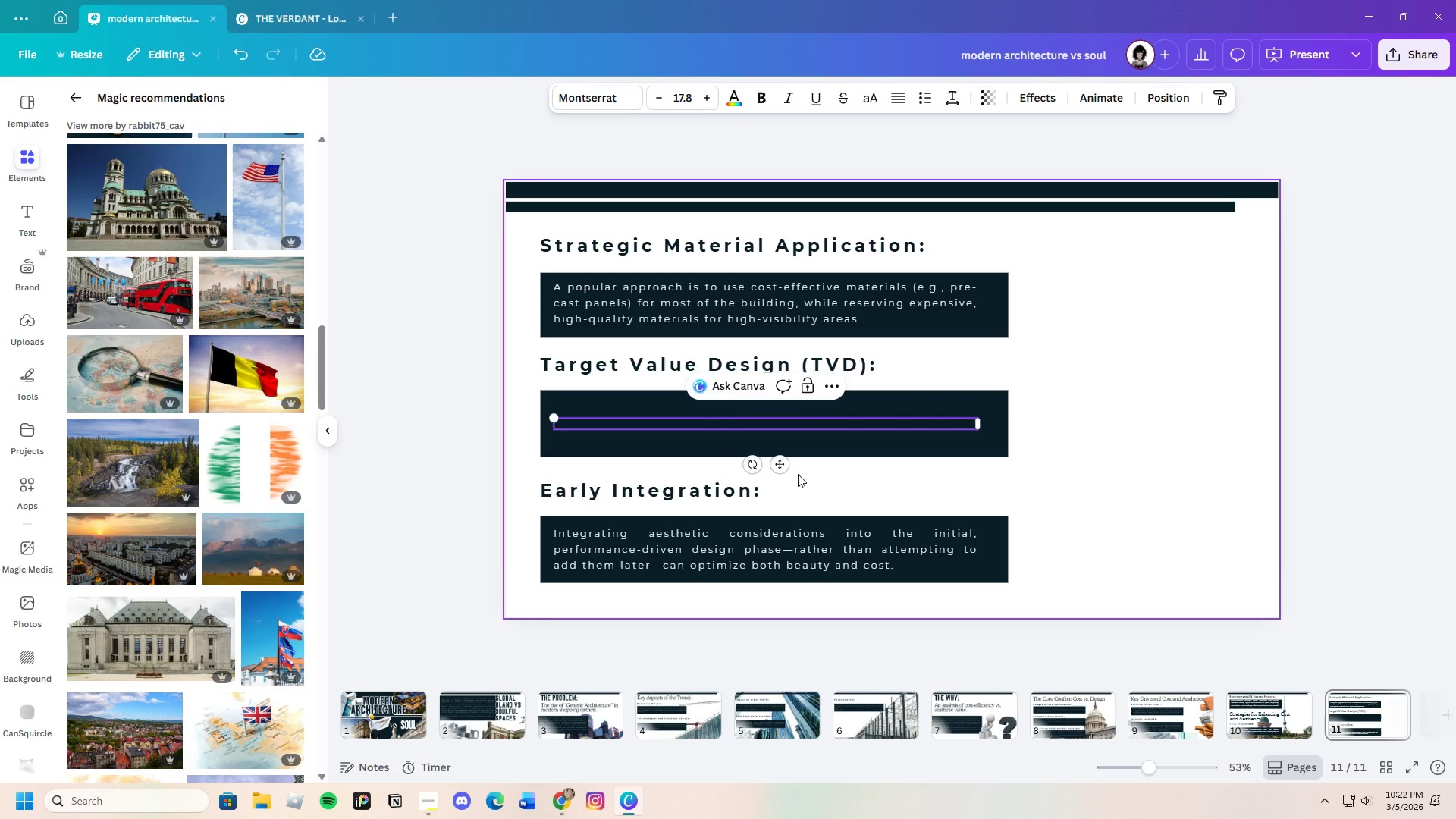 
key(Control+V)
 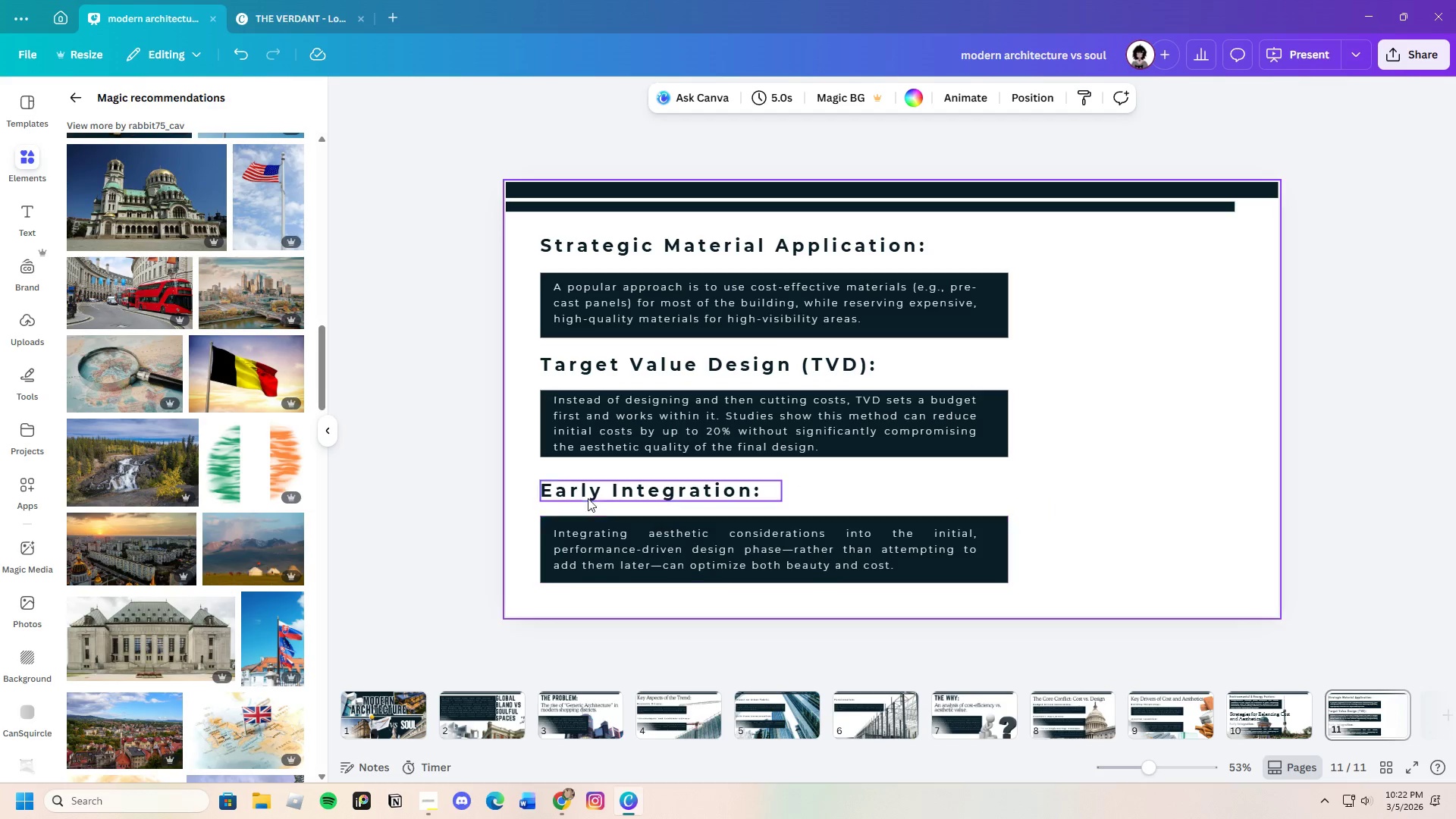 
left_click_drag(start_coordinate=[533, 477], to_coordinate=[676, 573])
 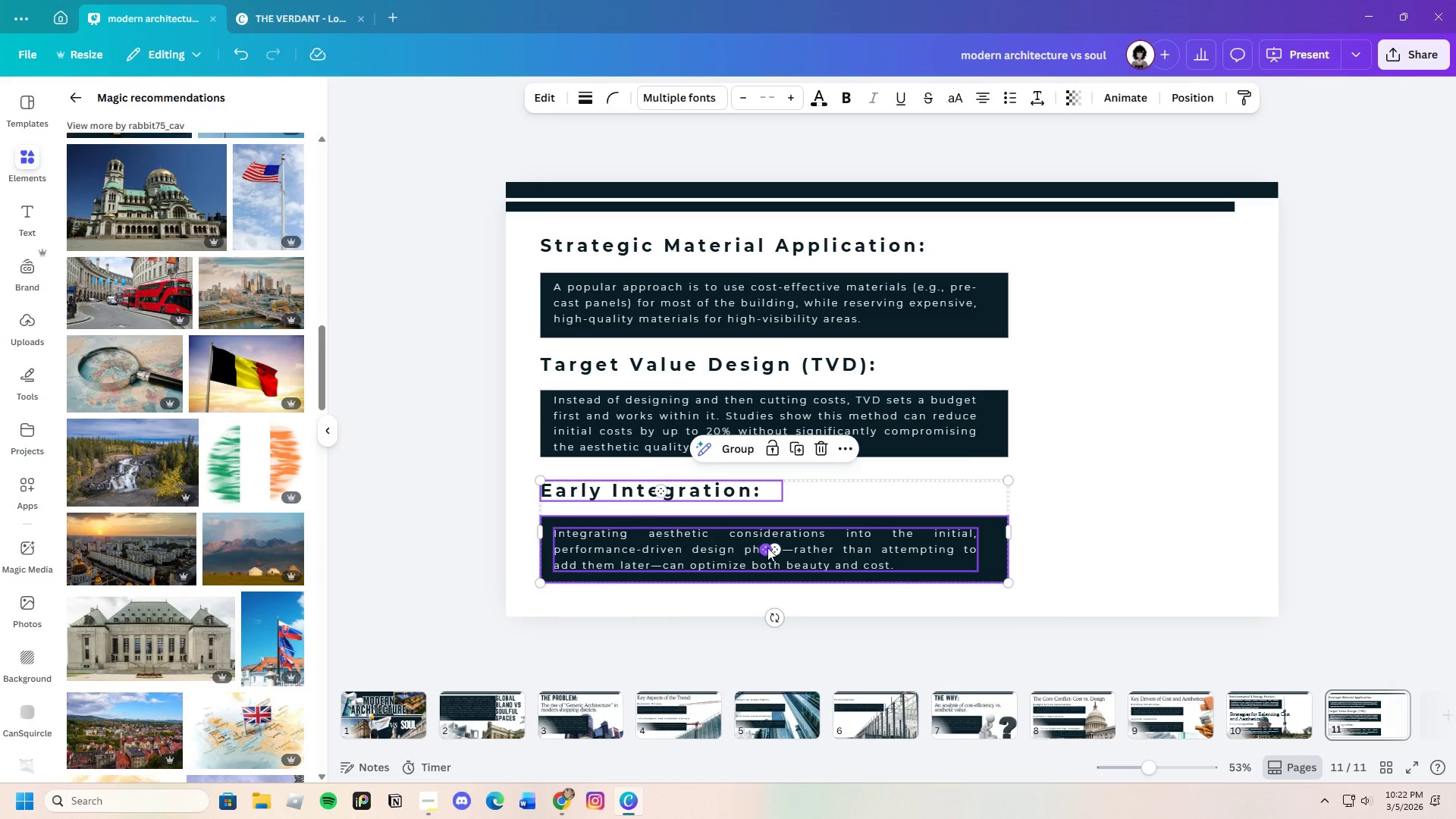 
left_click_drag(start_coordinate=[767, 548], to_coordinate=[768, 552])
 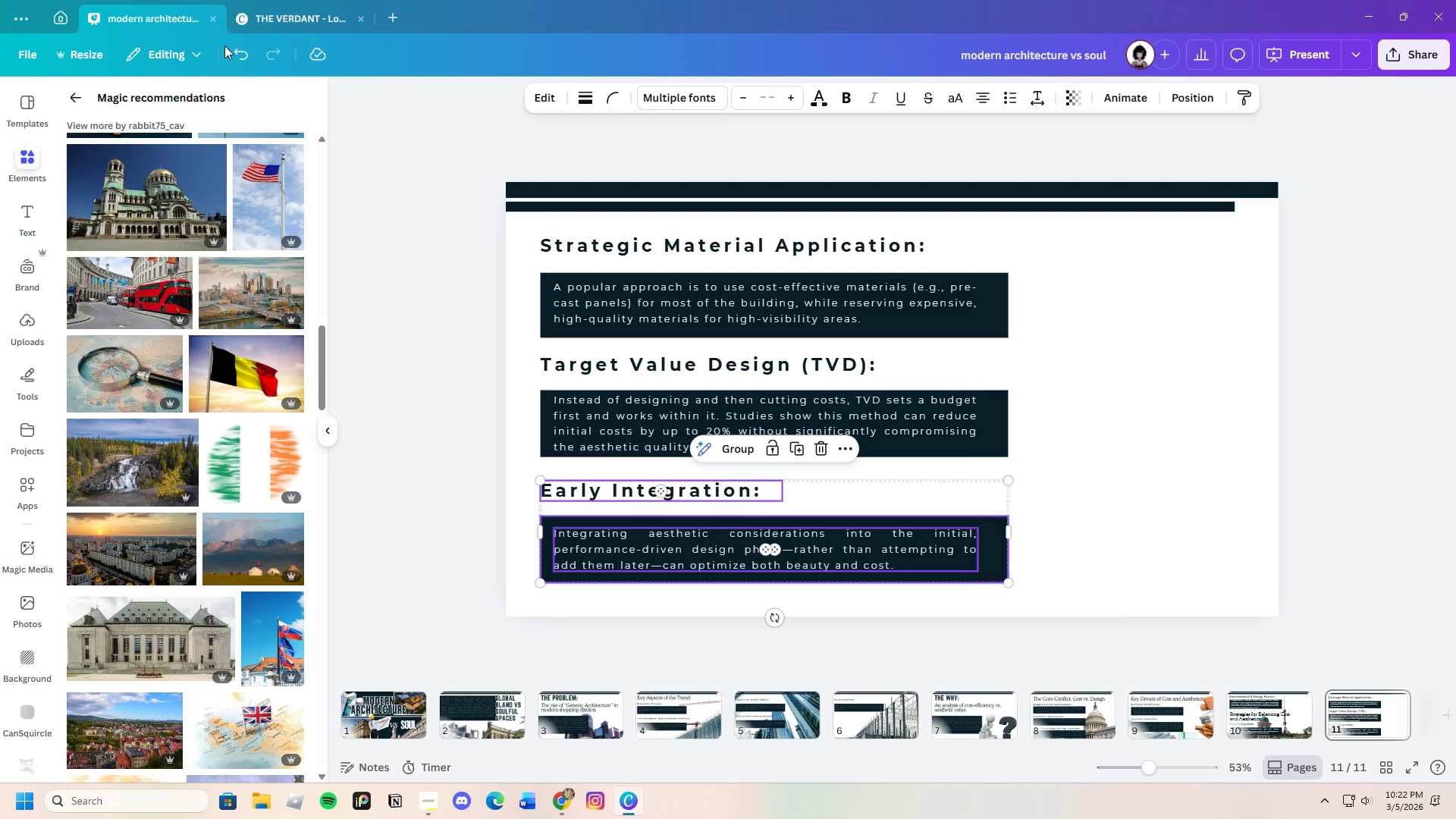 
left_click([235, 49])
 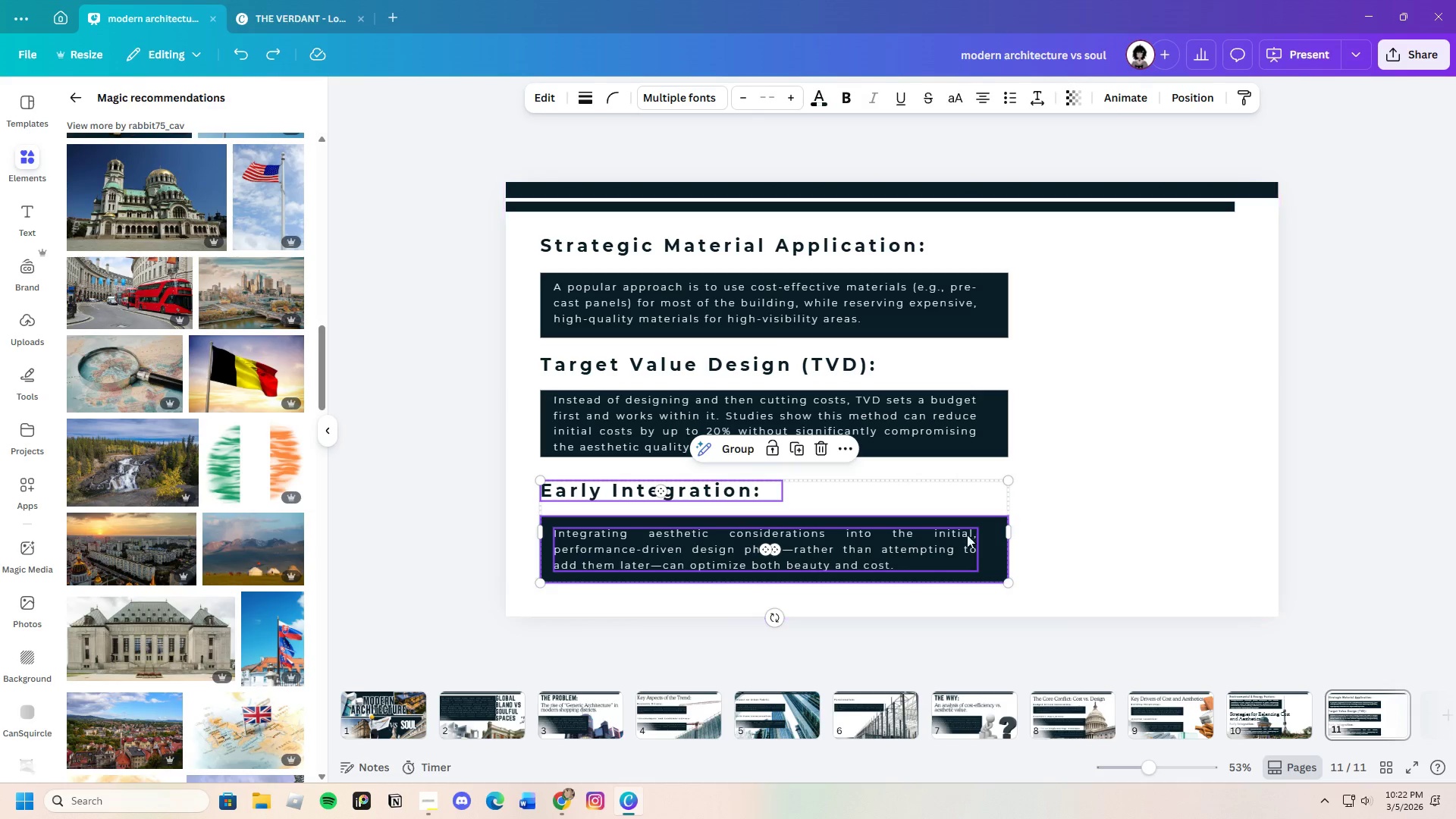 
left_click_drag(start_coordinate=[971, 501], to_coordinate=[974, 510])
 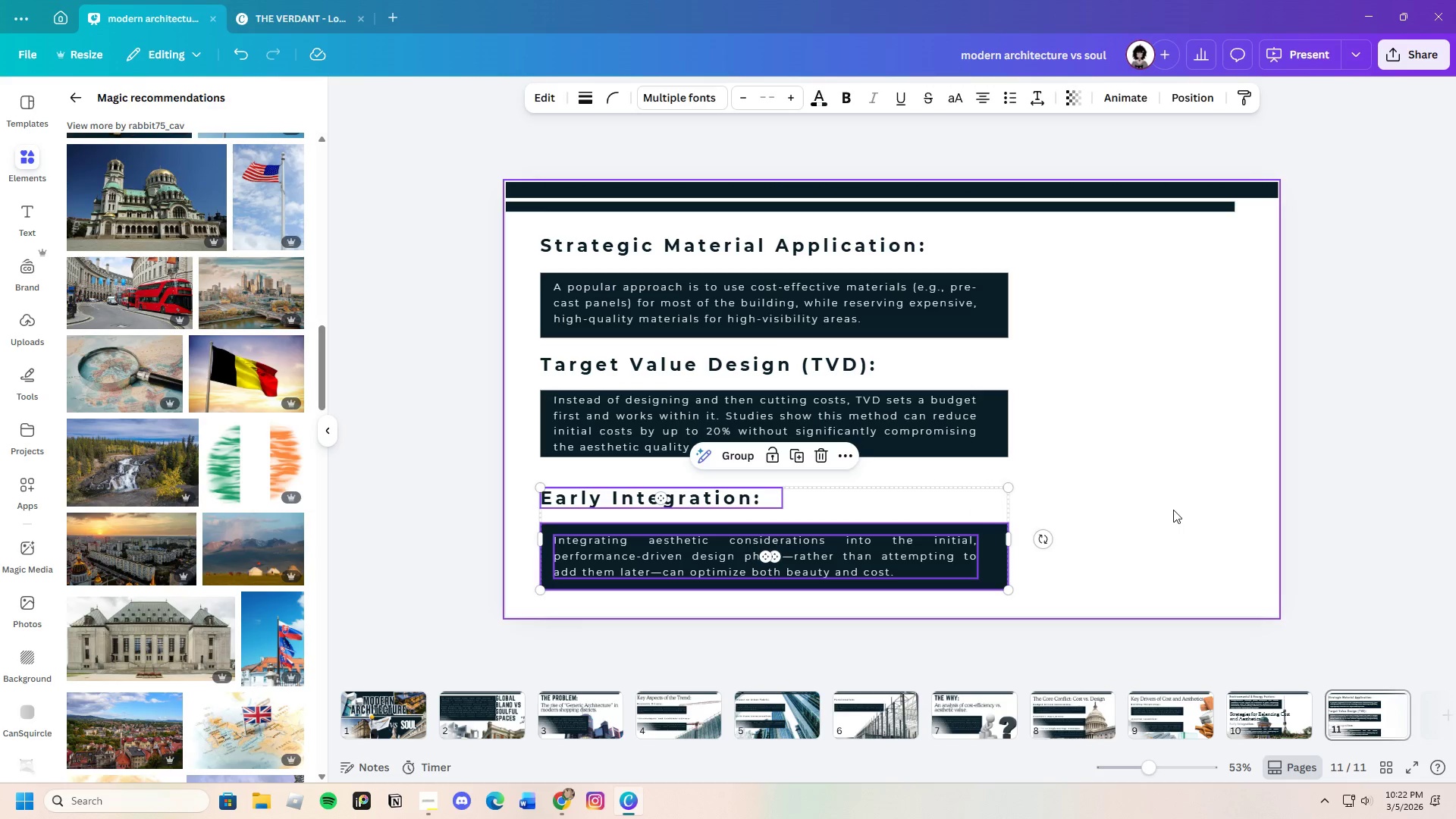 
left_click([1173, 510])
 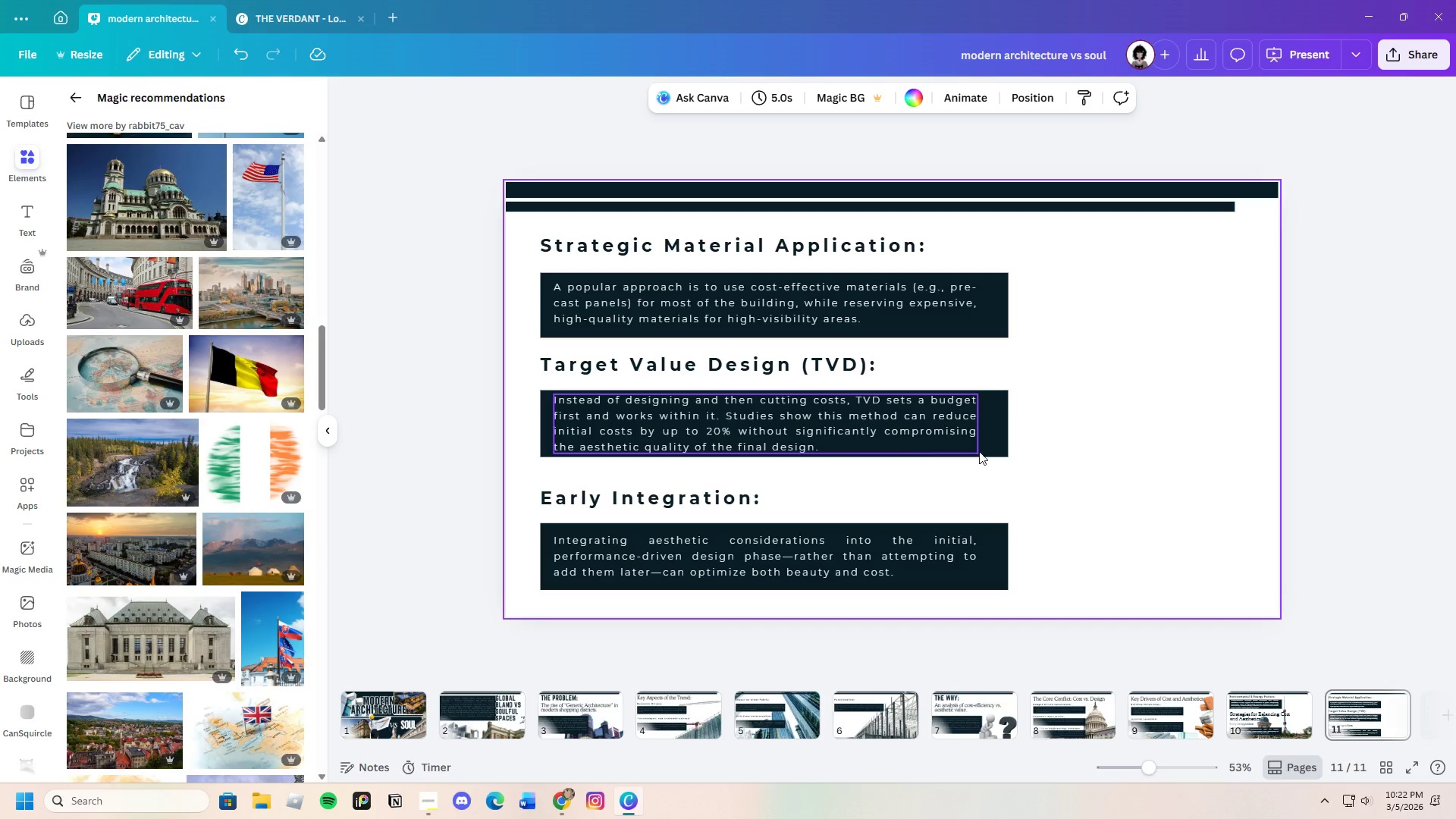 
left_click([998, 440])
 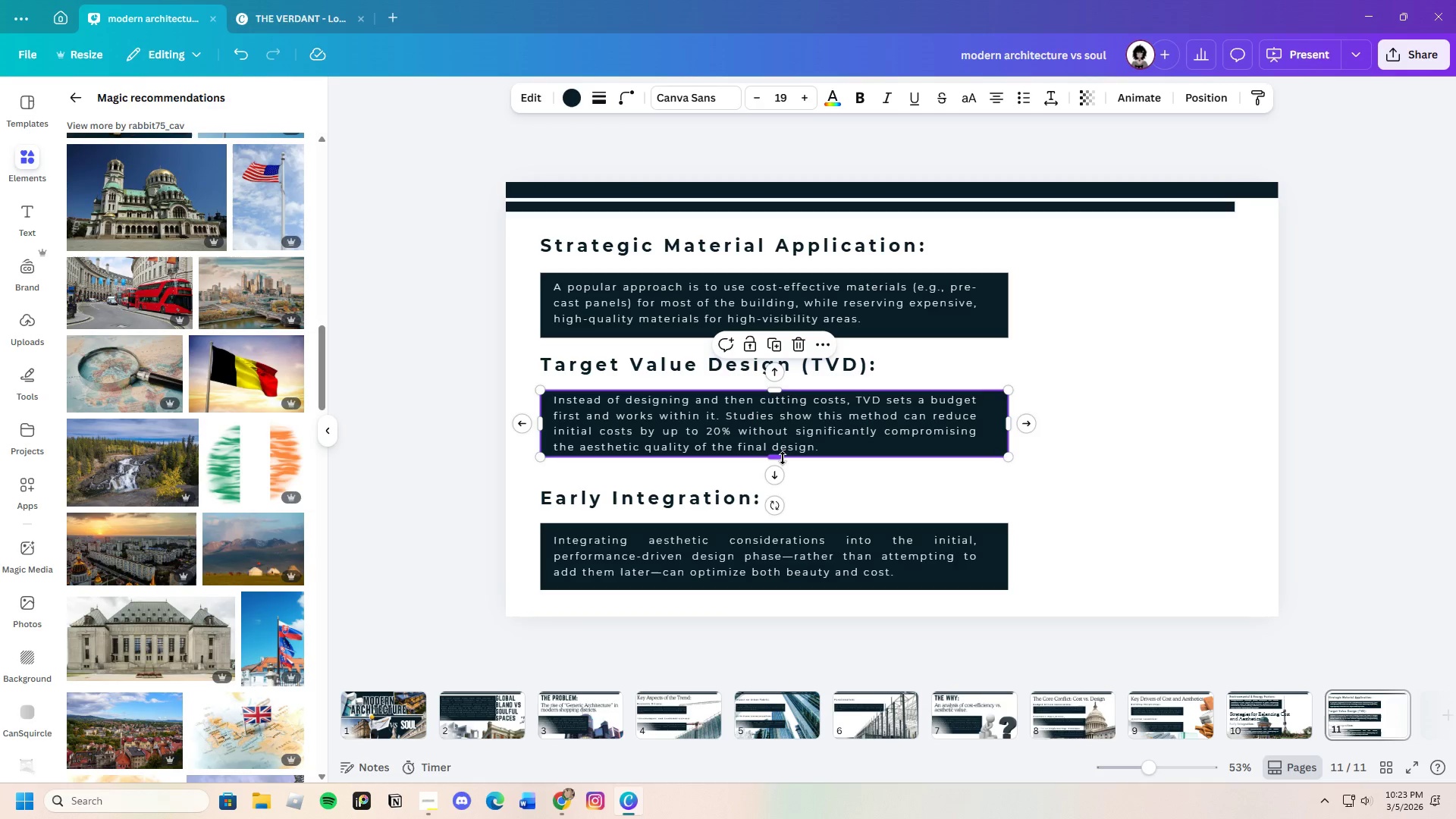 
left_click_drag(start_coordinate=[780, 459], to_coordinate=[780, 467])
 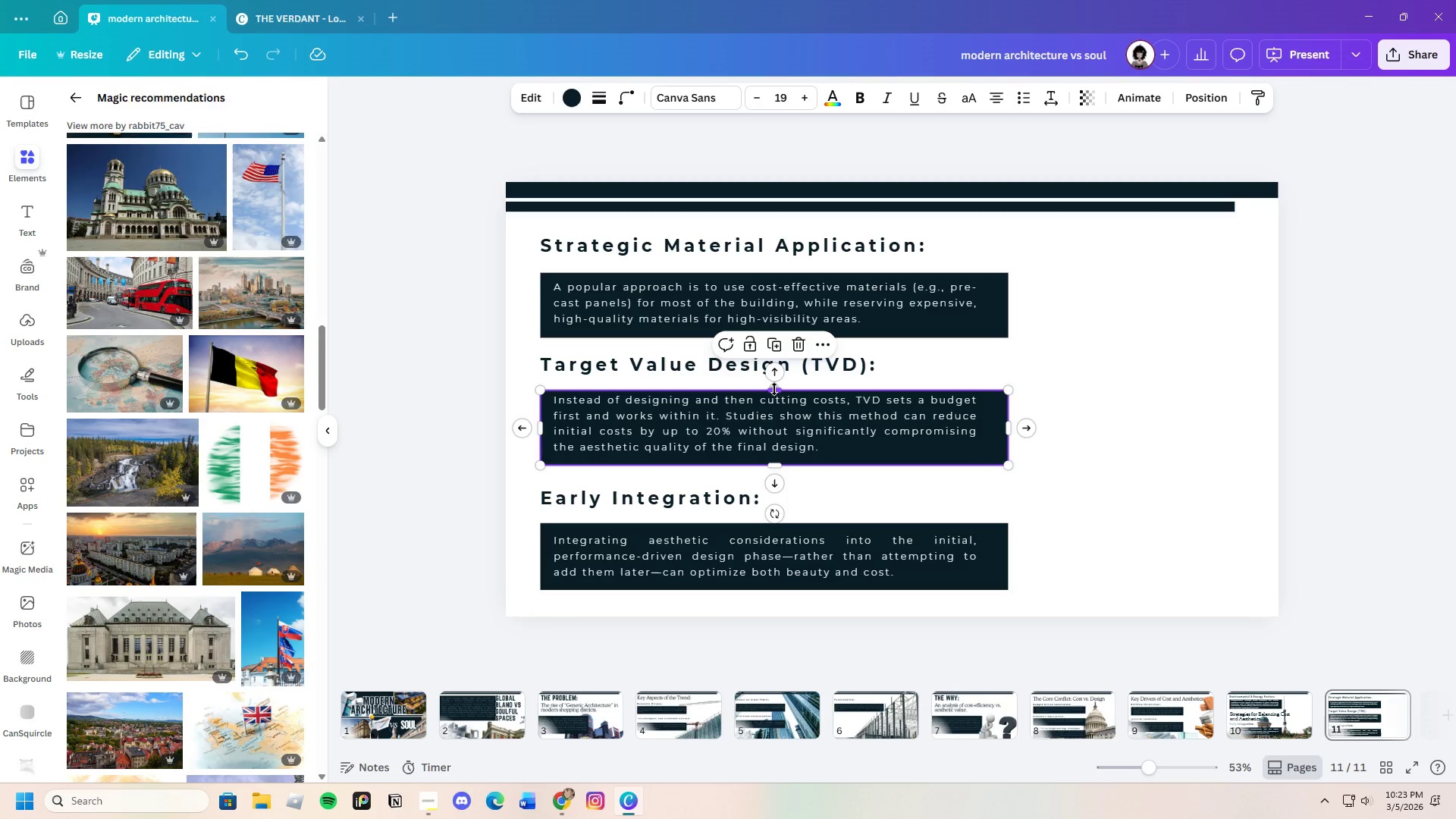 
left_click_drag(start_coordinate=[774, 389], to_coordinate=[774, 384])
 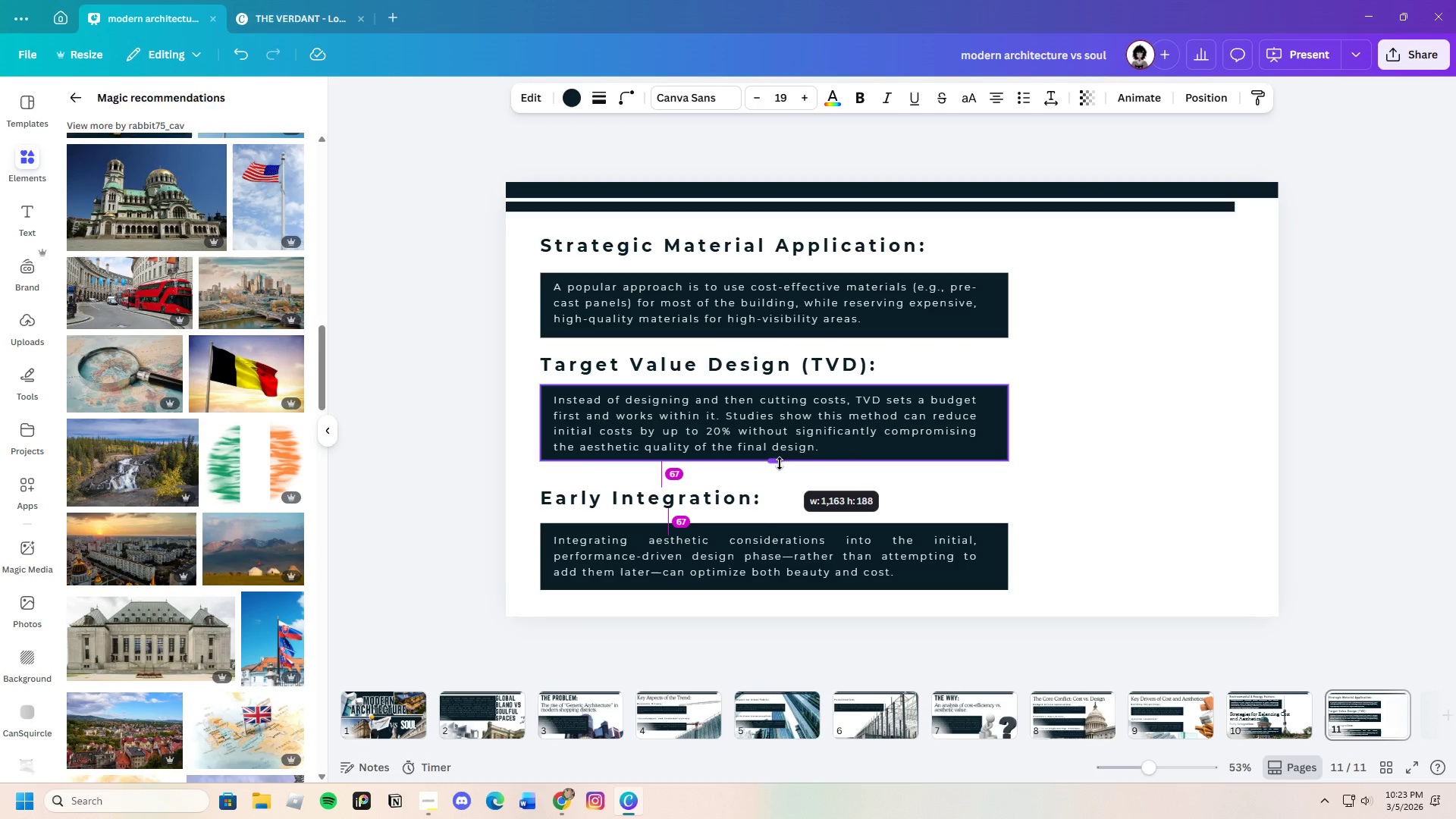 
left_click([1292, 509])
 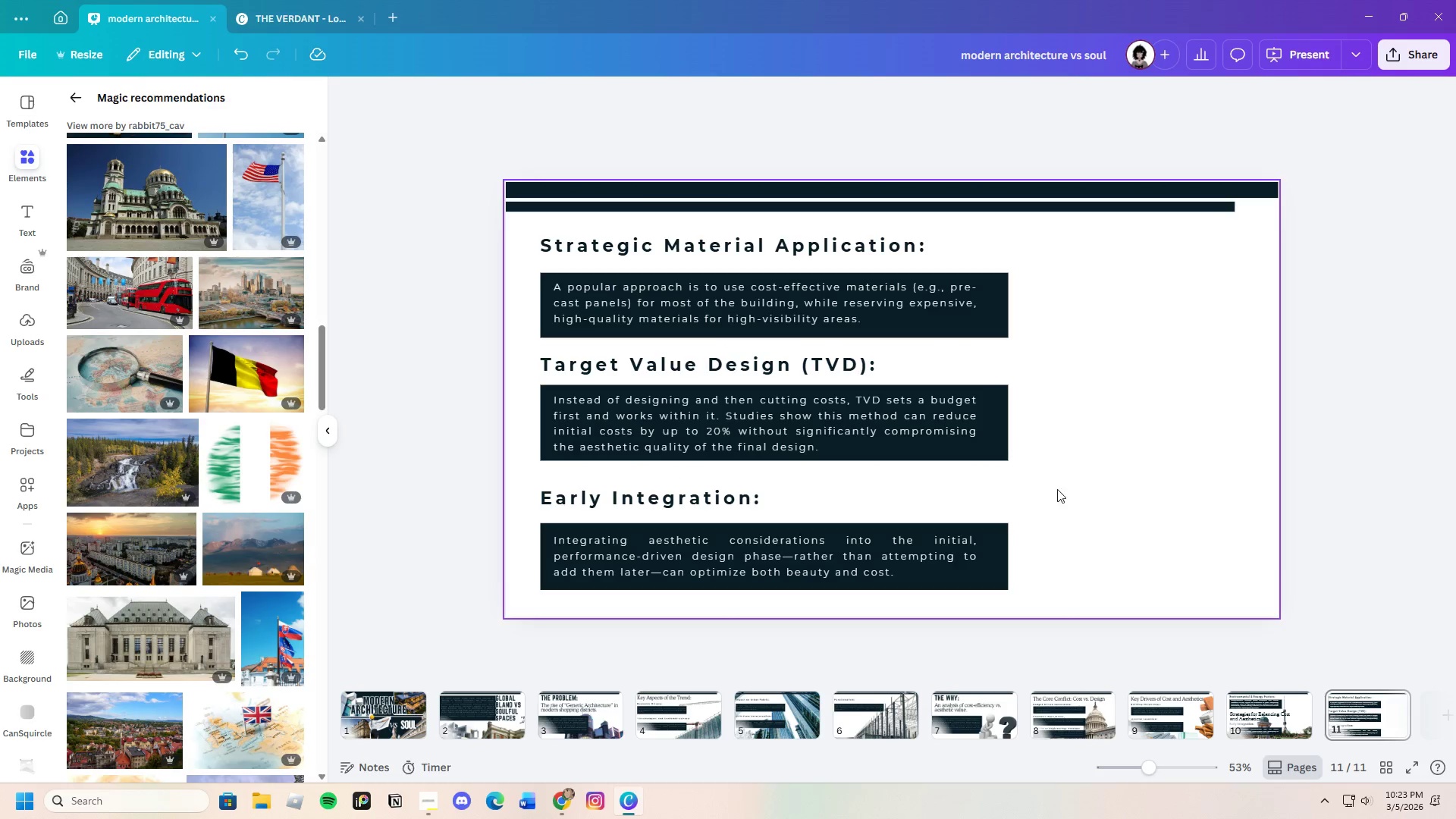 
left_click_drag(start_coordinate=[1010, 471], to_coordinate=[639, 399])
 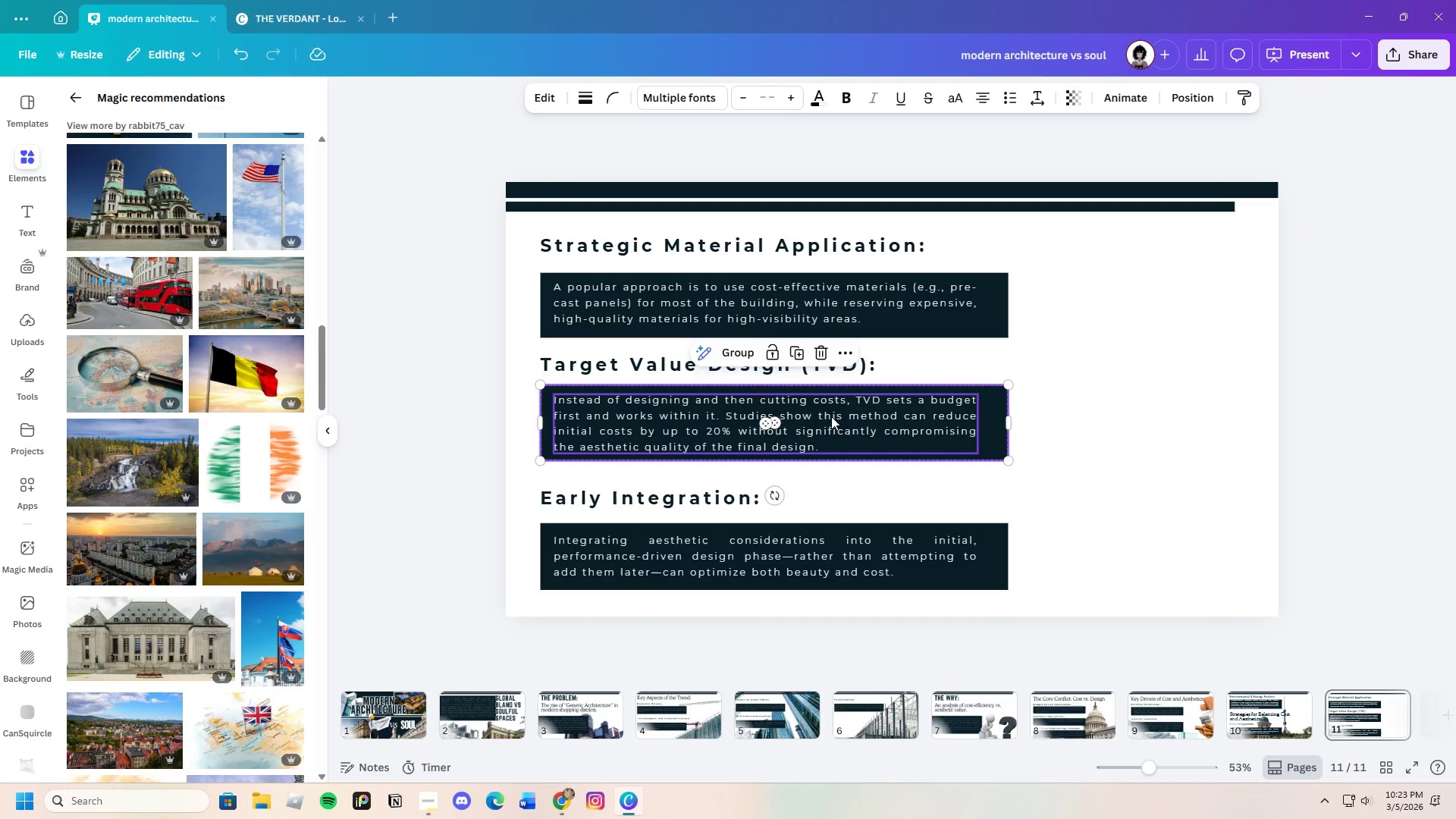 
left_click_drag(start_coordinate=[831, 416], to_coordinate=[832, 422])
 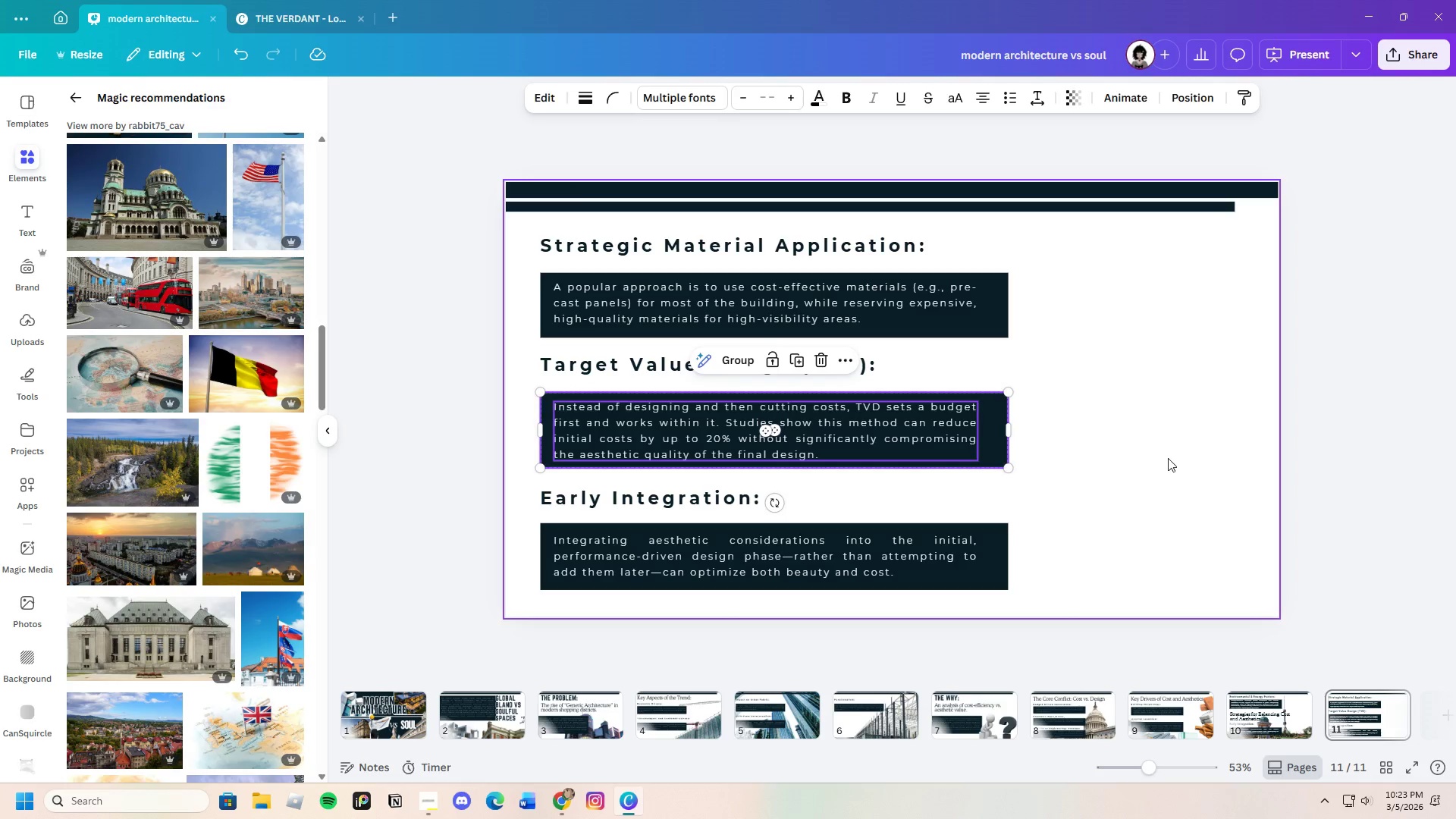 
left_click([1168, 458])
 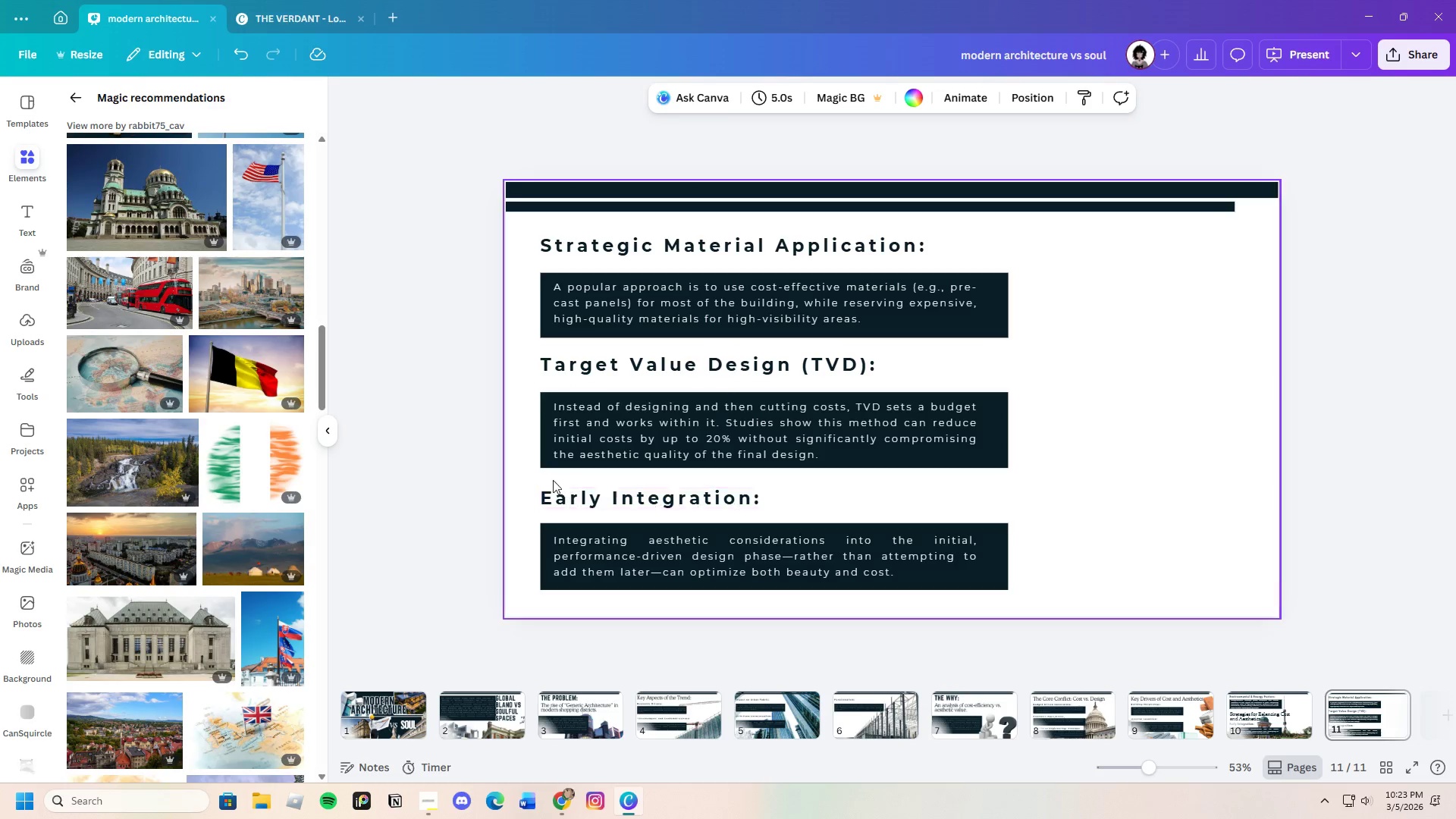 
left_click_drag(start_coordinate=[537, 484], to_coordinate=[734, 579])
 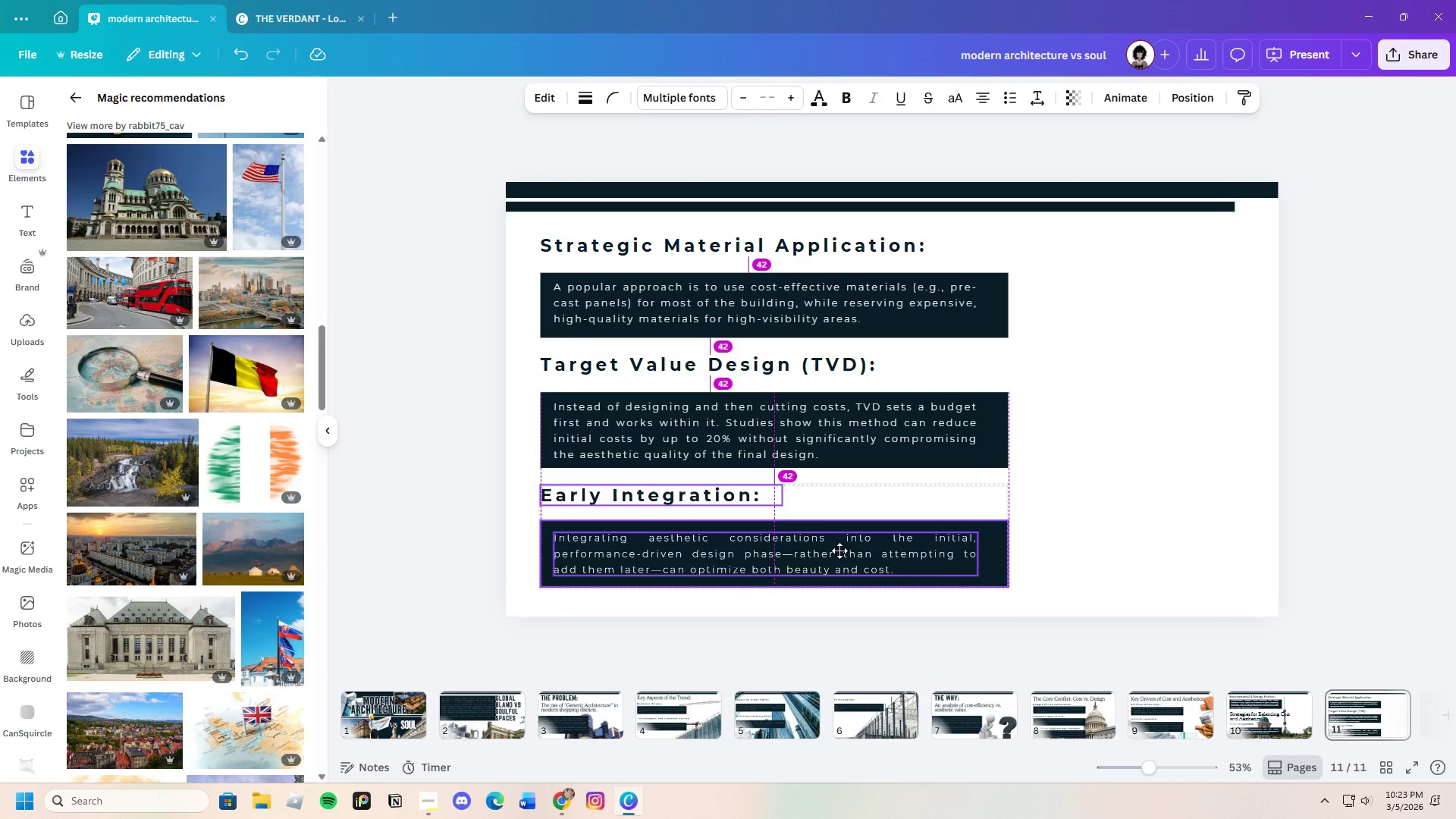 
left_click([1111, 505])
 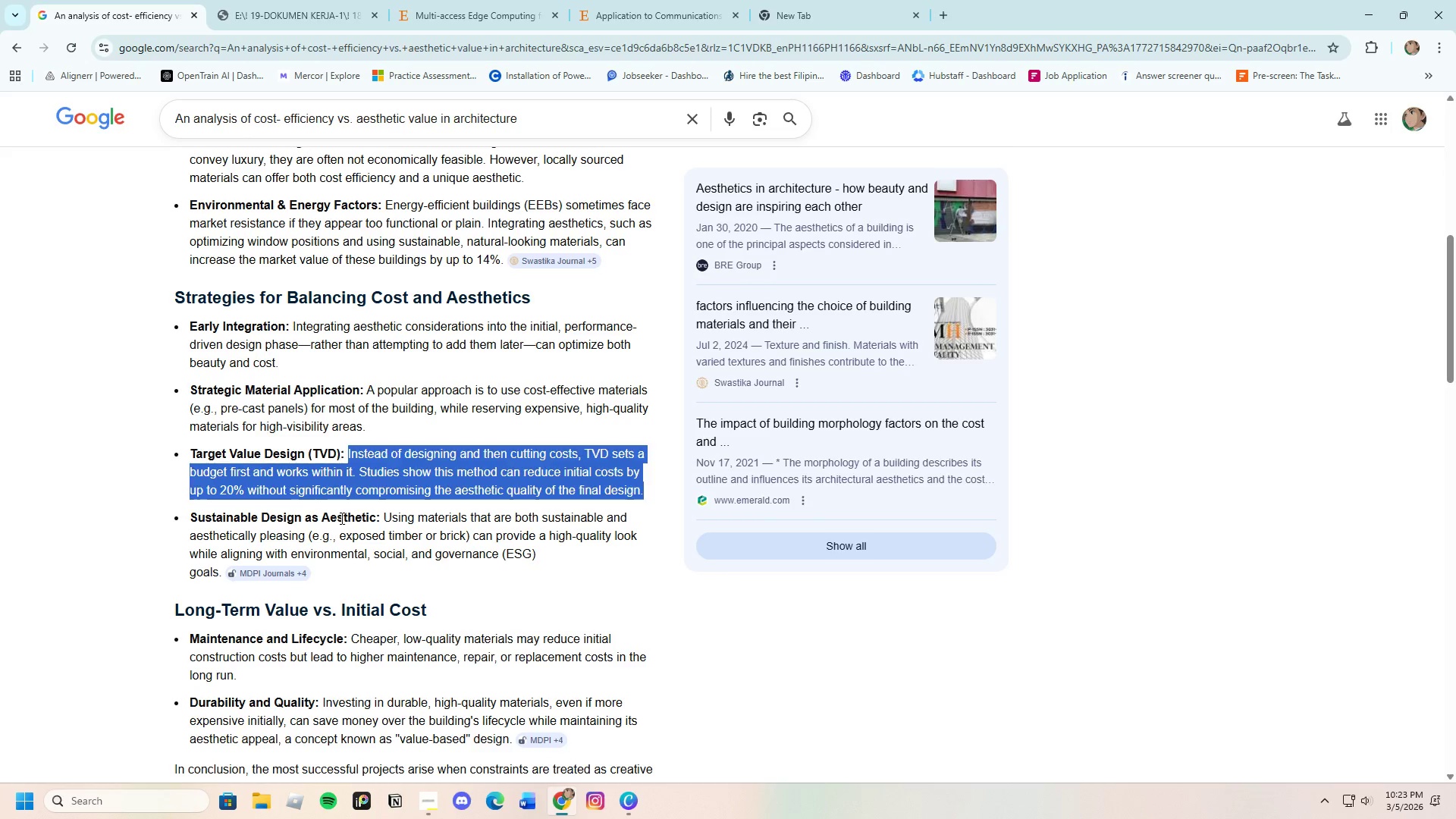 
left_click_drag(start_coordinate=[380, 518], to_coordinate=[193, 520])
 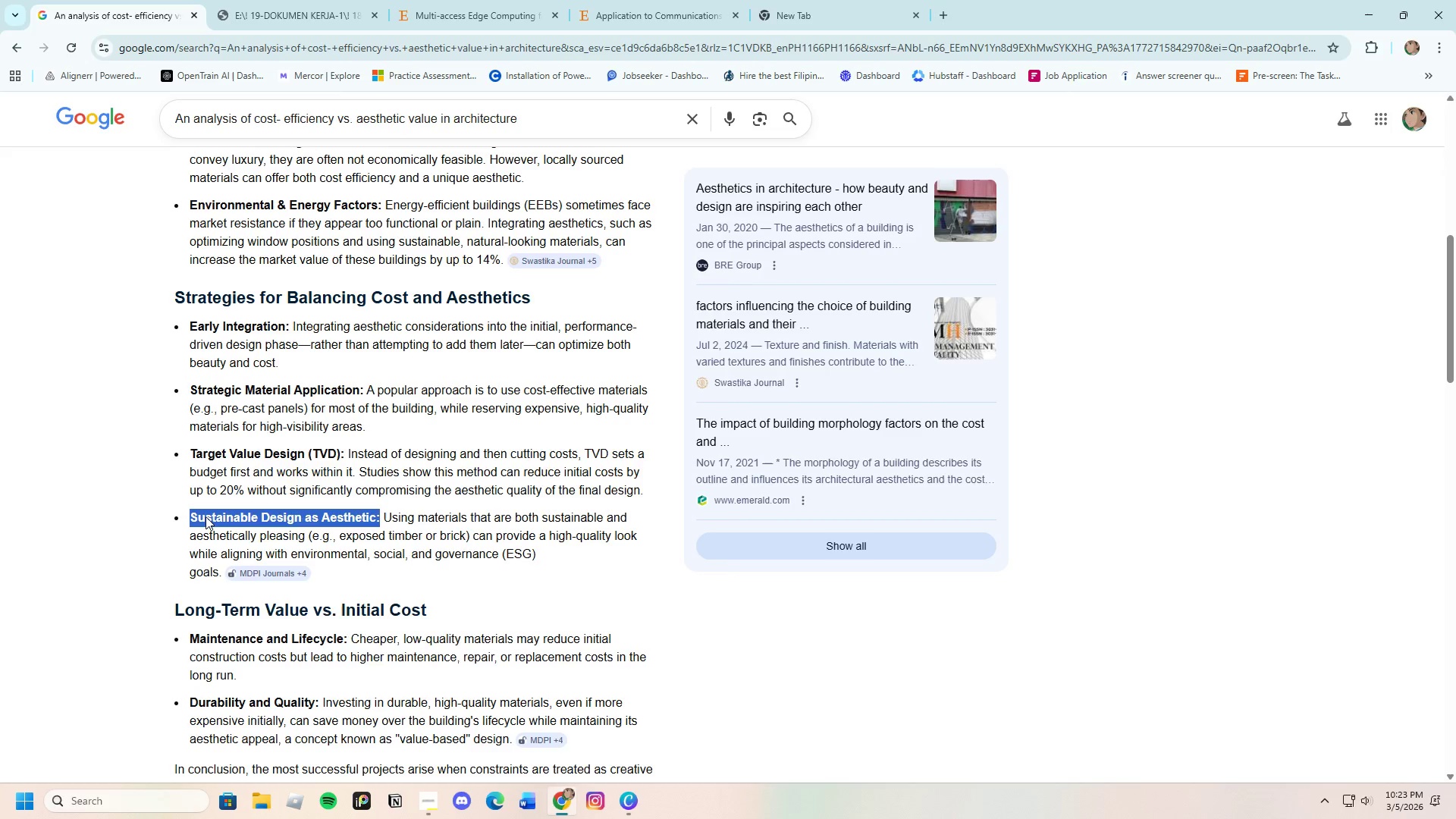 
right_click([206, 516])
 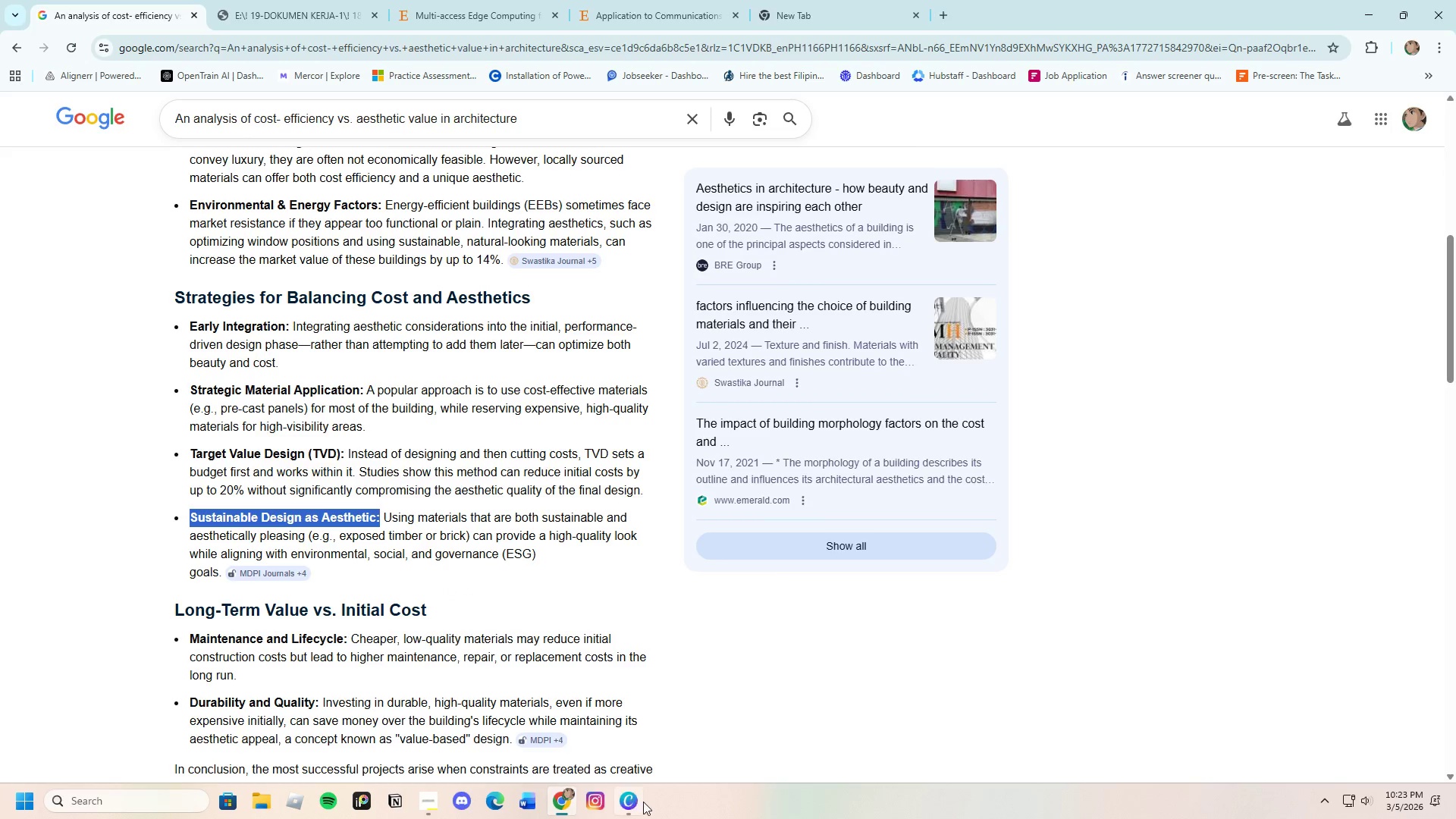 
left_click([634, 802])
 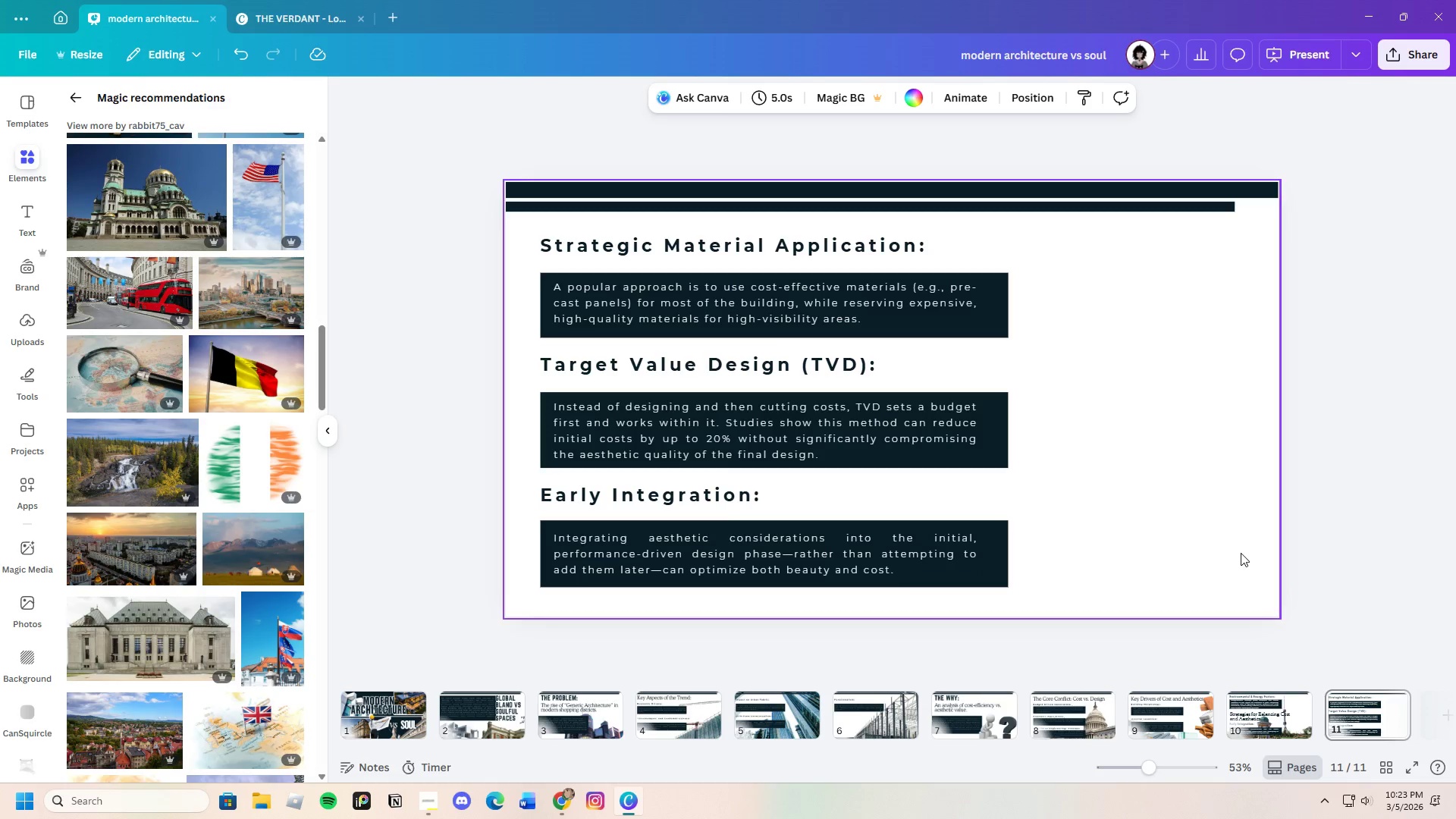 
double_click([670, 490])
 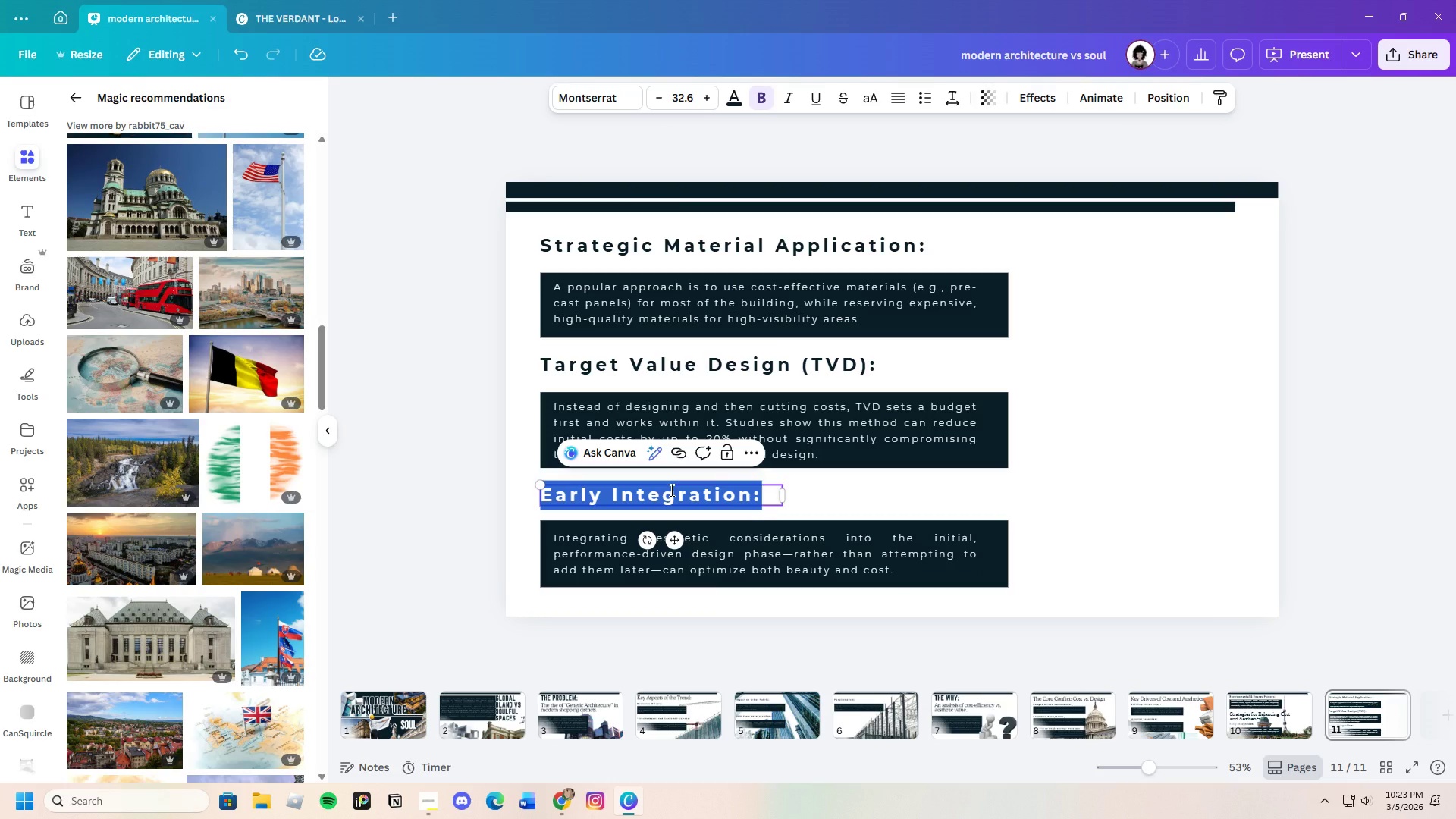 
key(Backspace)
 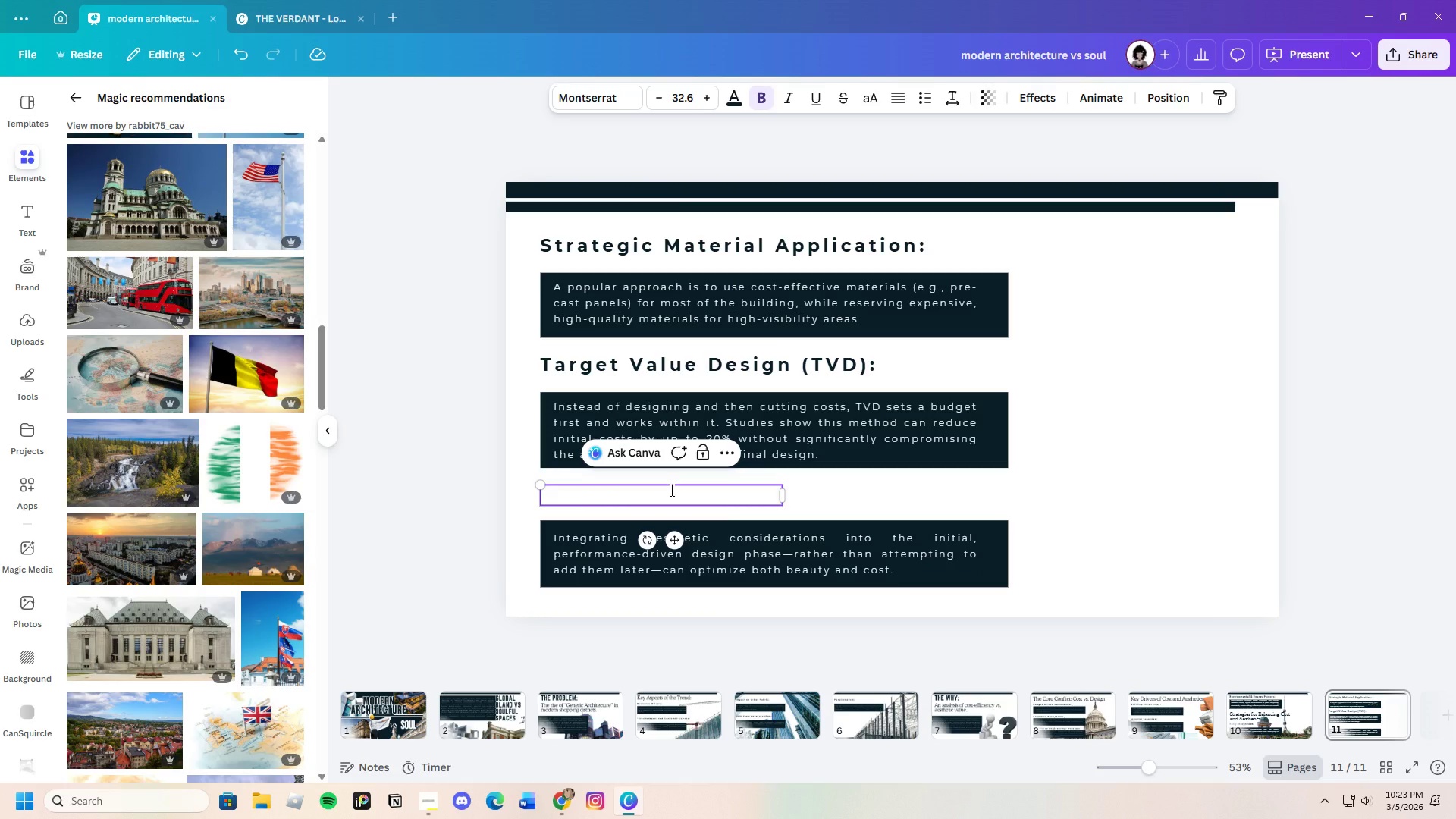 
key(Control+V)
 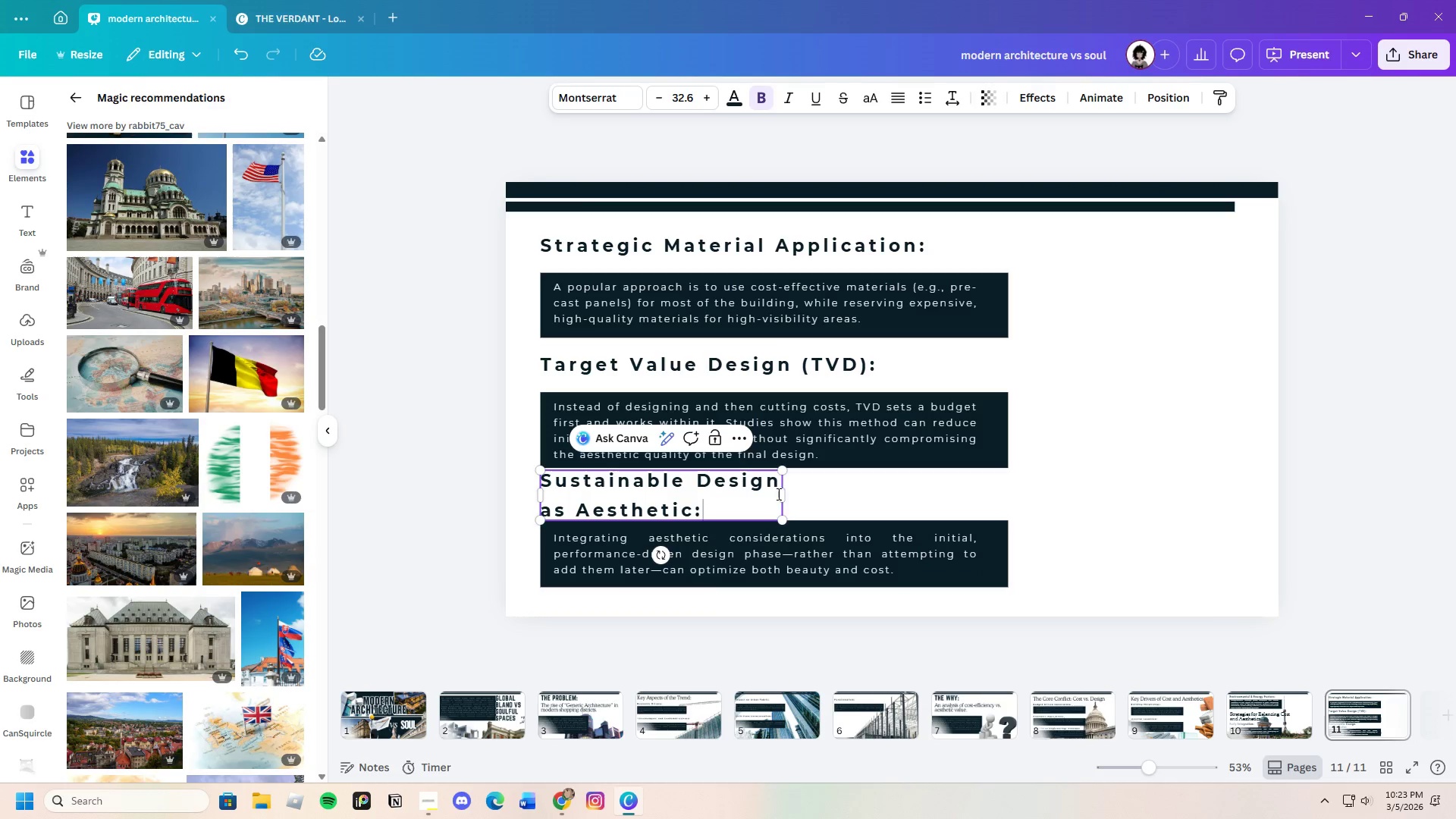 
left_click_drag(start_coordinate=[786, 494], to_coordinate=[956, 504])
 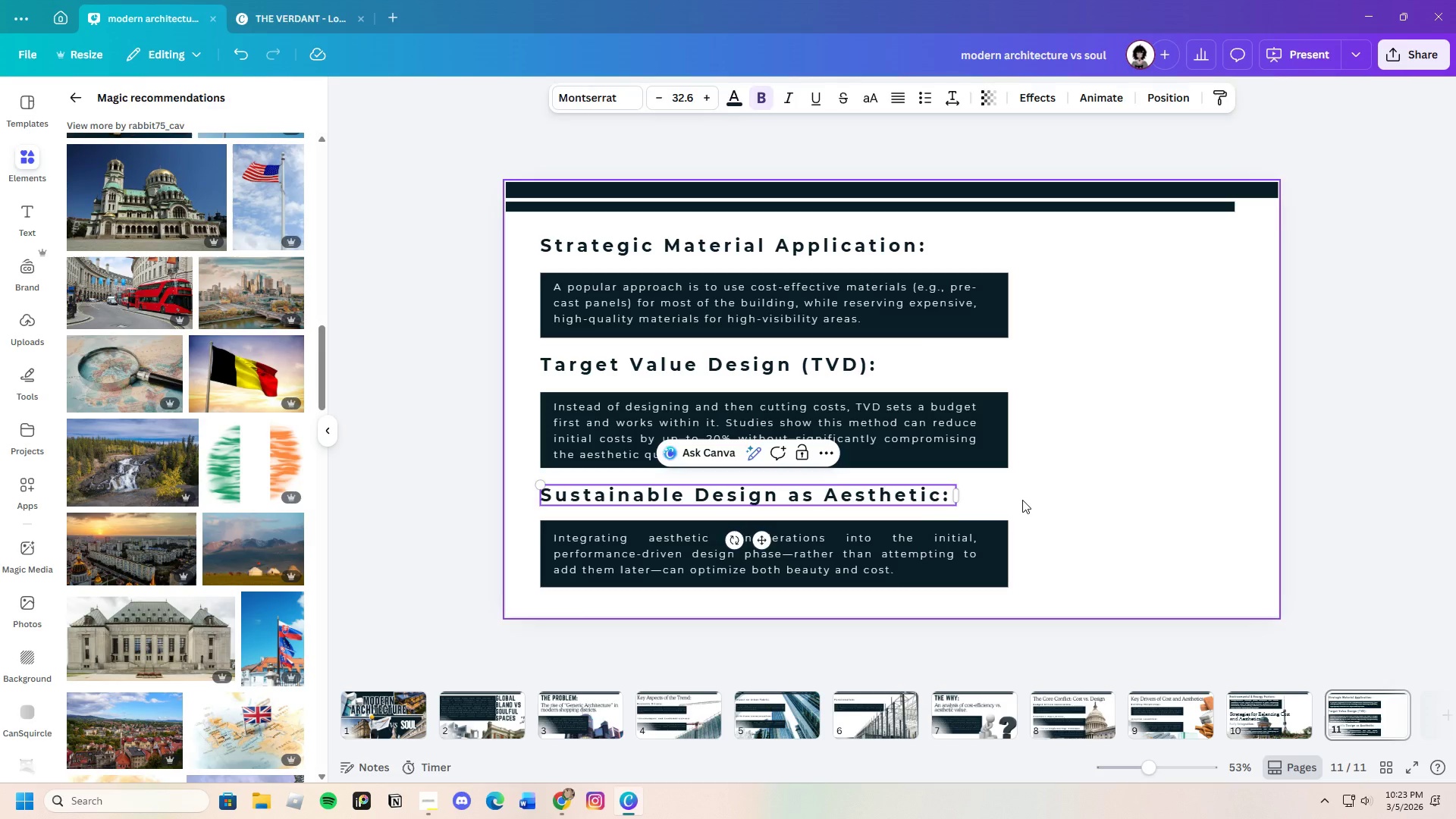 
left_click([1022, 500])
 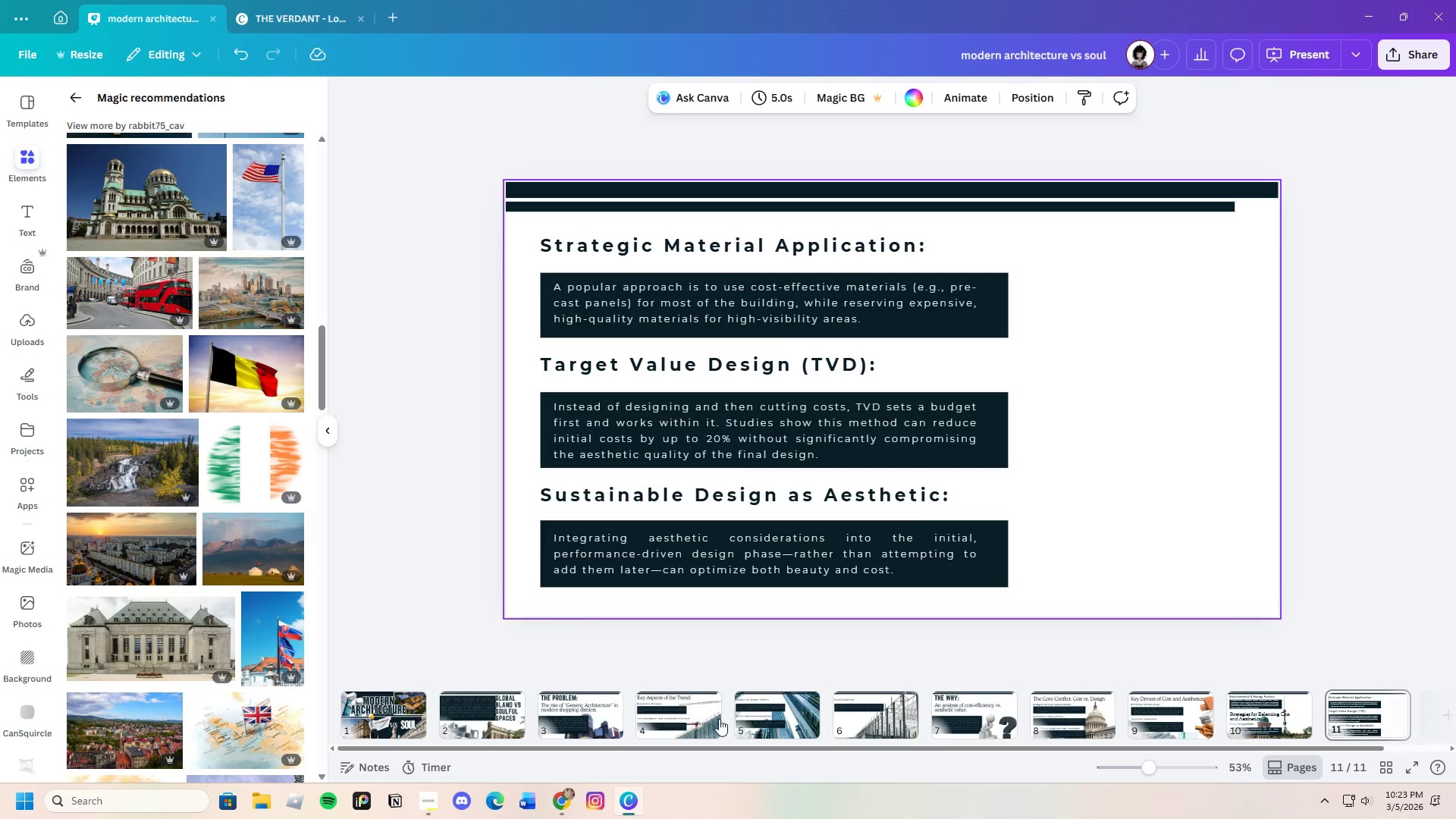 
left_click([563, 799])
 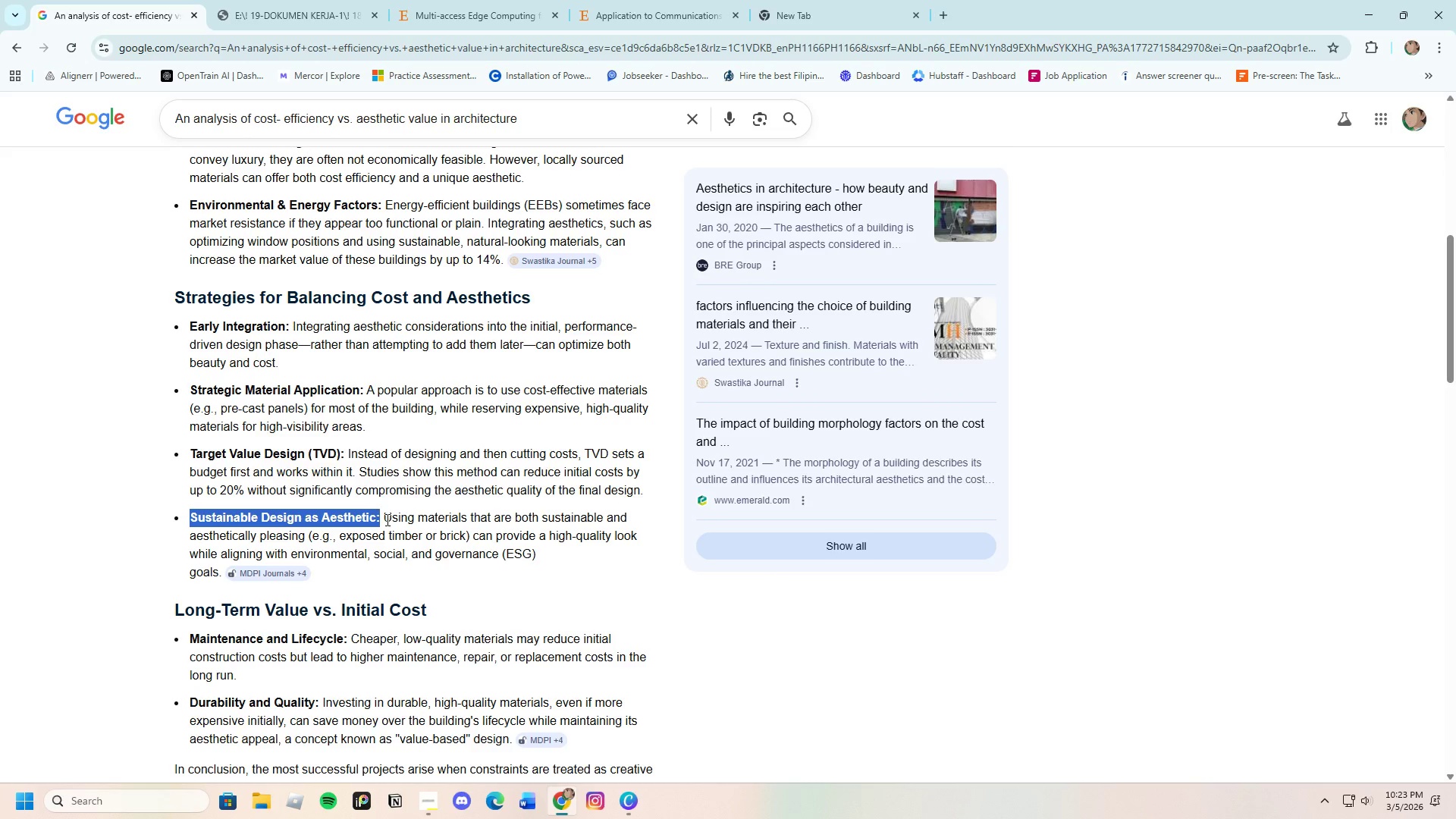 
left_click_drag(start_coordinate=[384, 519], to_coordinate=[557, 552])
 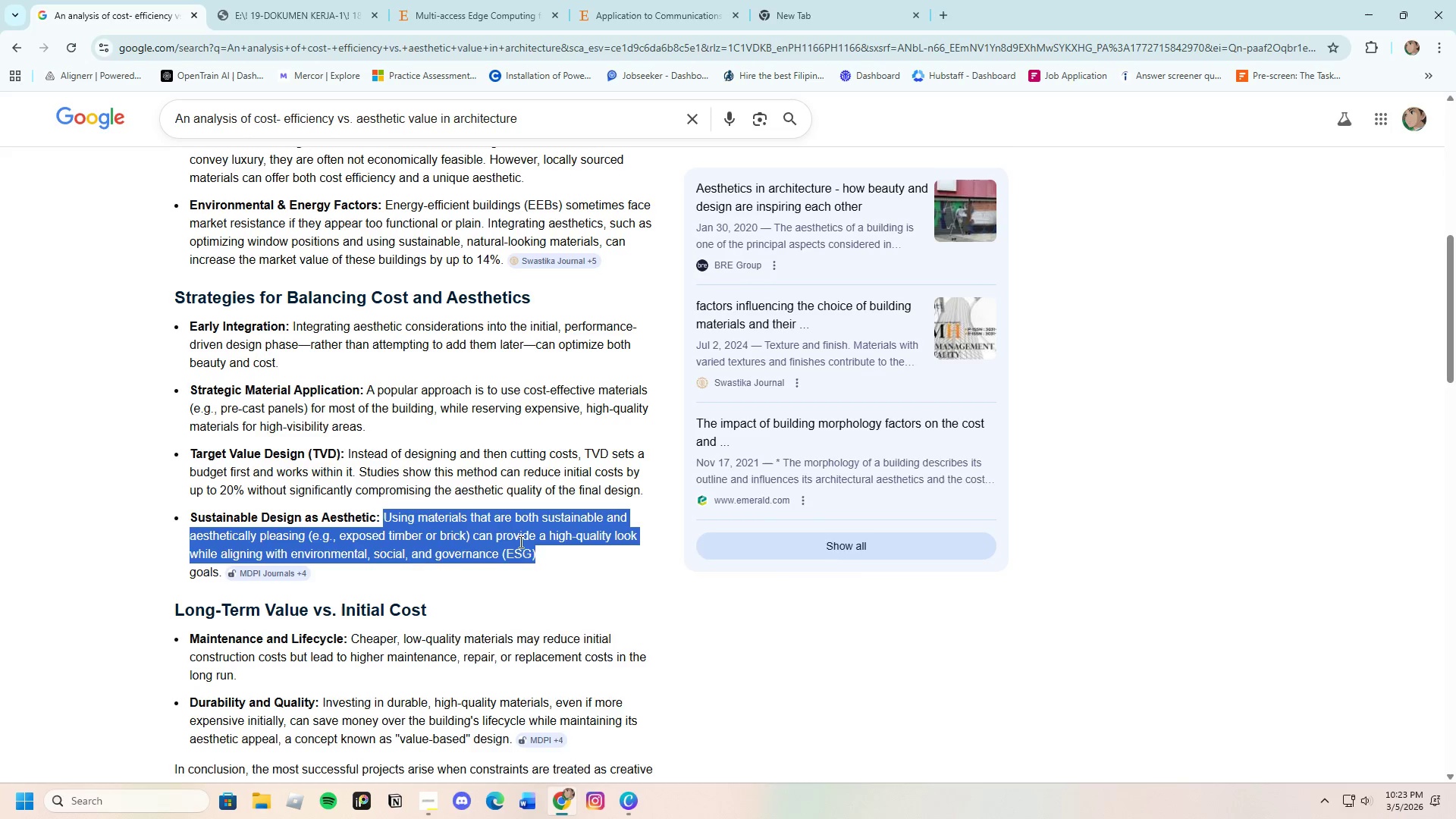 
right_click([519, 541])
 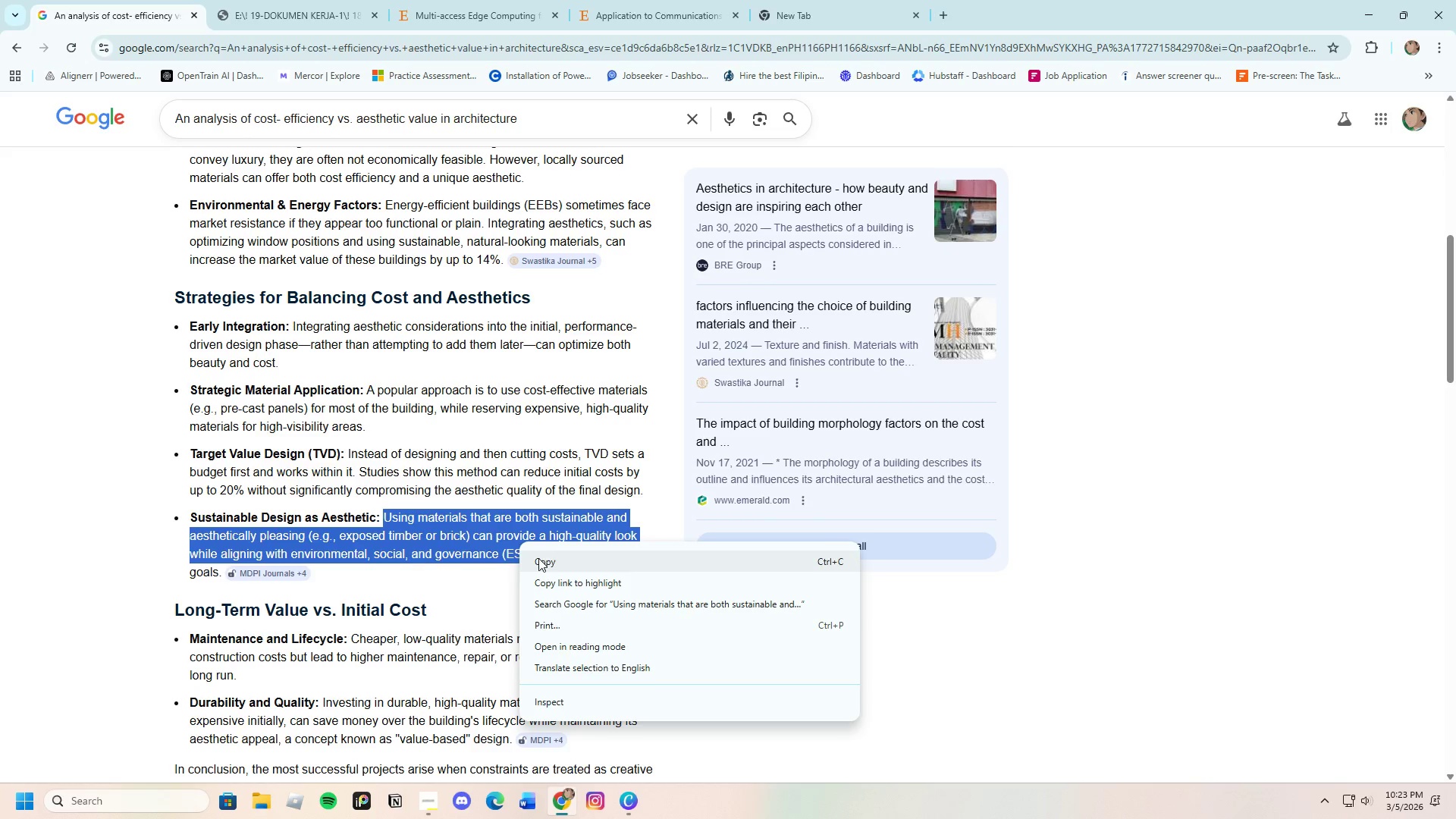 
left_click([539, 559])
 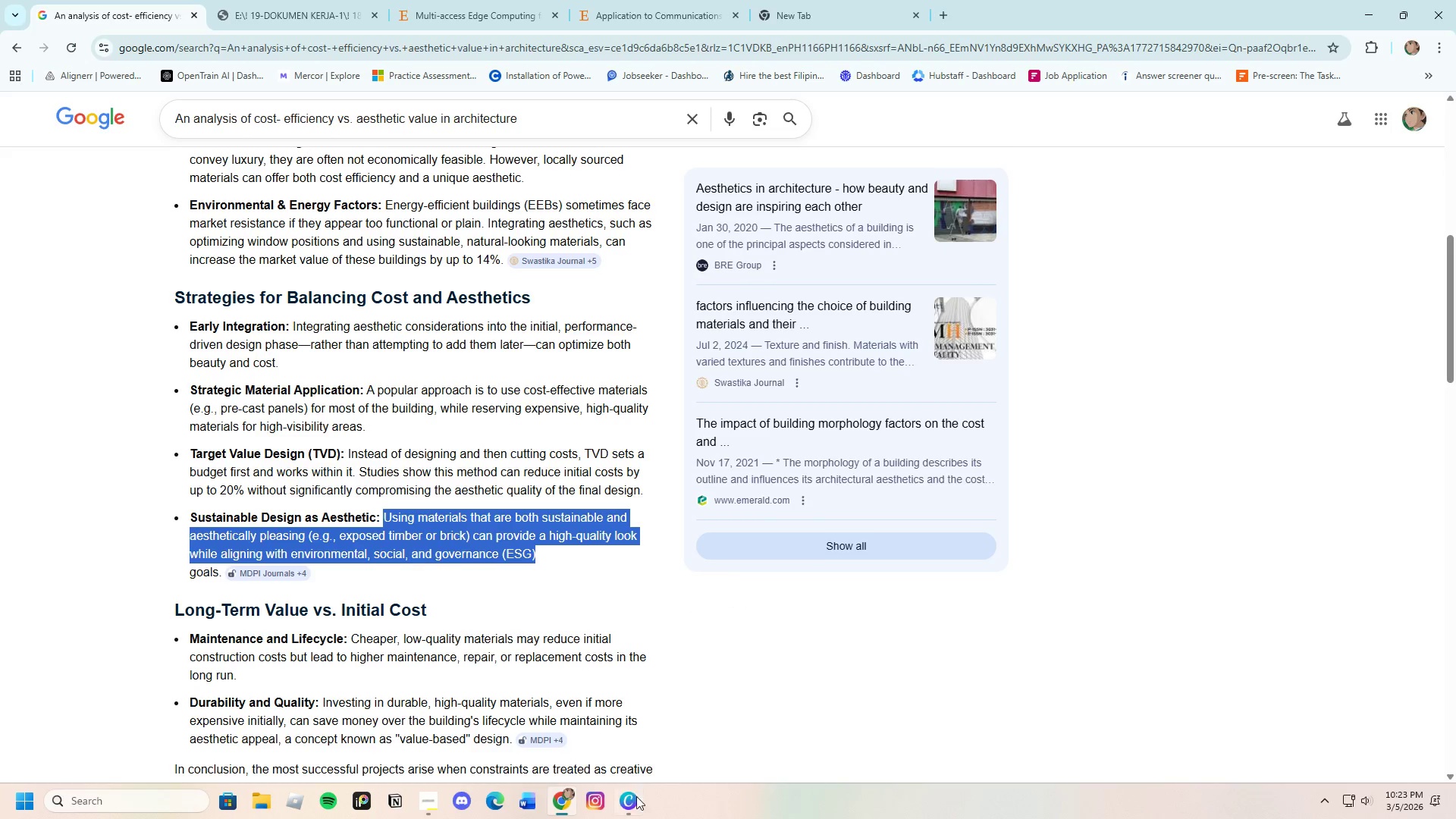 
left_click([632, 805])
 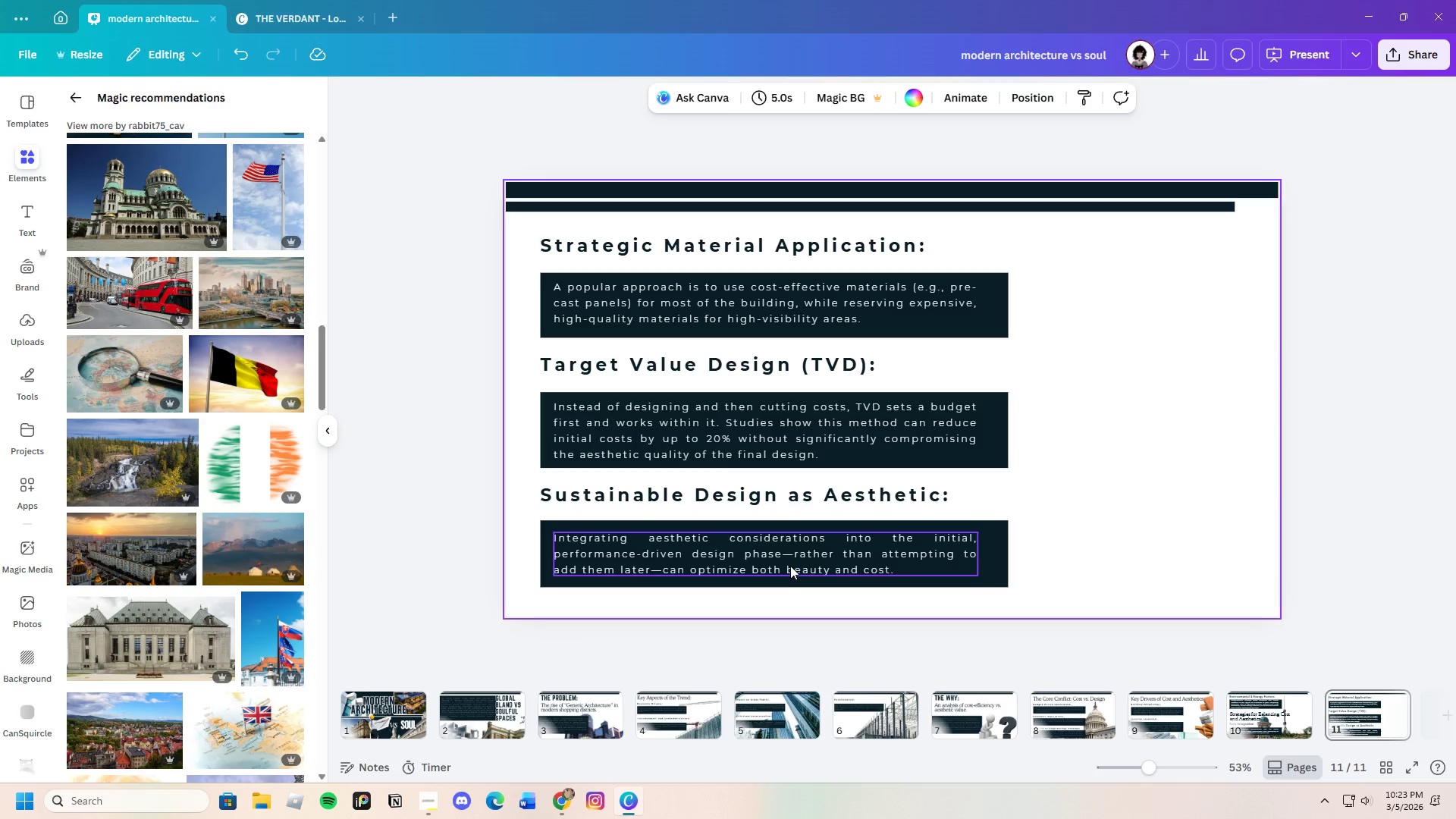 
double_click([790, 566])
 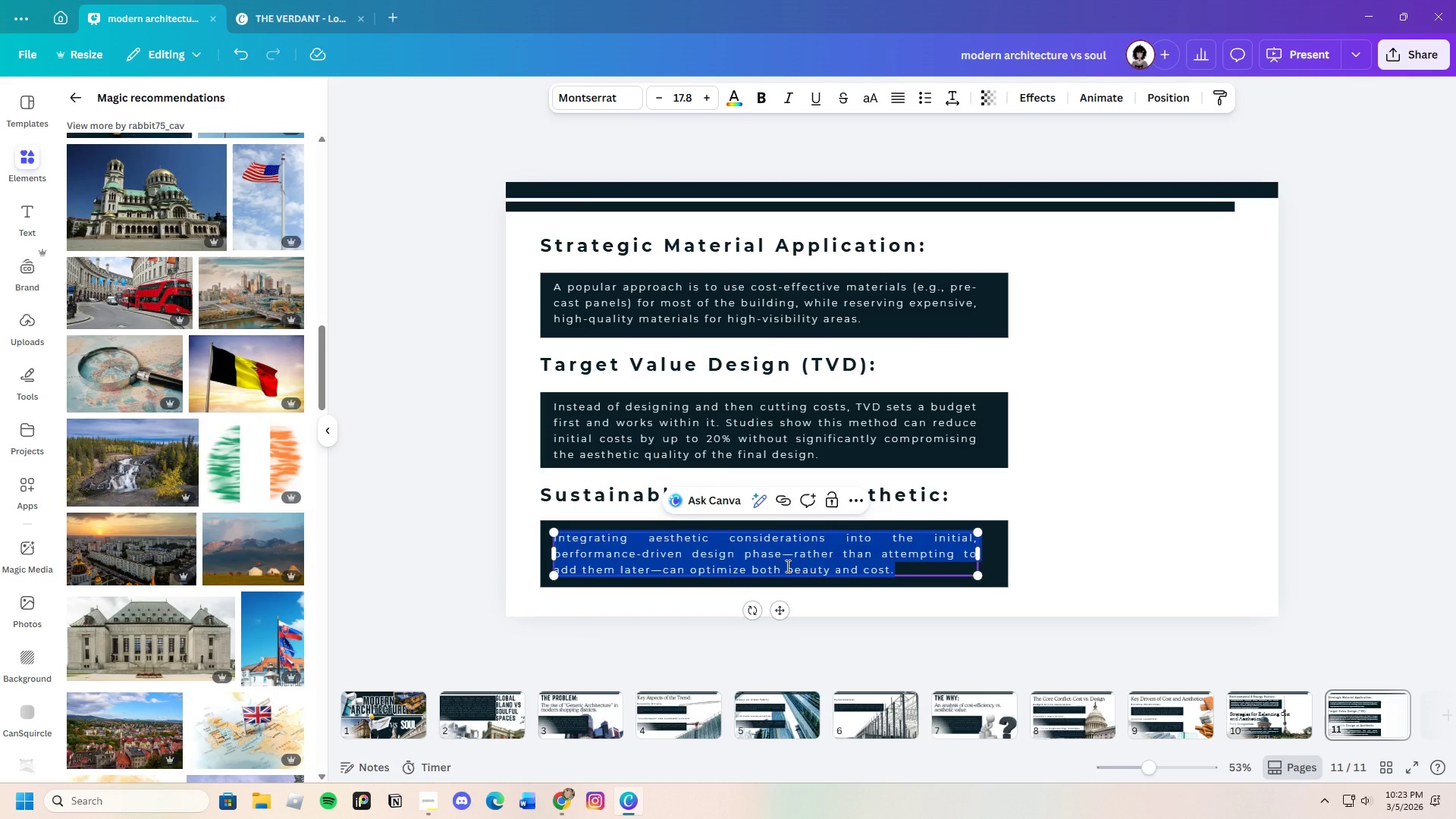 
key(Backspace)
 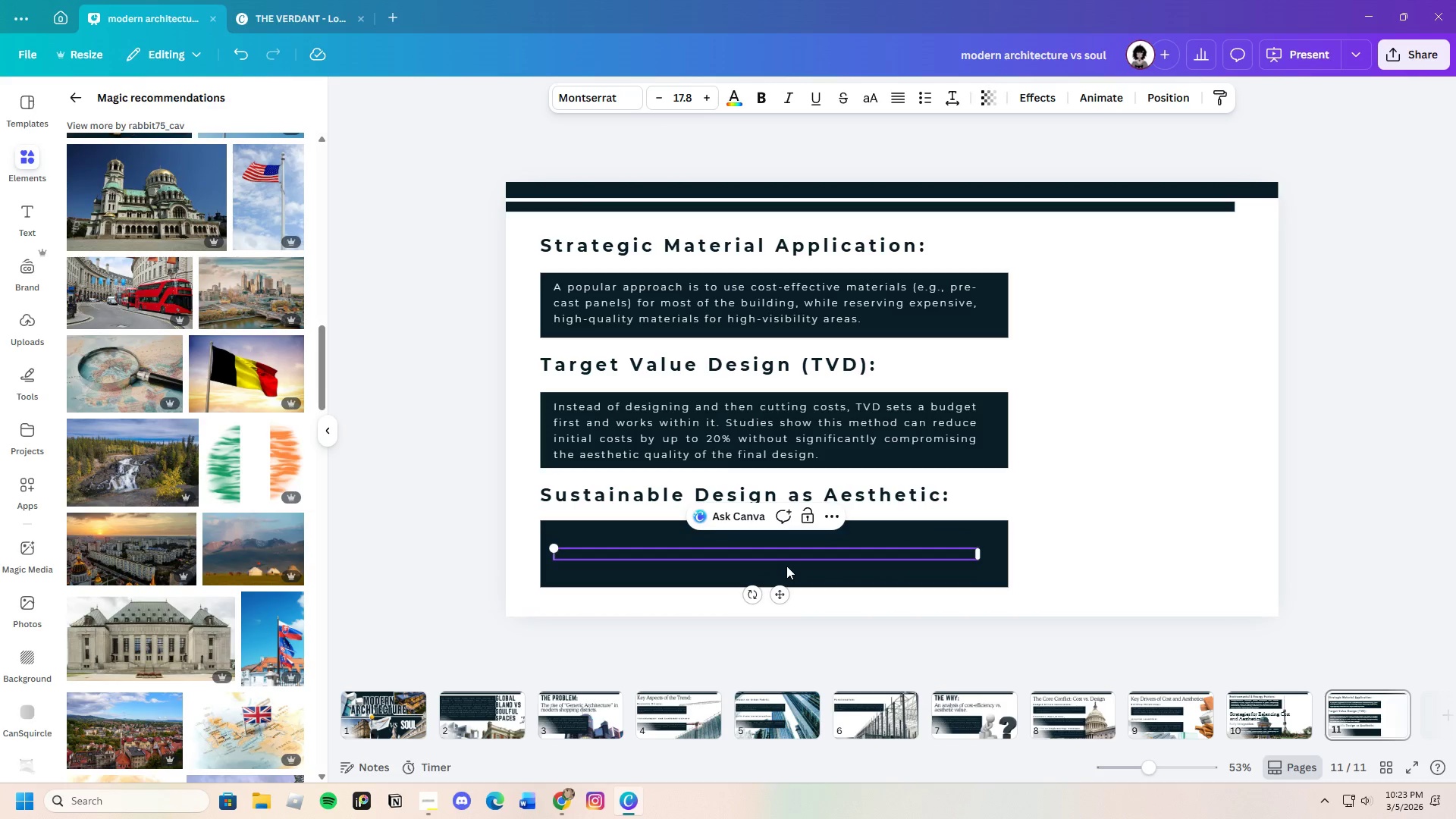 
key(Control+V)
 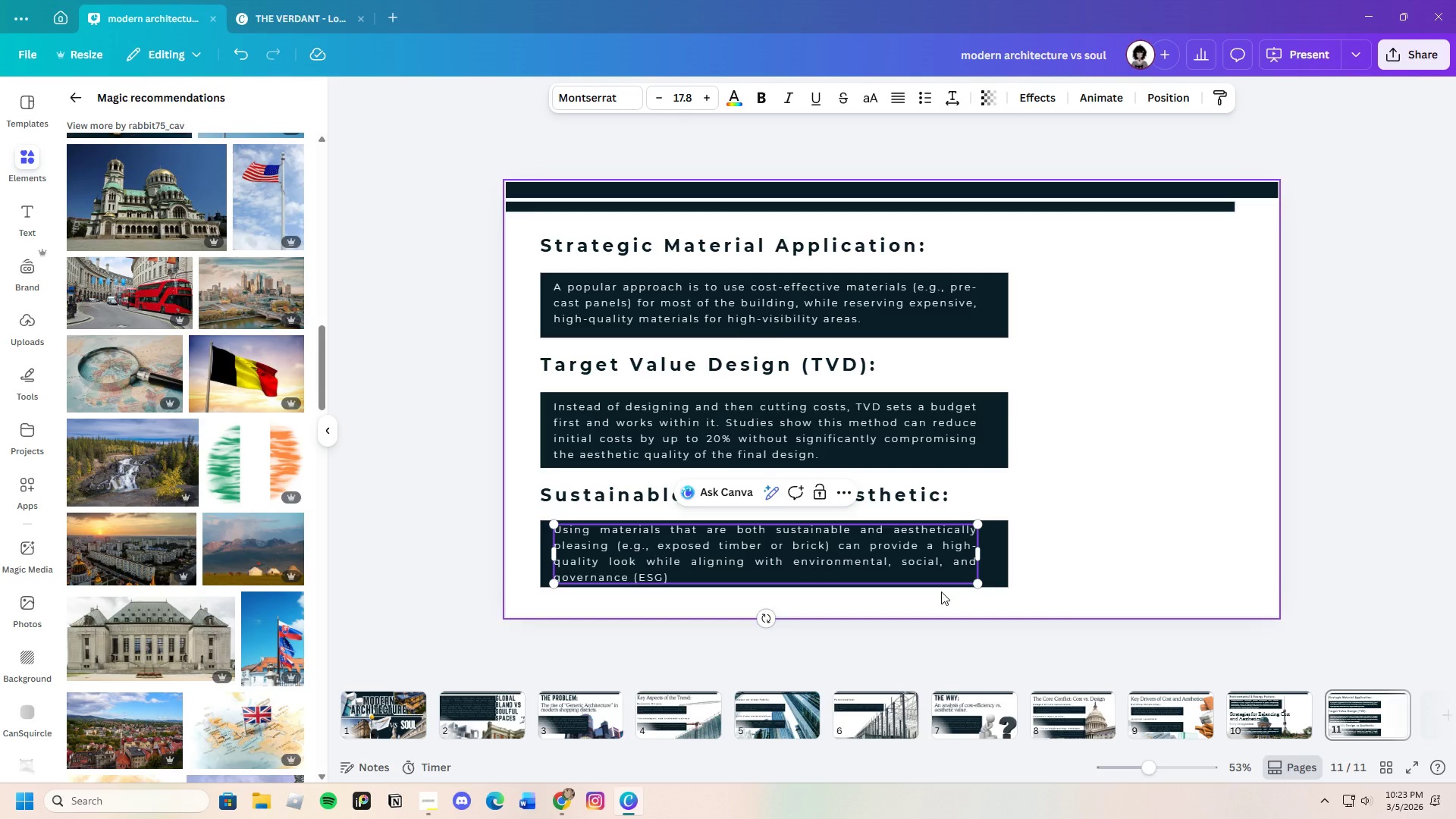 
left_click([1117, 550])
 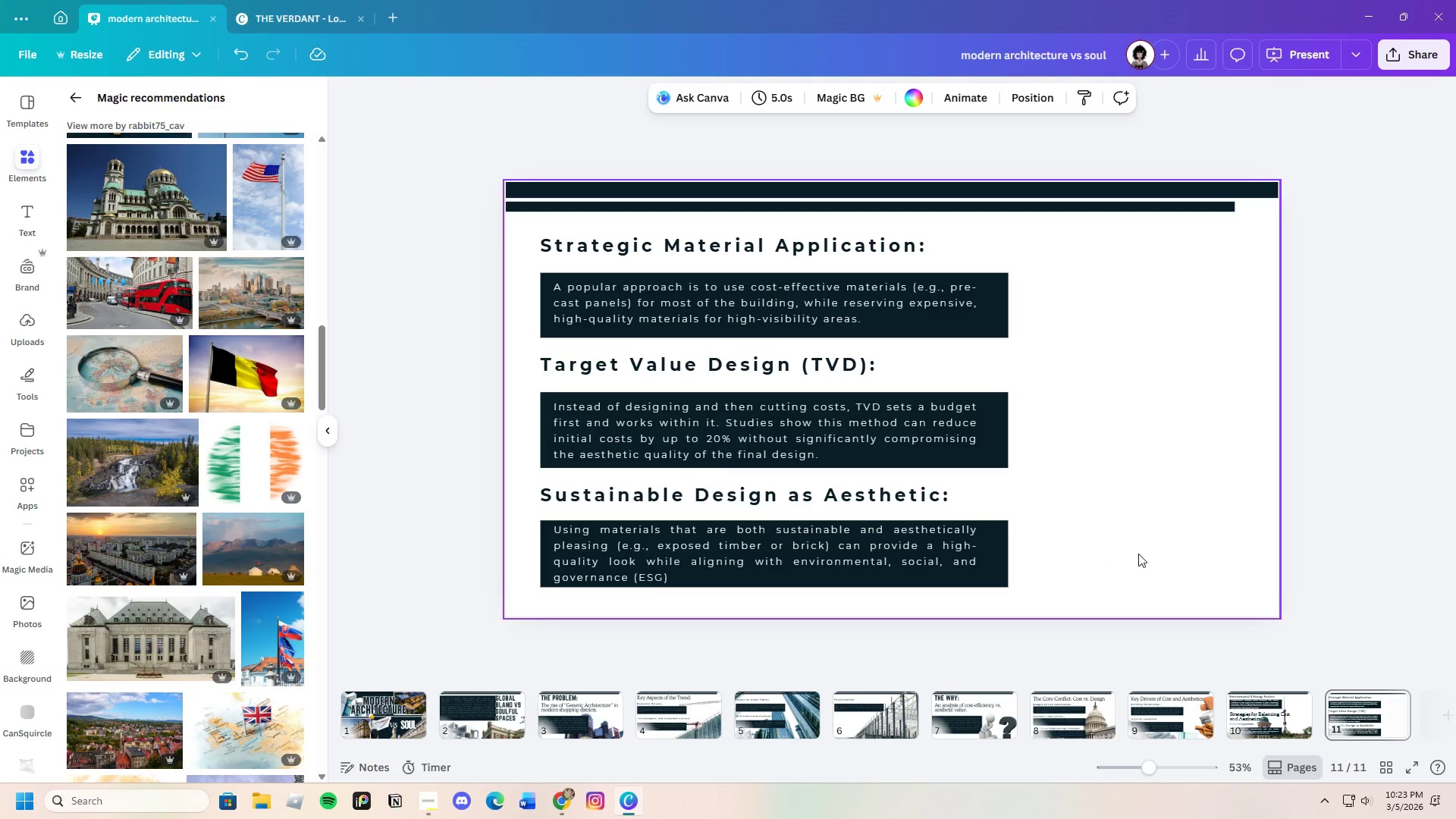 
wait(6.83)
 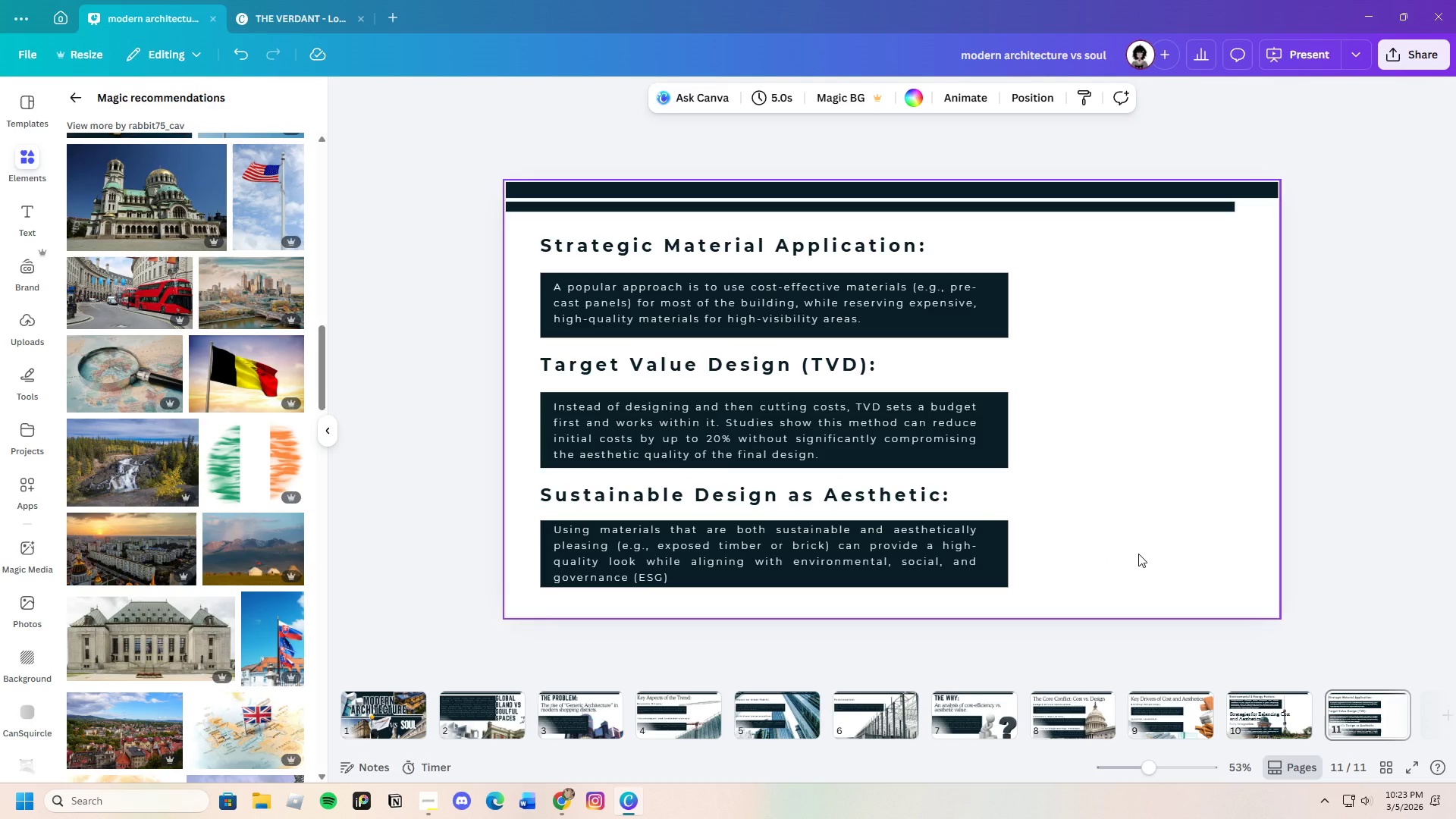 
left_click([83, 93])
 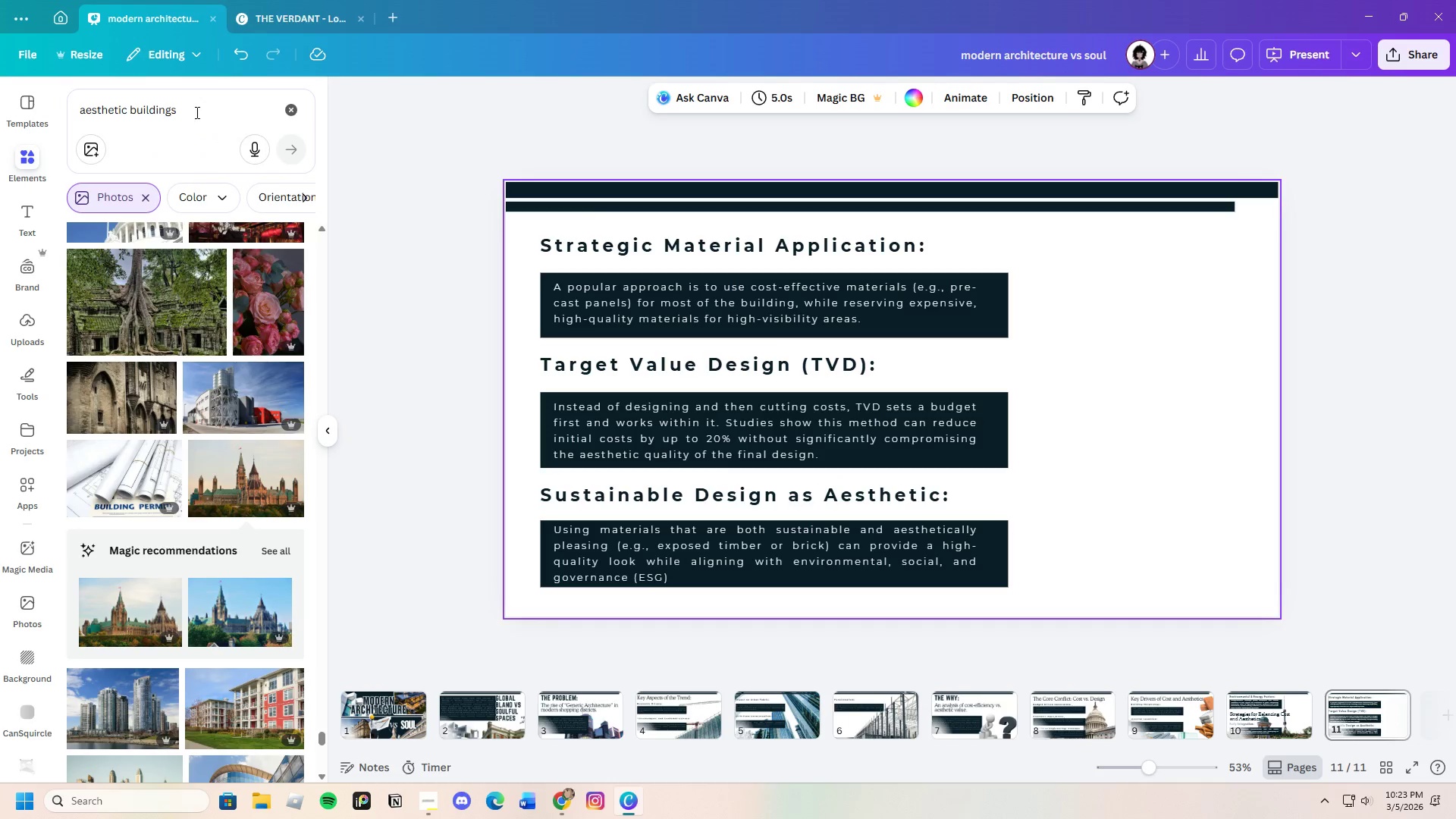 
left_click_drag(start_coordinate=[196, 112], to_coordinate=[41, 110])
 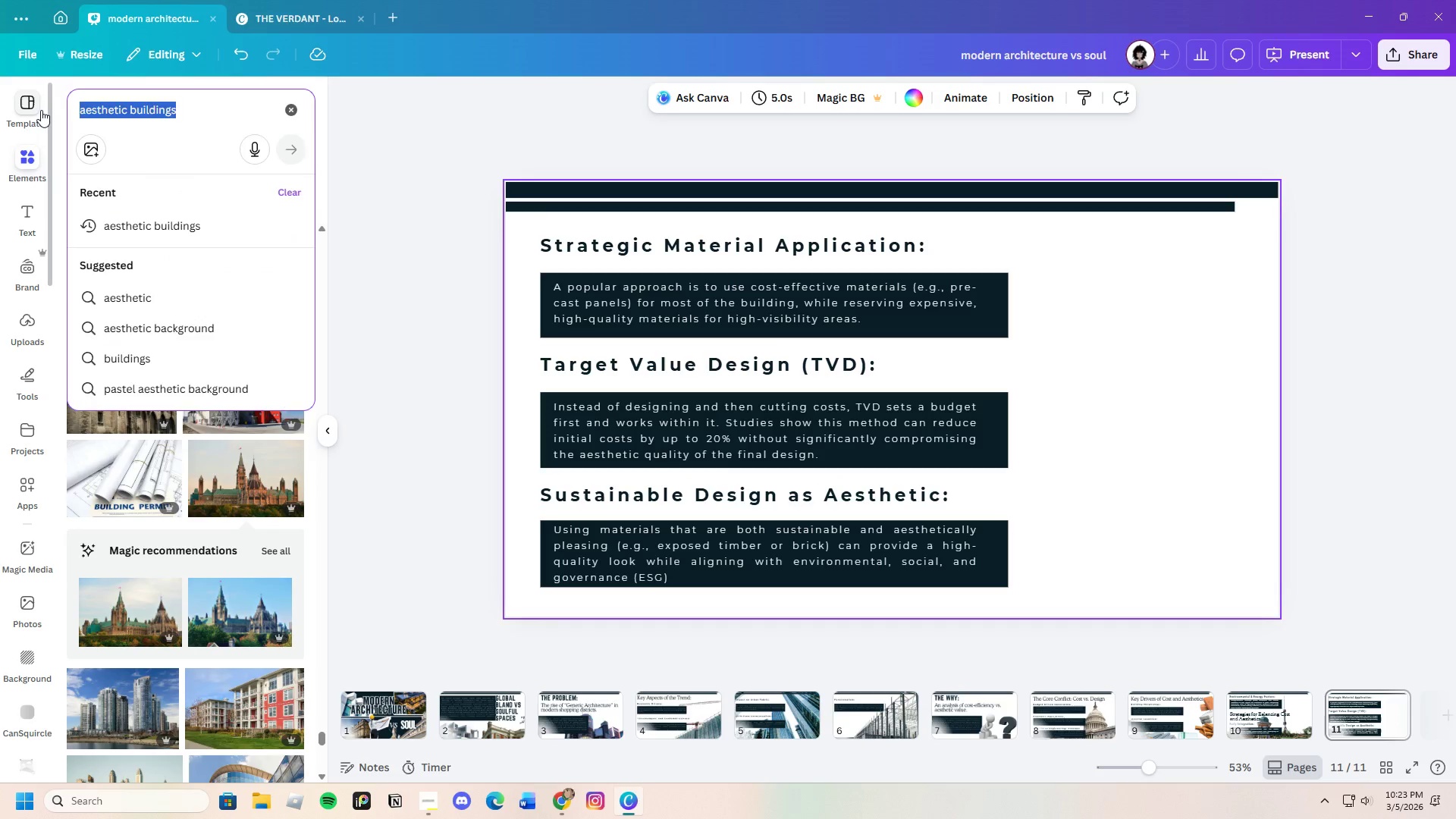 
key(Backspace)
type(sustainable design ki)
key(Backspace)
type(n building)
 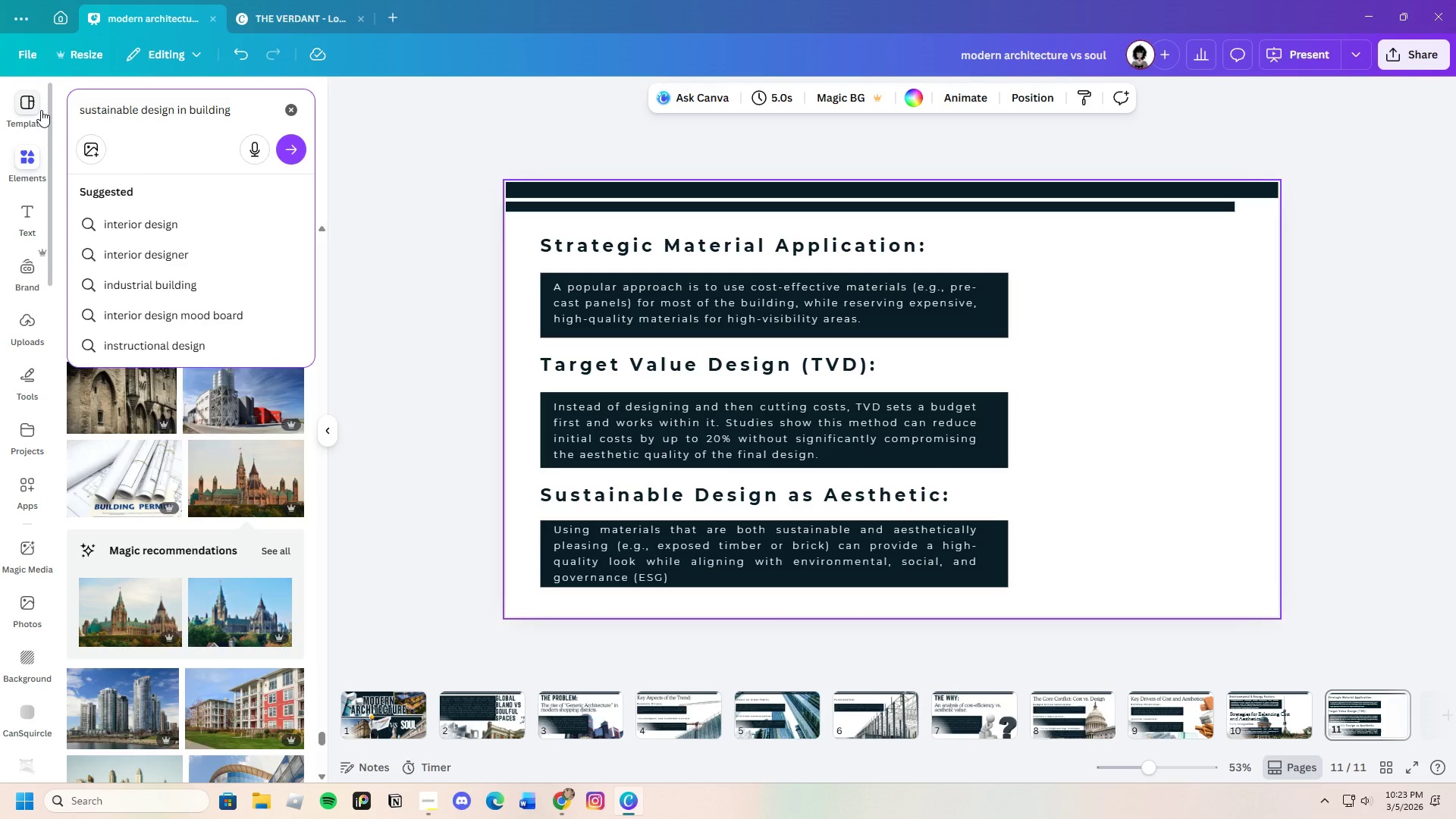 
key(Enter)
 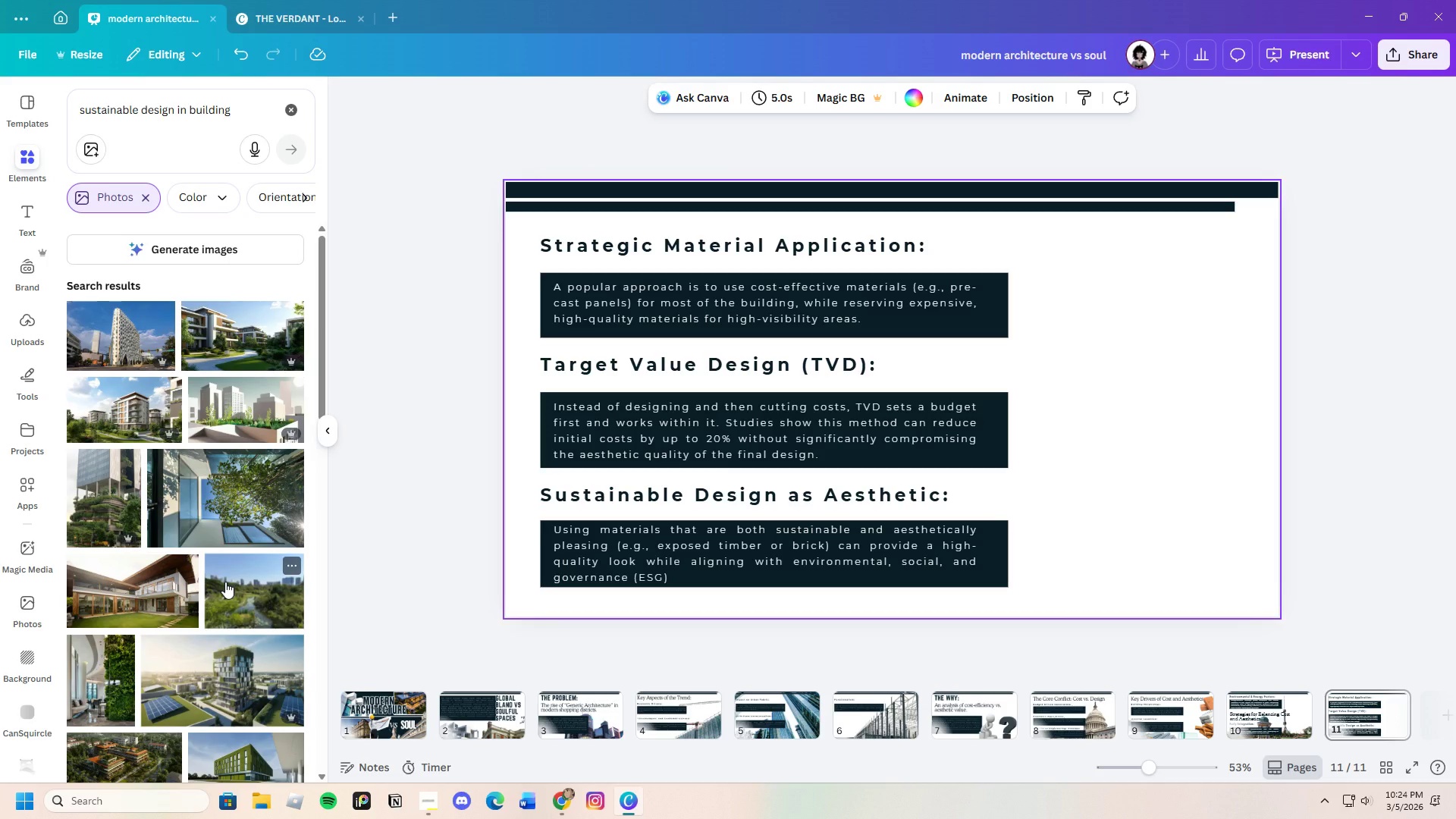 
left_click([136, 413])
 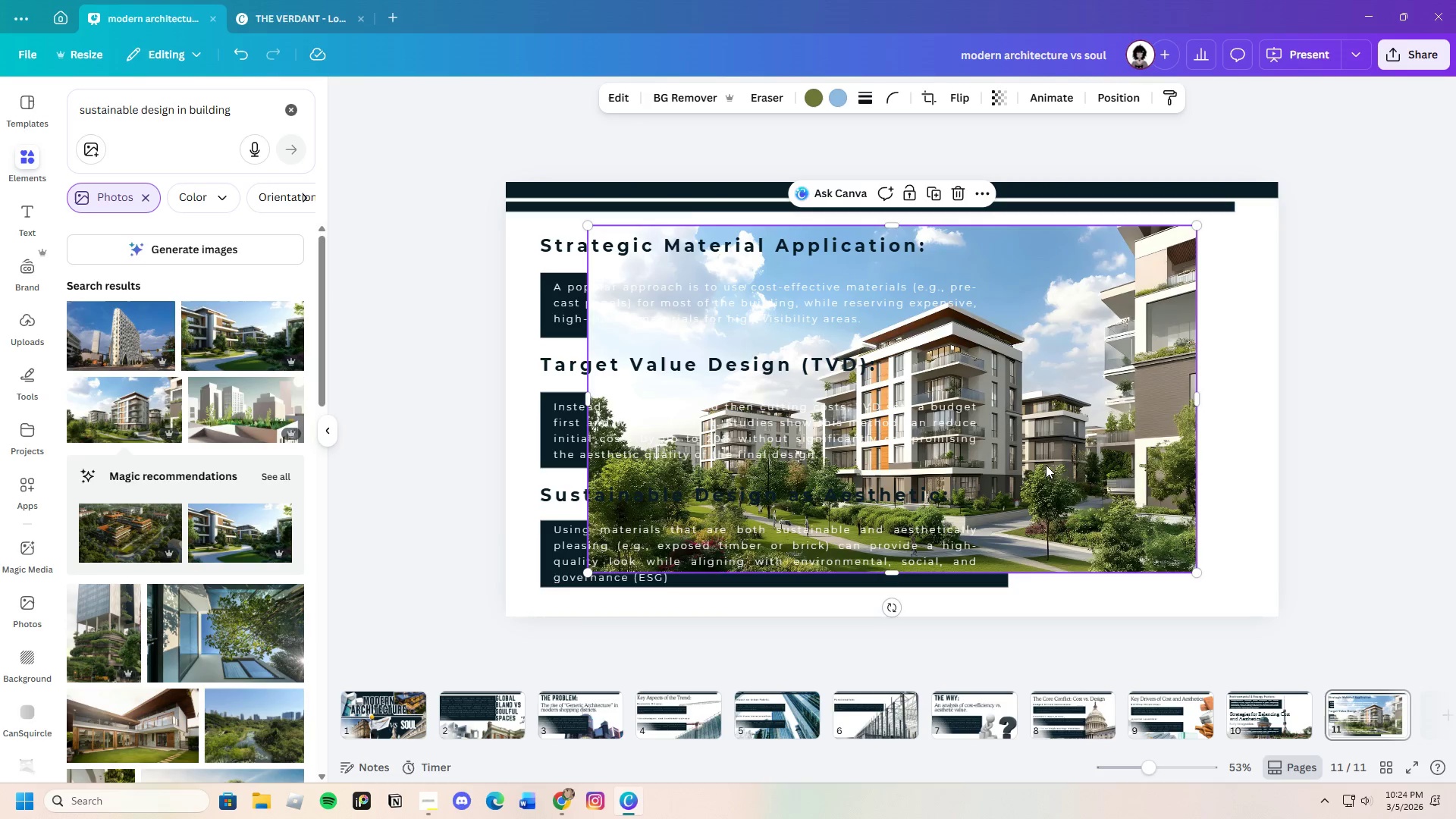 
left_click([681, 102])
 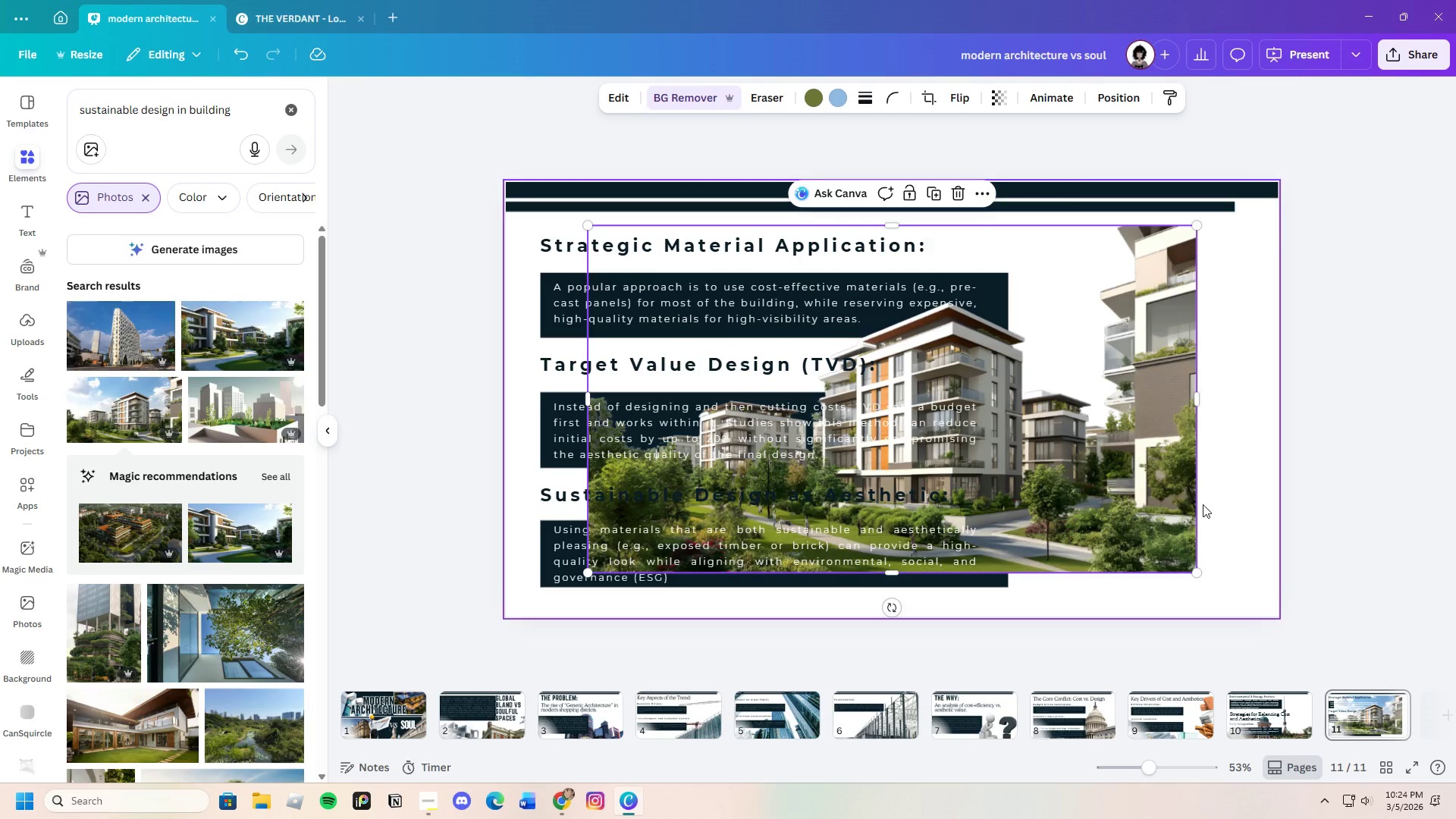 
left_click_drag(start_coordinate=[1097, 447], to_coordinate=[1164, 505])
 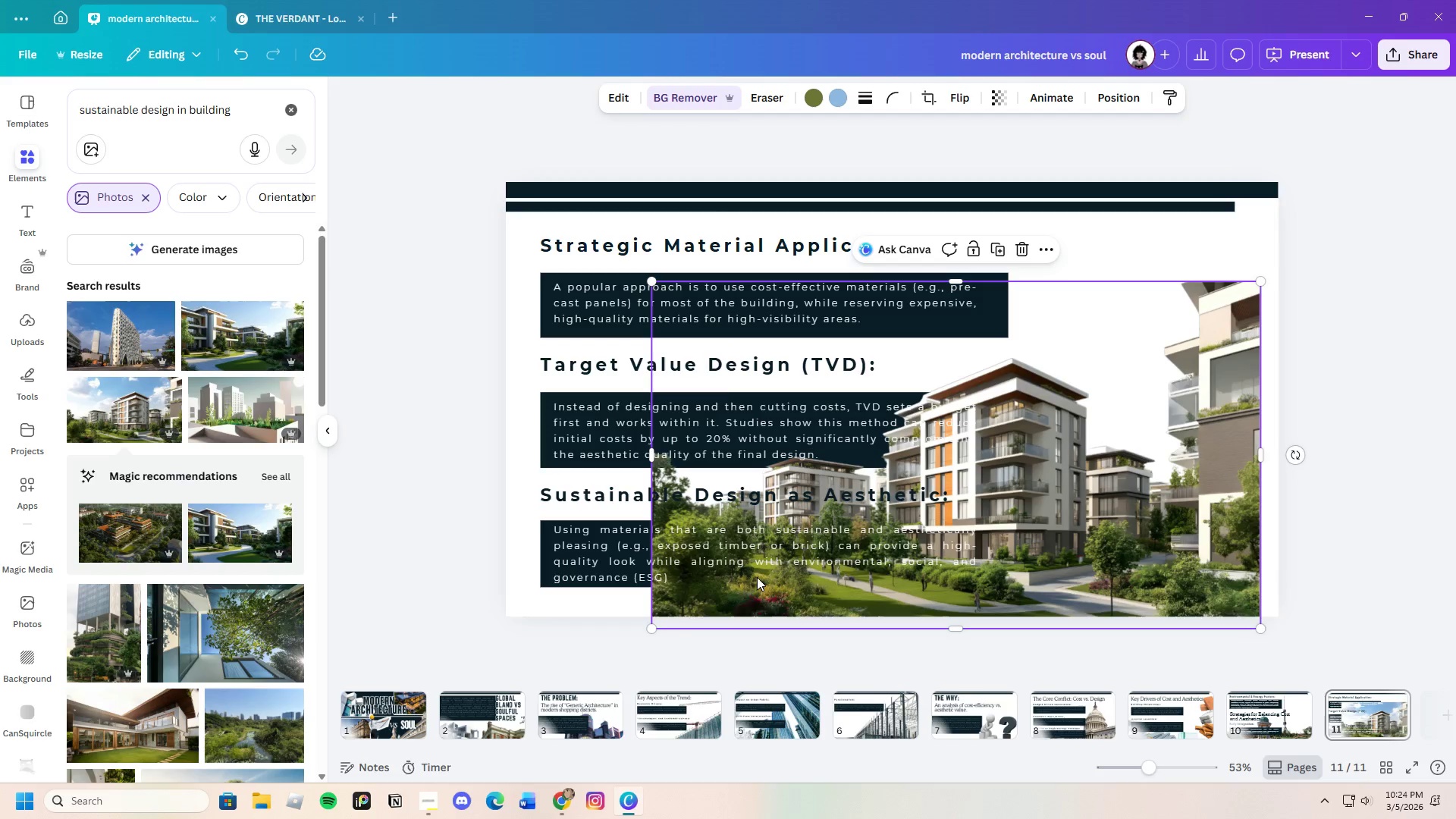 
scroll: coordinate [225, 618], scroll_direction: down, amount: 24.0
 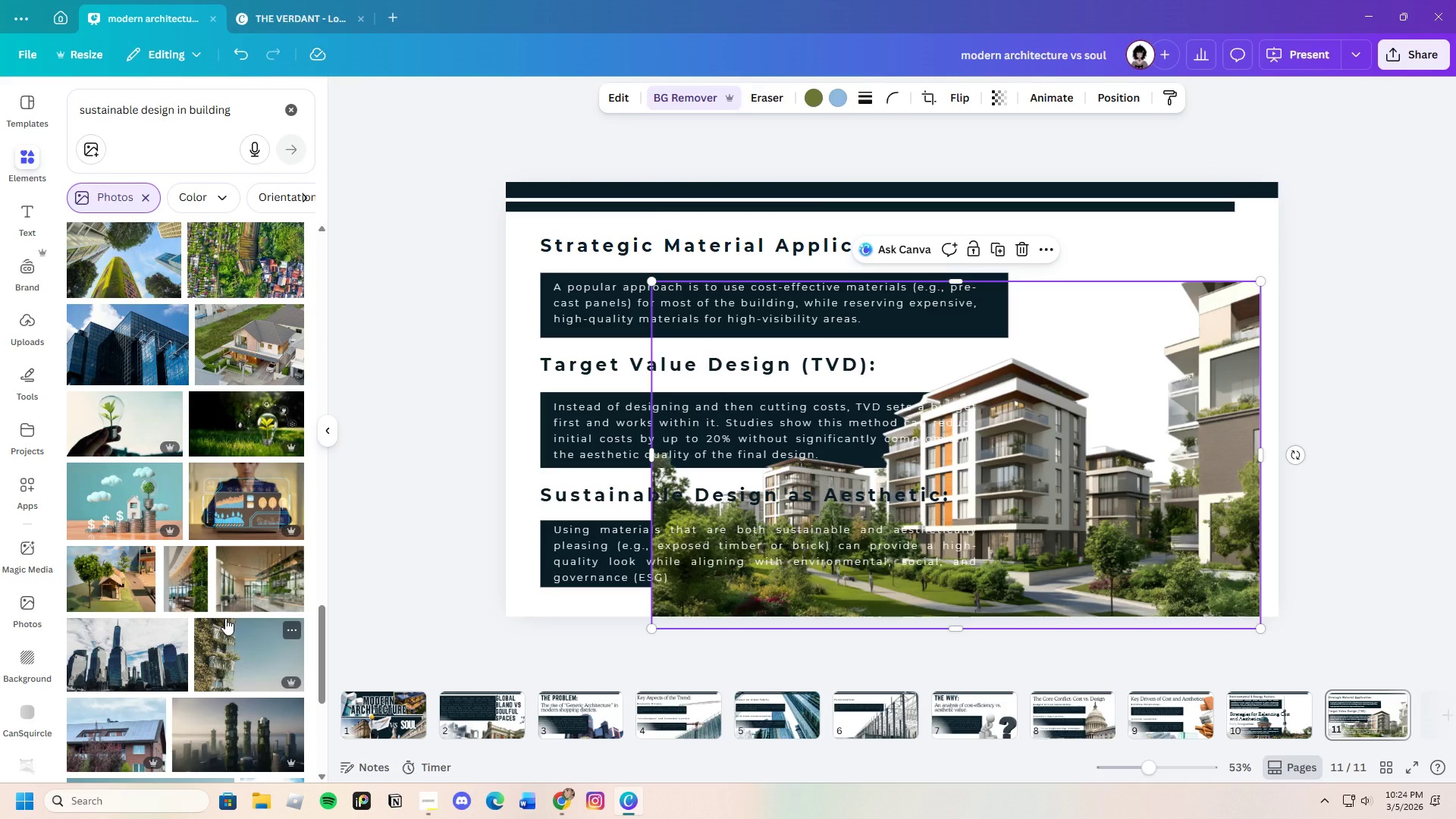 
scroll: coordinate [225, 617], scroll_direction: down, amount: 12.0
 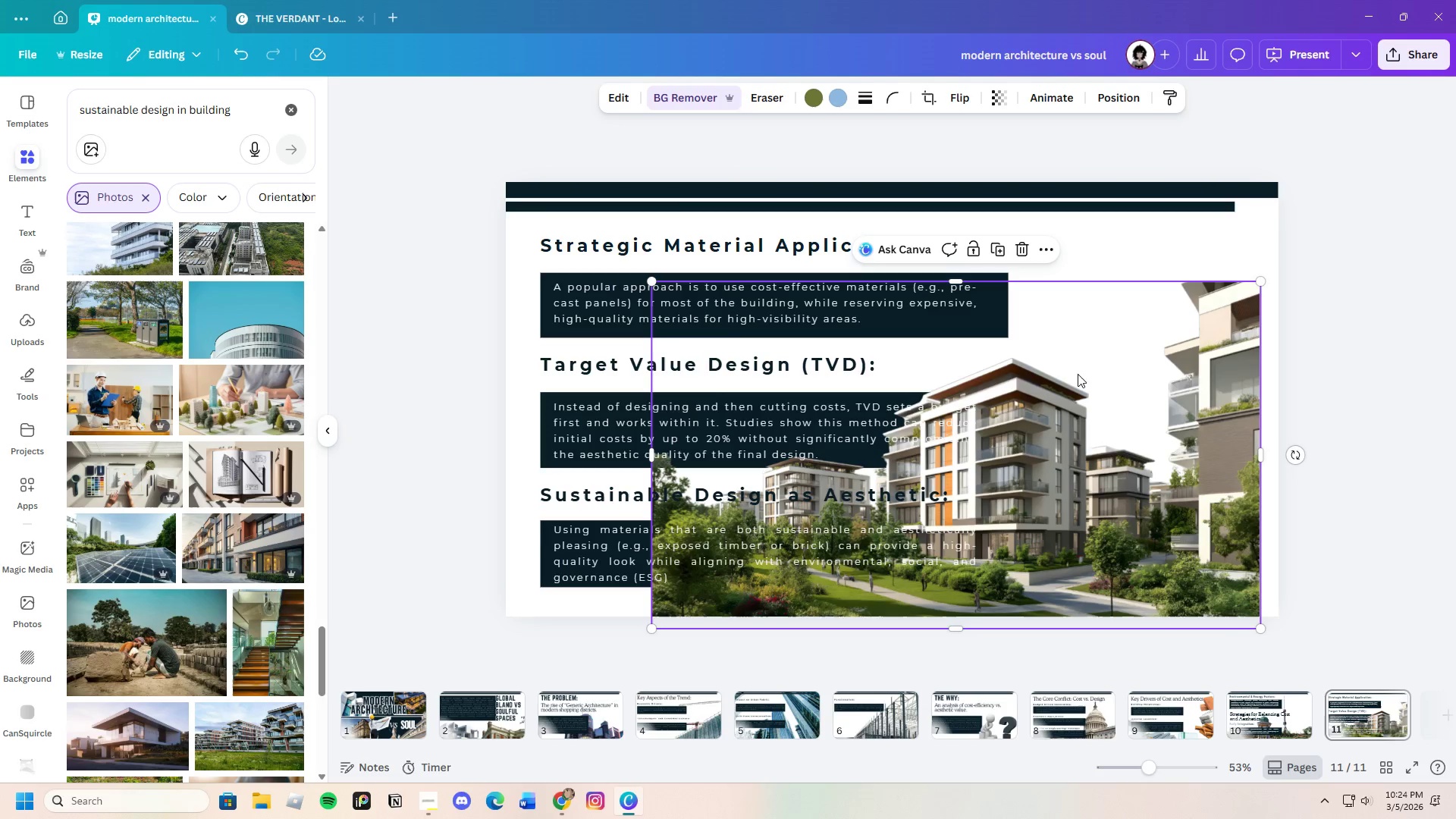 
left_click_drag(start_coordinate=[1129, 414], to_coordinate=[1145, 382])
 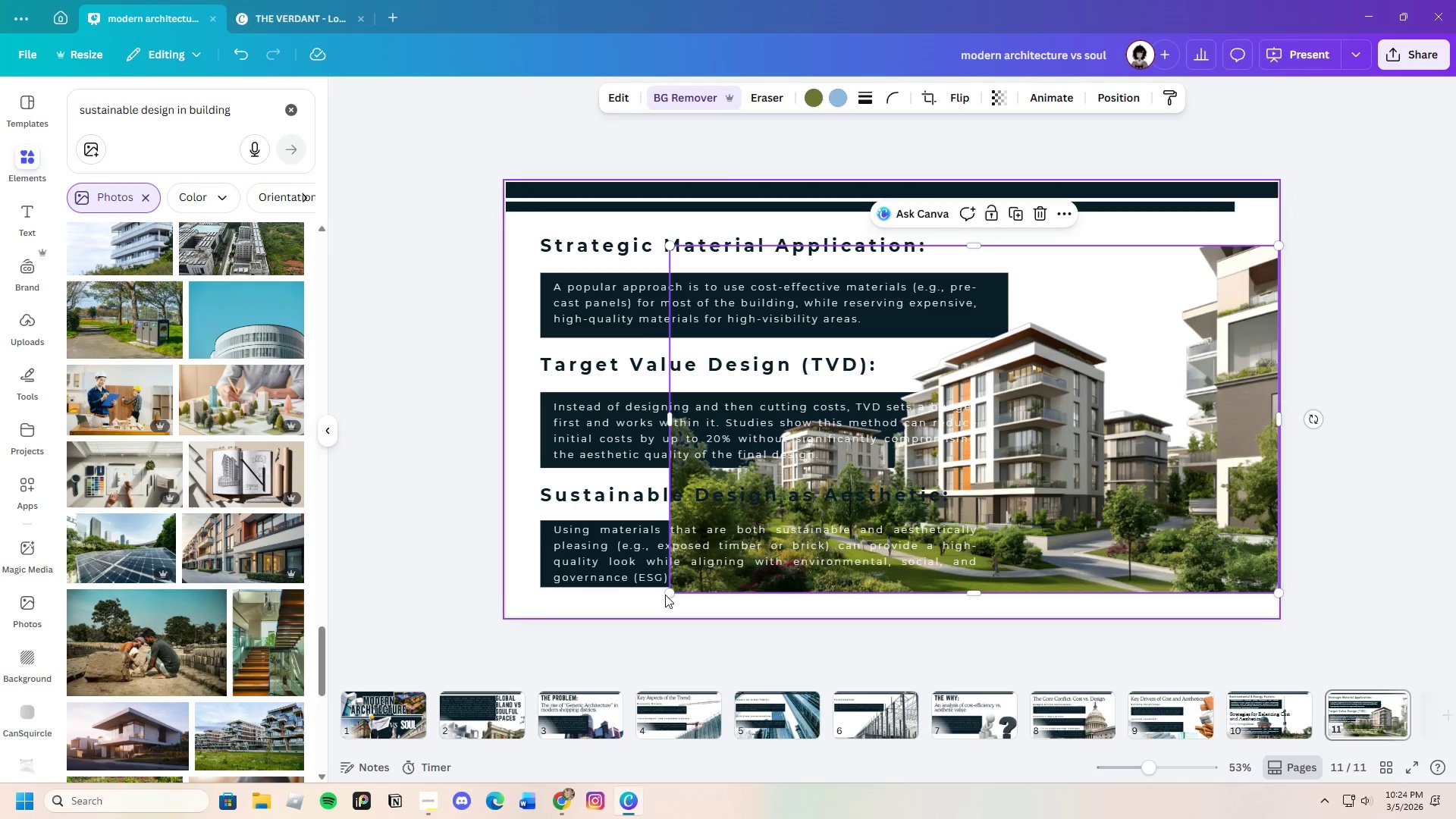 
left_click_drag(start_coordinate=[670, 592], to_coordinate=[428, 616])
 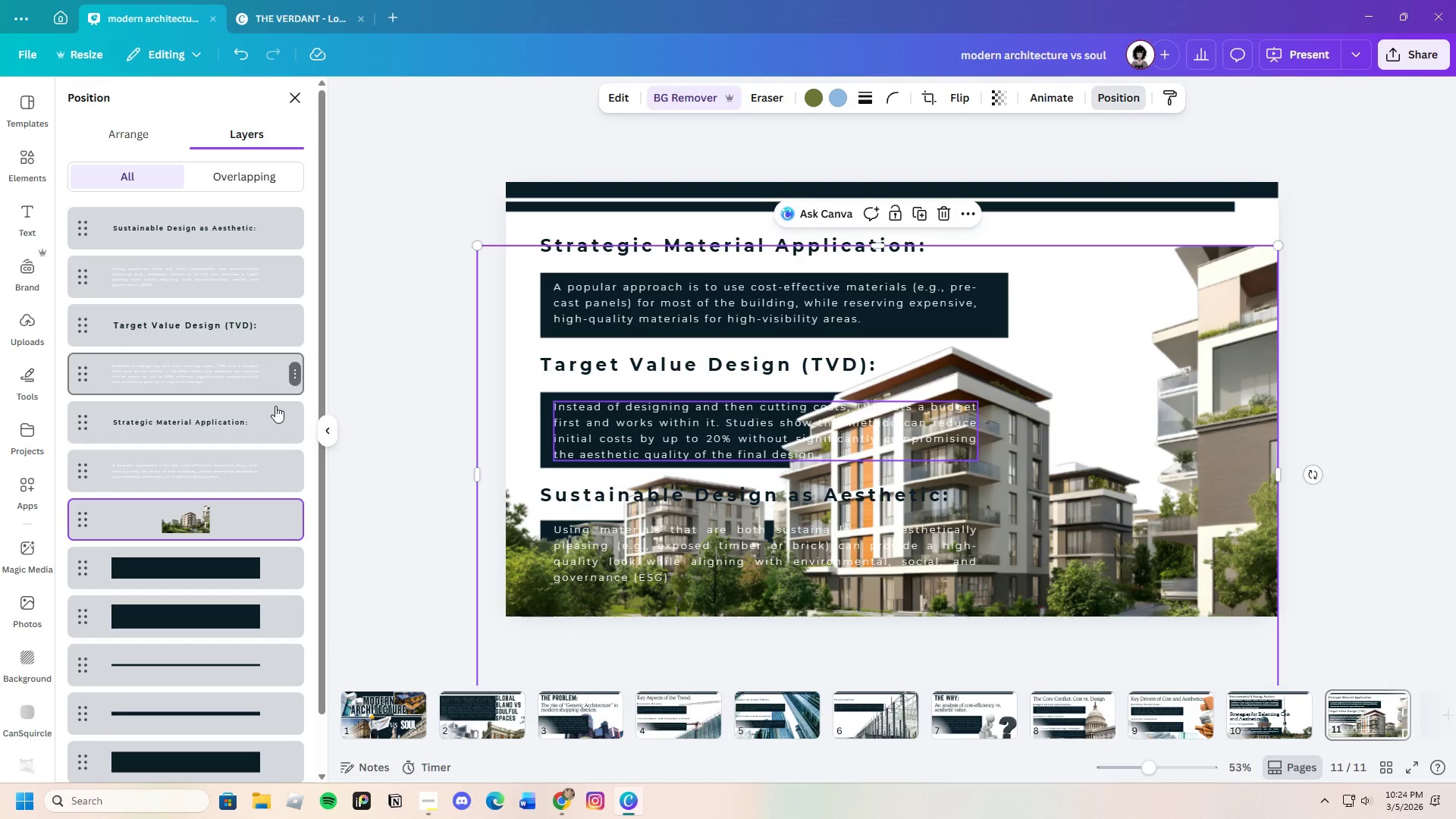 
left_click_drag(start_coordinate=[275, 519], to_coordinate=[266, 722])
 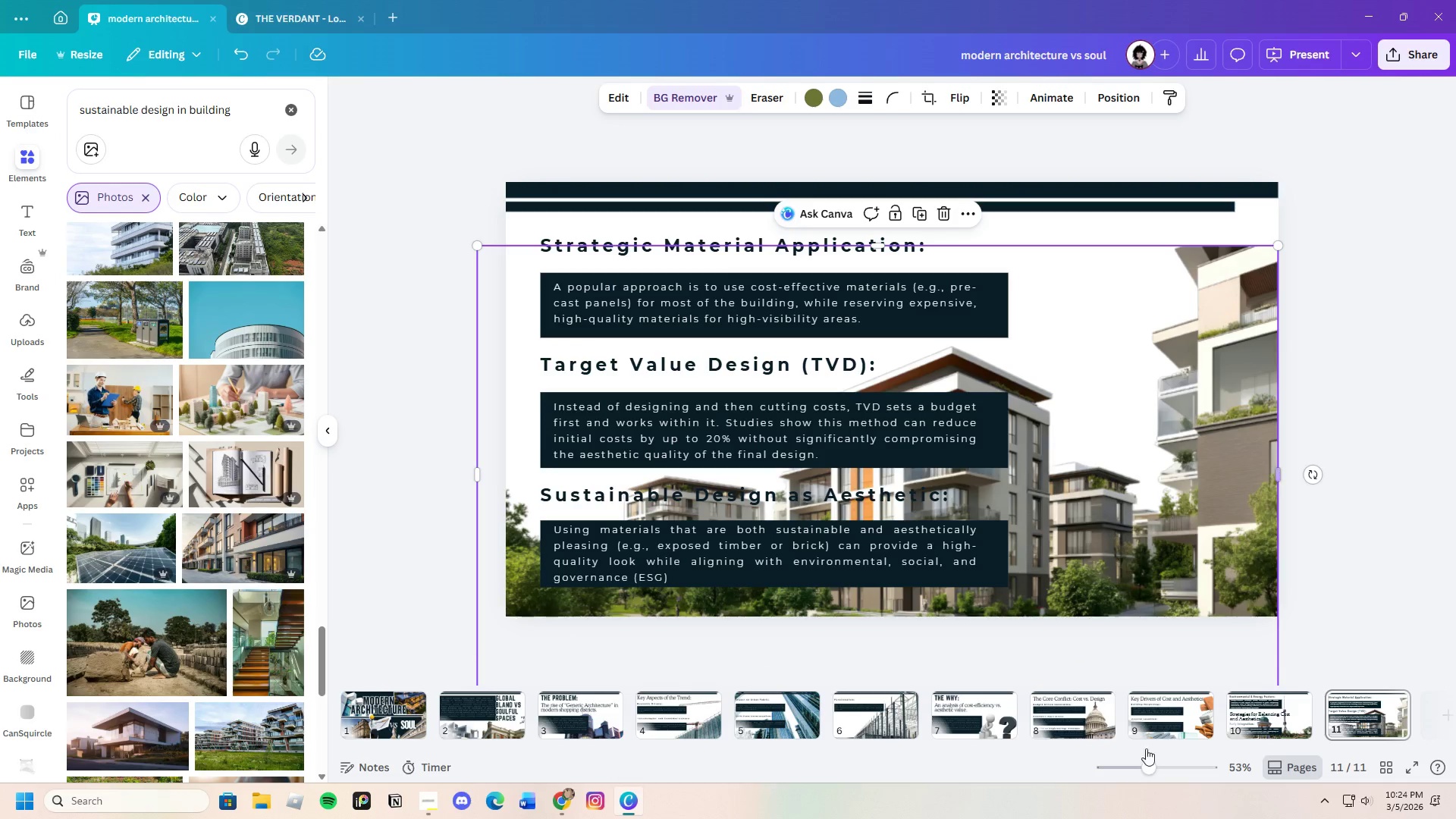 
left_click_drag(start_coordinate=[1144, 770], to_coordinate=[1124, 776])
 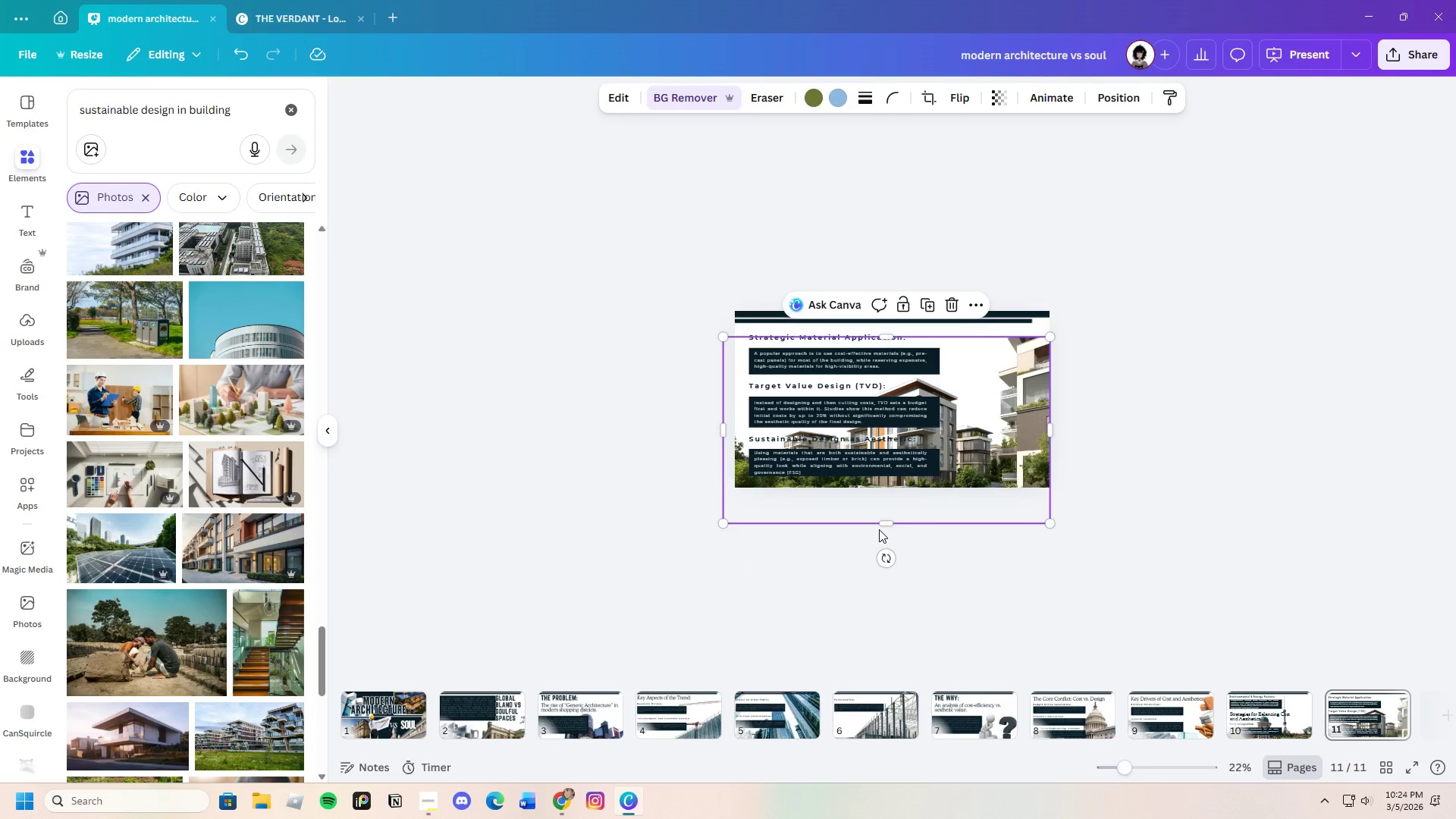 
left_click_drag(start_coordinate=[889, 523], to_coordinate=[888, 500])
 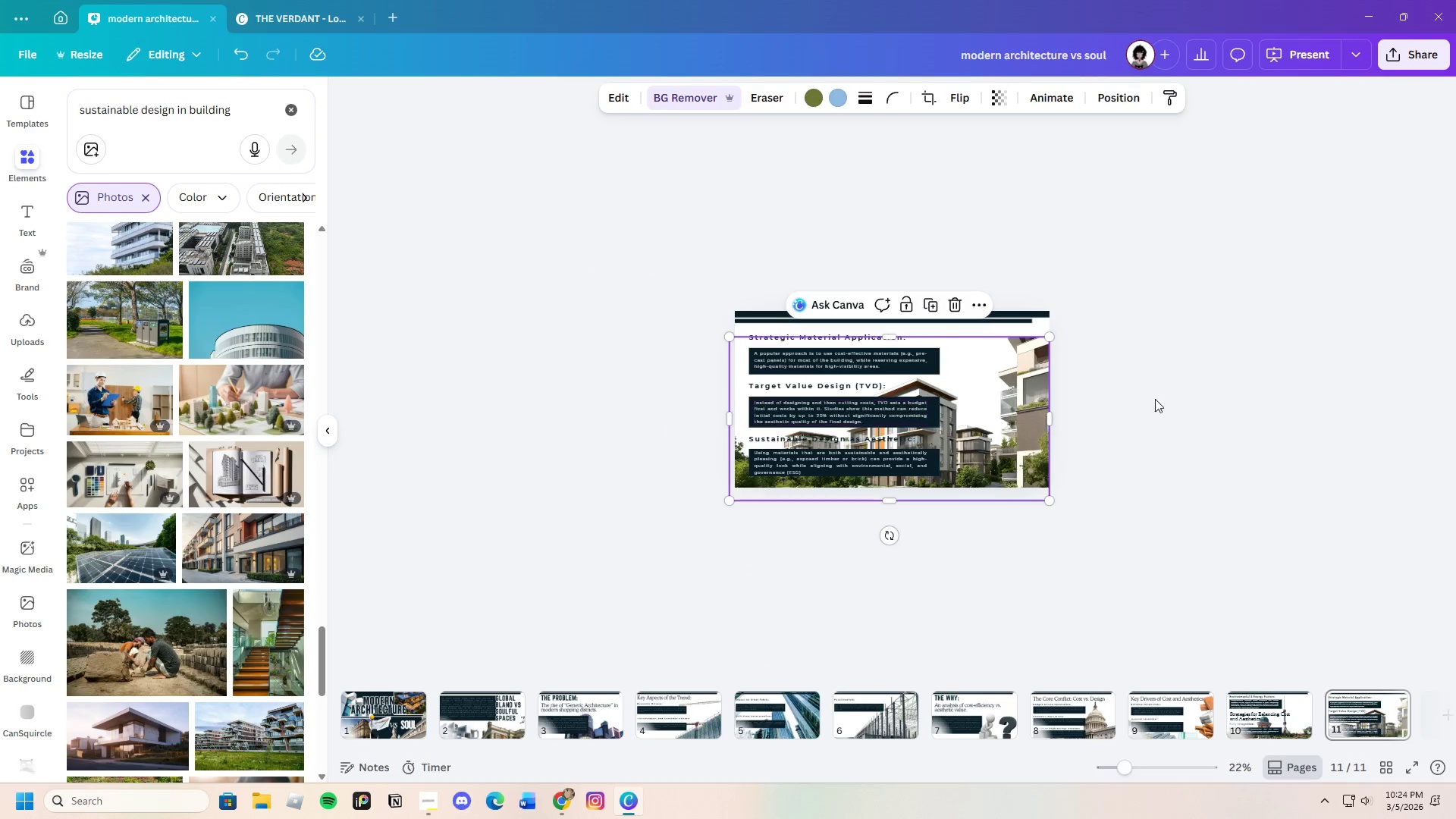 
left_click([1153, 394])
 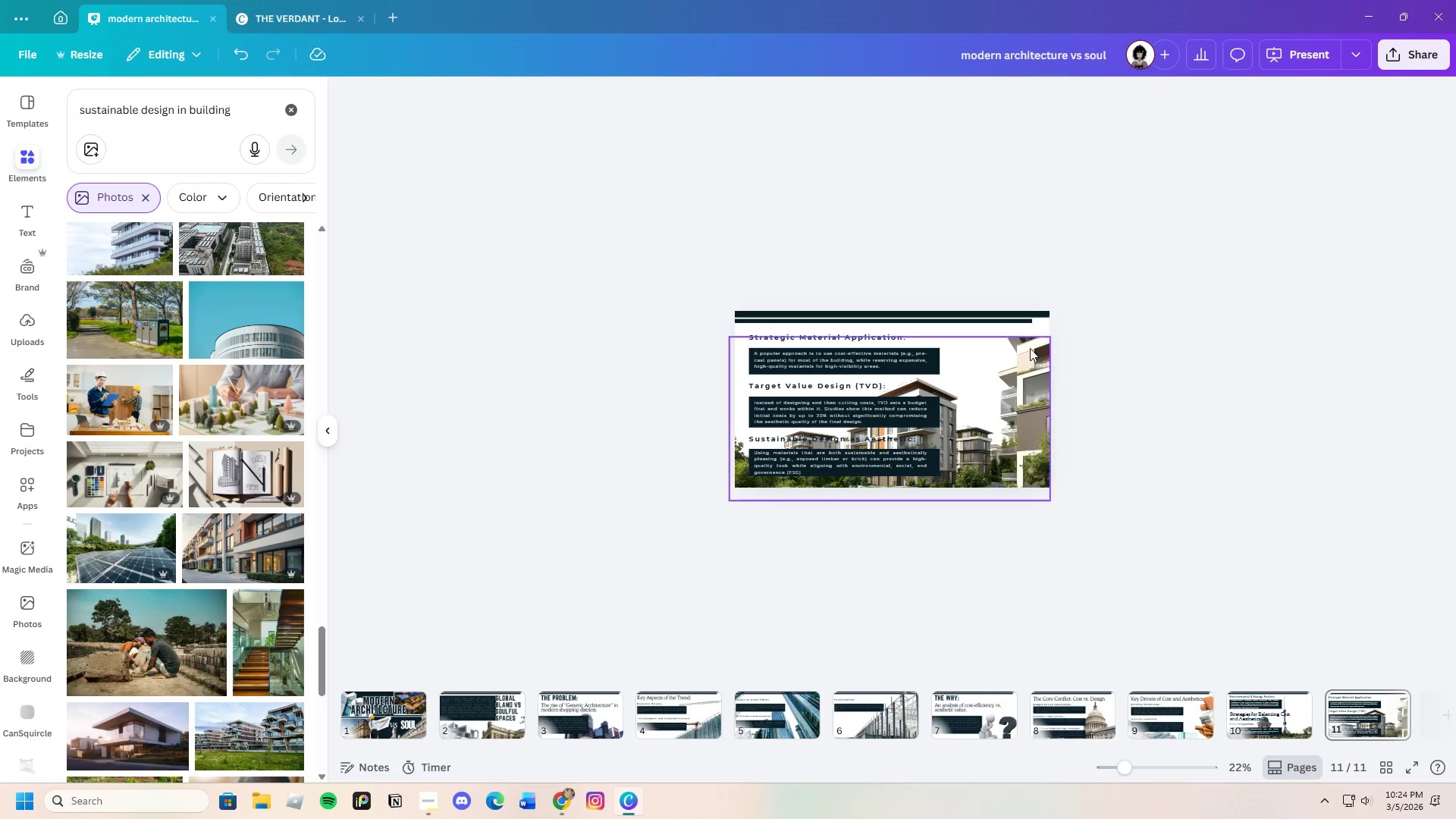 
left_click([1021, 351])
 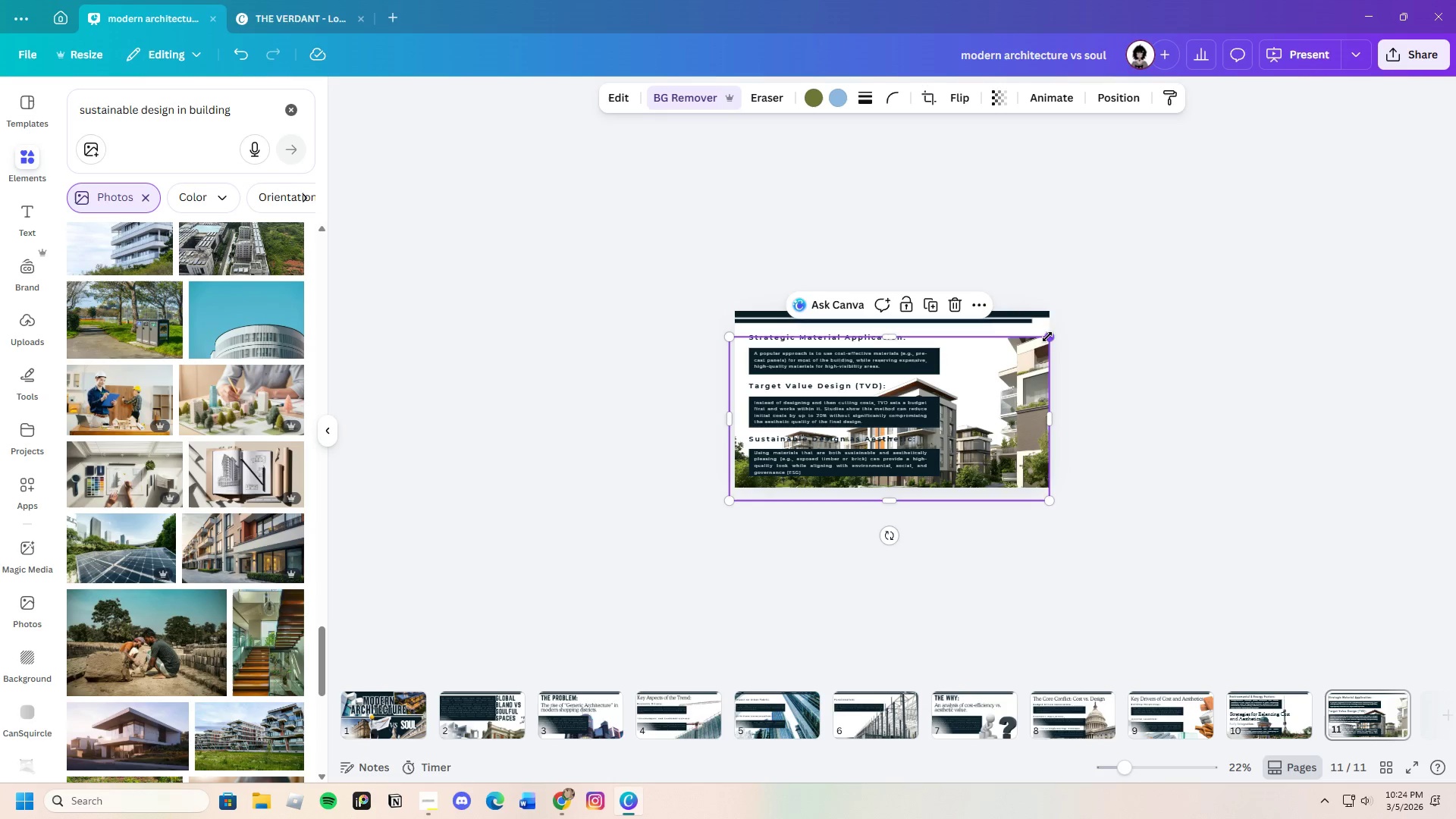 
left_click_drag(start_coordinate=[1050, 337], to_coordinate=[1072, 316])
 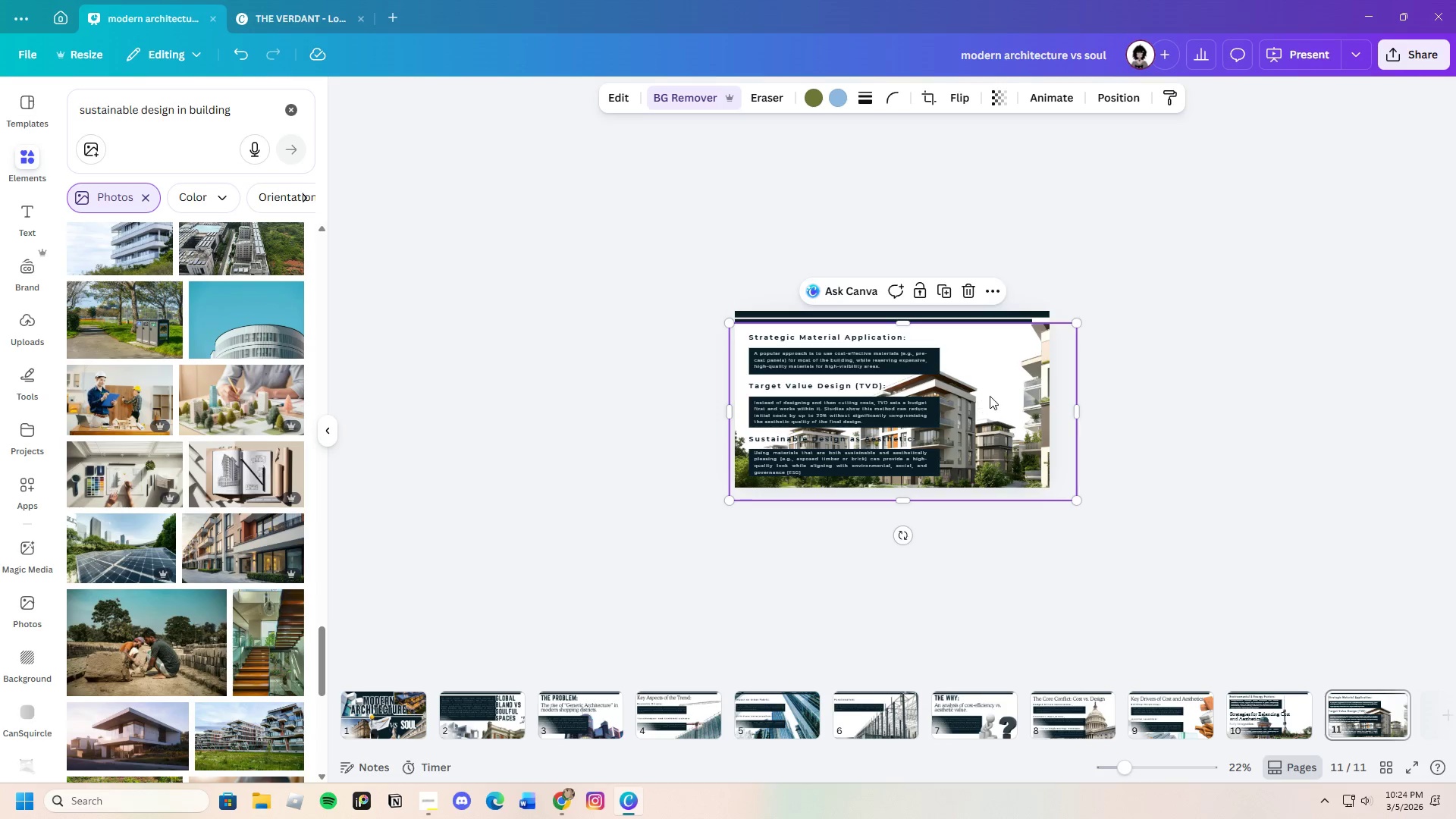 
left_click_drag(start_coordinate=[991, 396], to_coordinate=[1017, 397])
 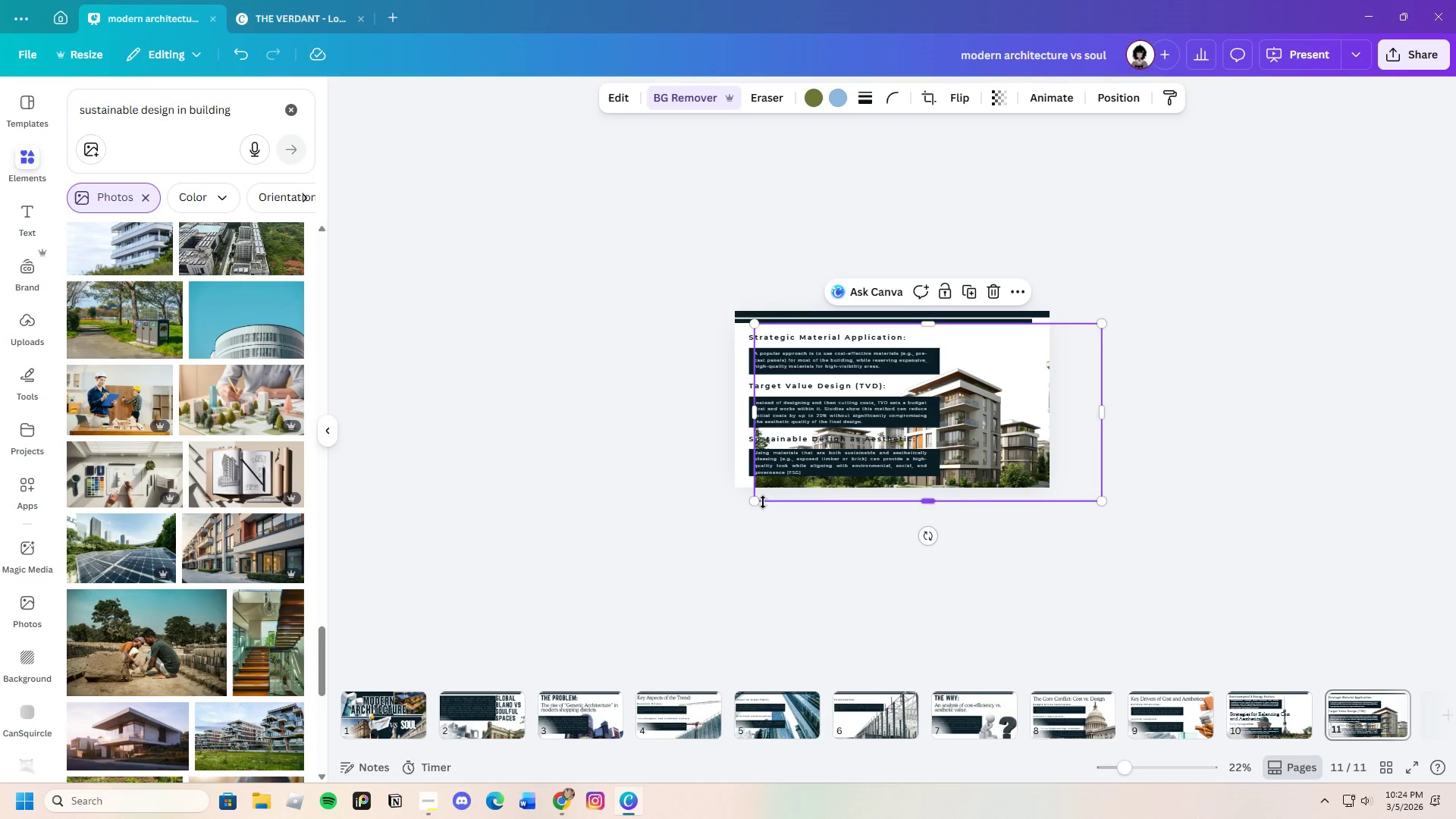 
left_click_drag(start_coordinate=[758, 502], to_coordinate=[723, 507])
 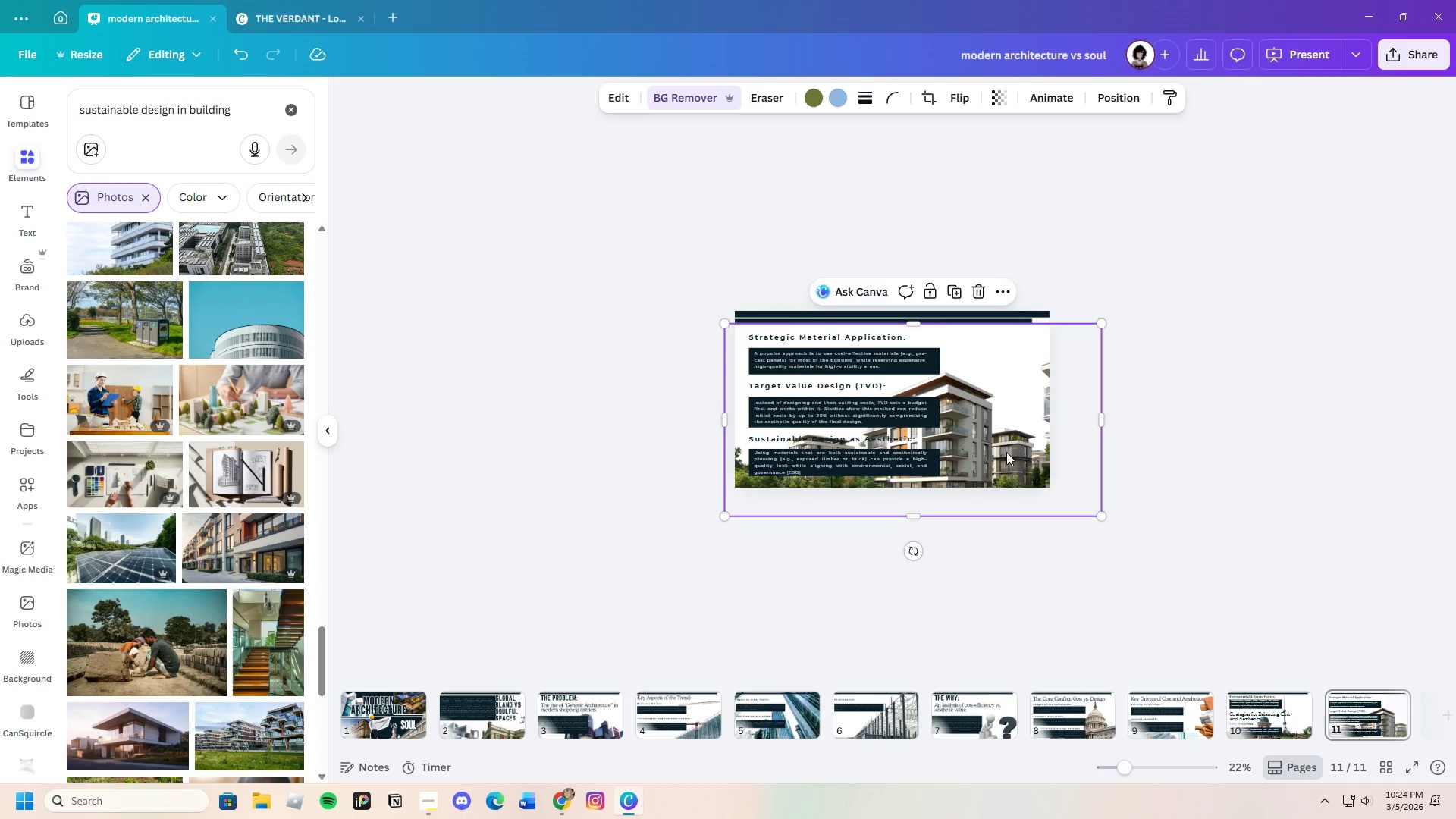 
left_click_drag(start_coordinate=[1006, 452], to_coordinate=[1018, 461])
 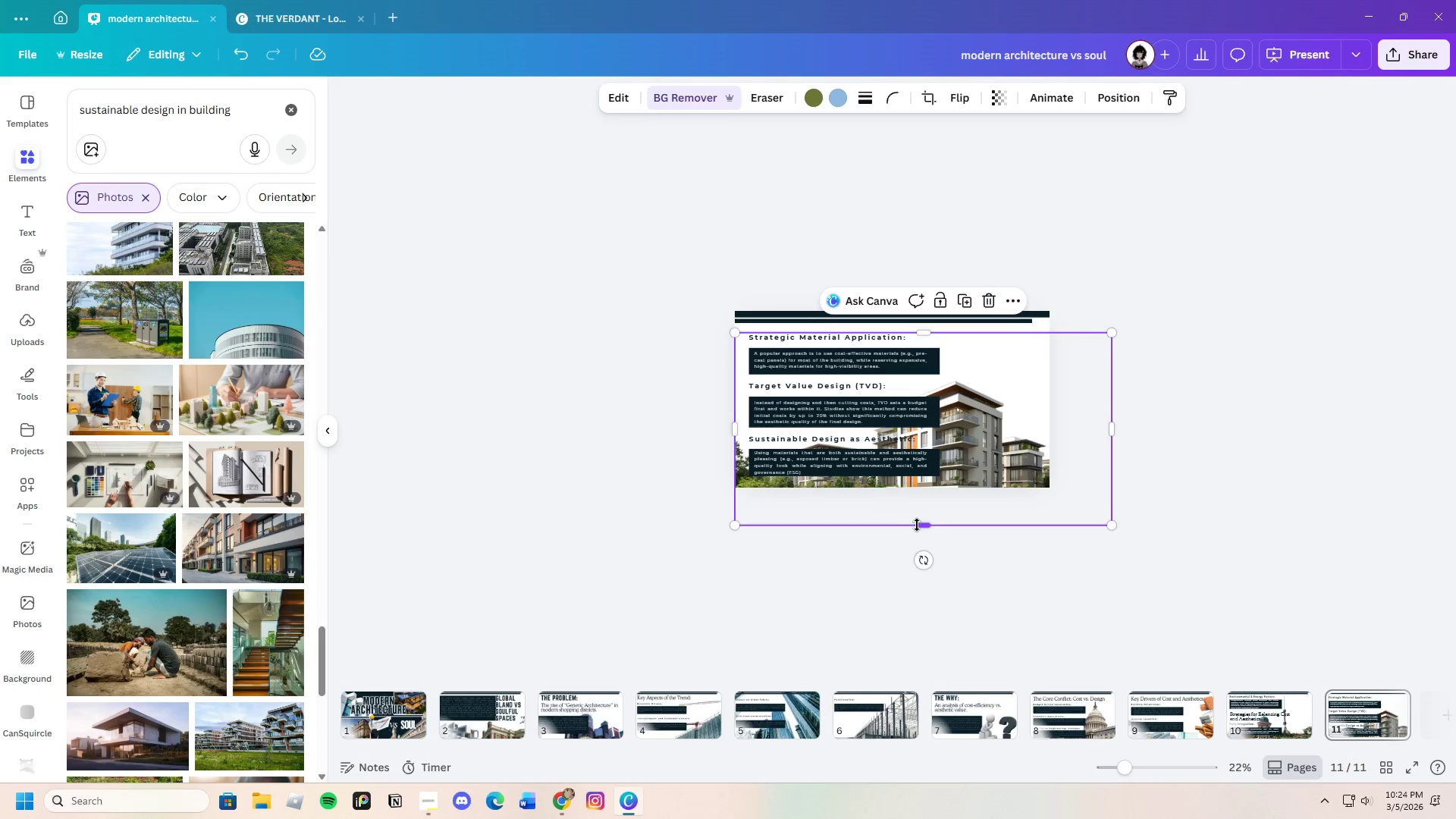 
left_click_drag(start_coordinate=[917, 525], to_coordinate=[934, 498])
 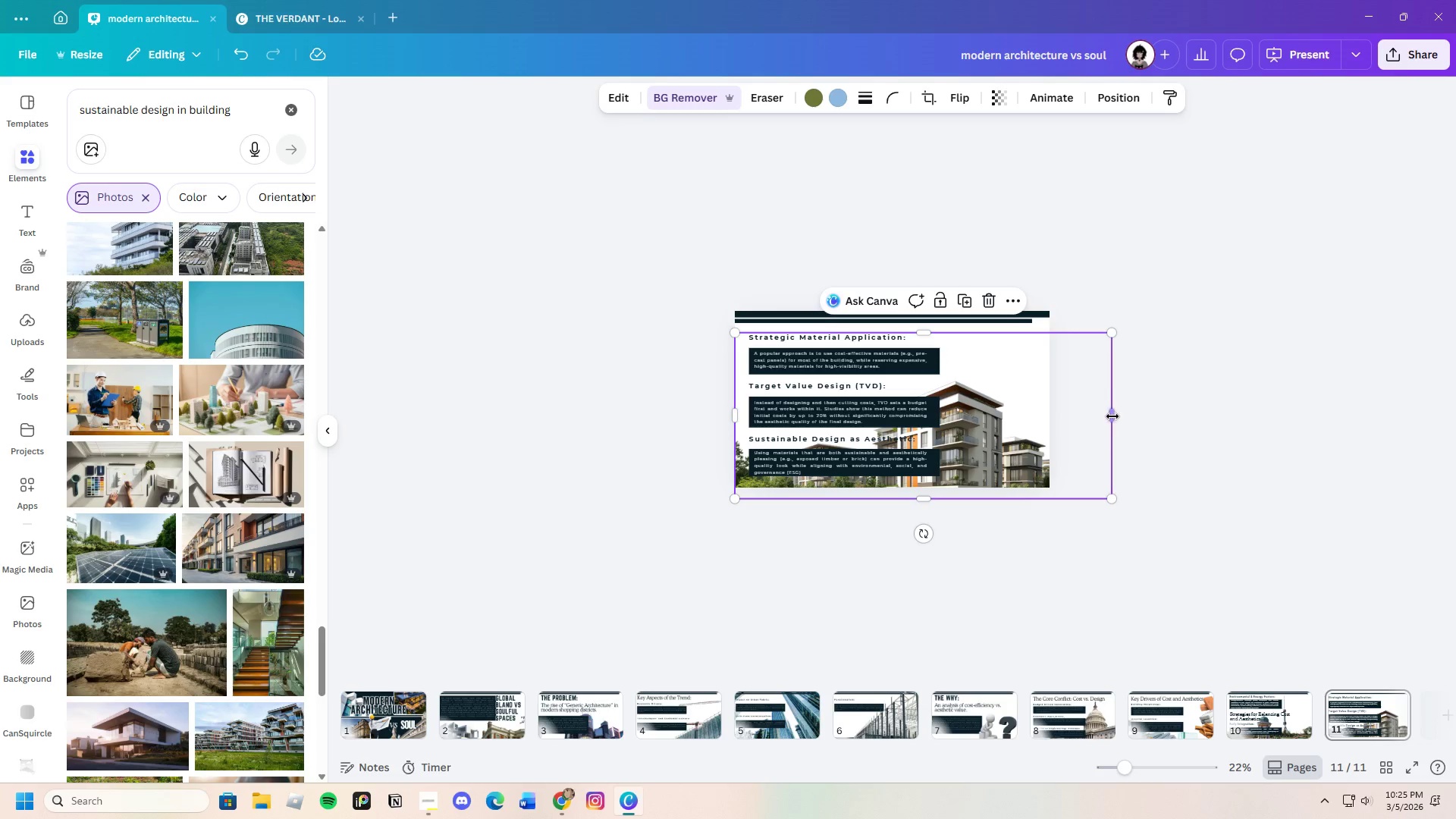 
left_click_drag(start_coordinate=[1115, 416], to_coordinate=[1059, 427])
 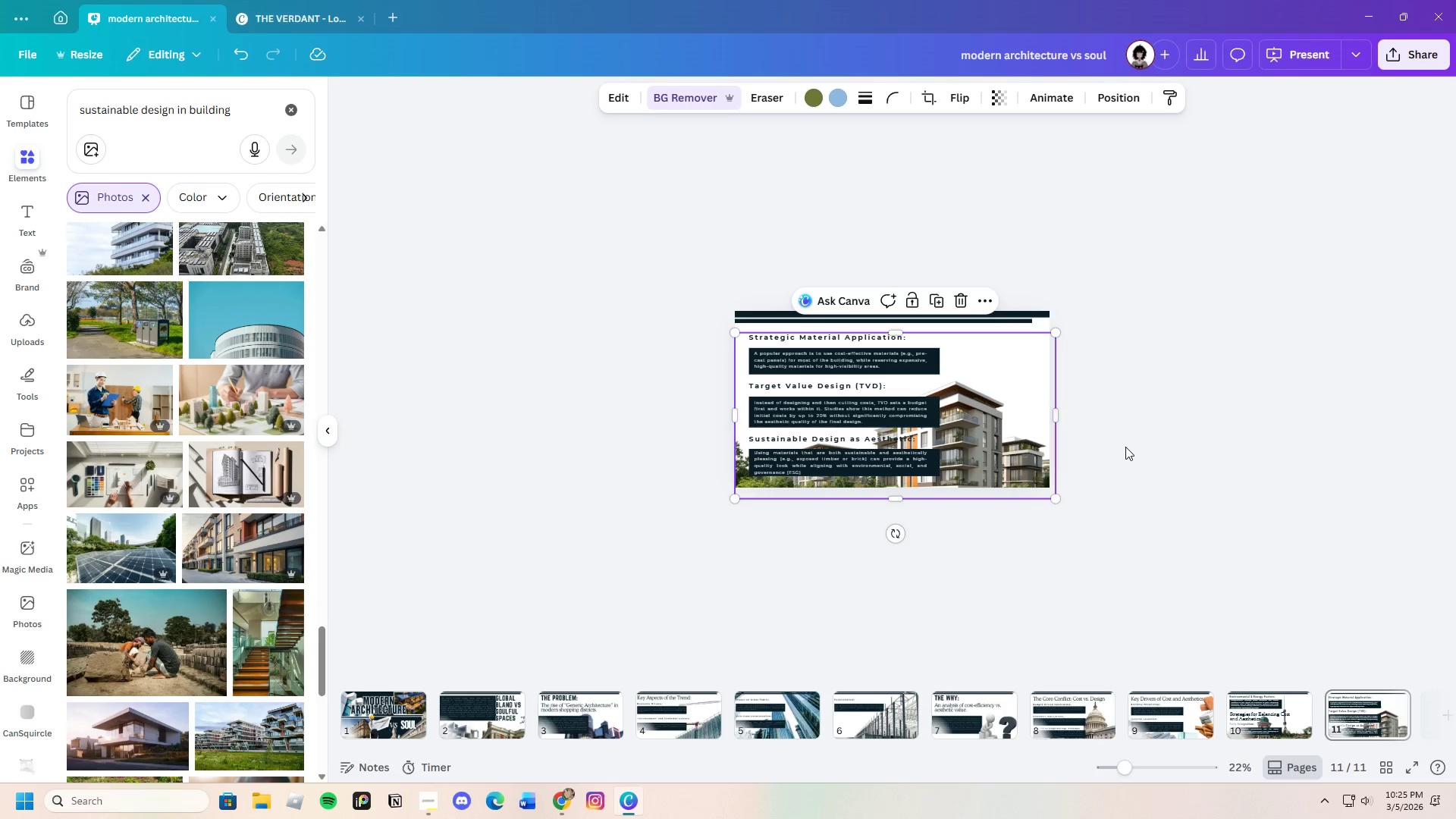 
left_click([1125, 447])
 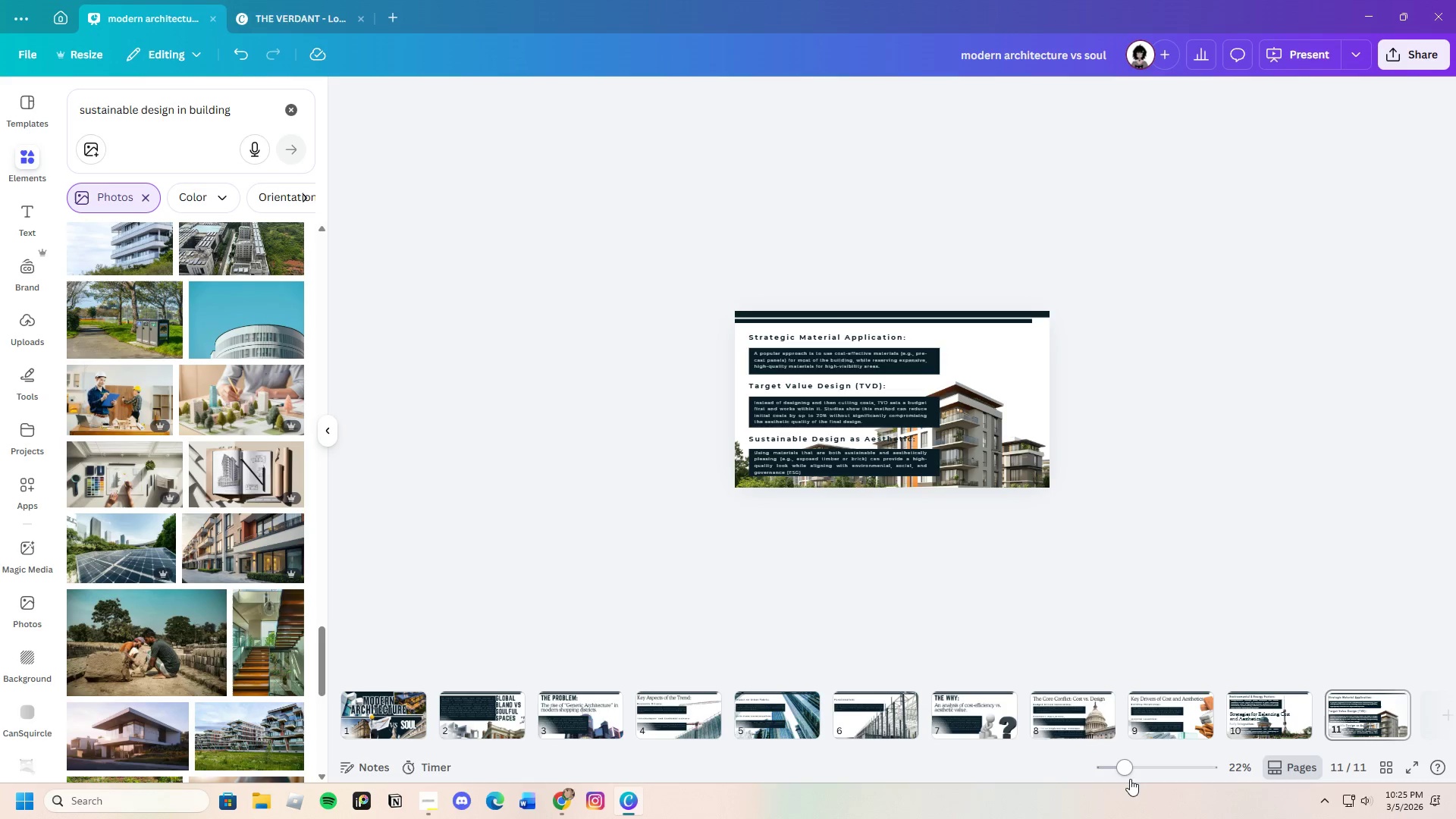 
left_click_drag(start_coordinate=[1128, 773], to_coordinate=[1147, 769])
 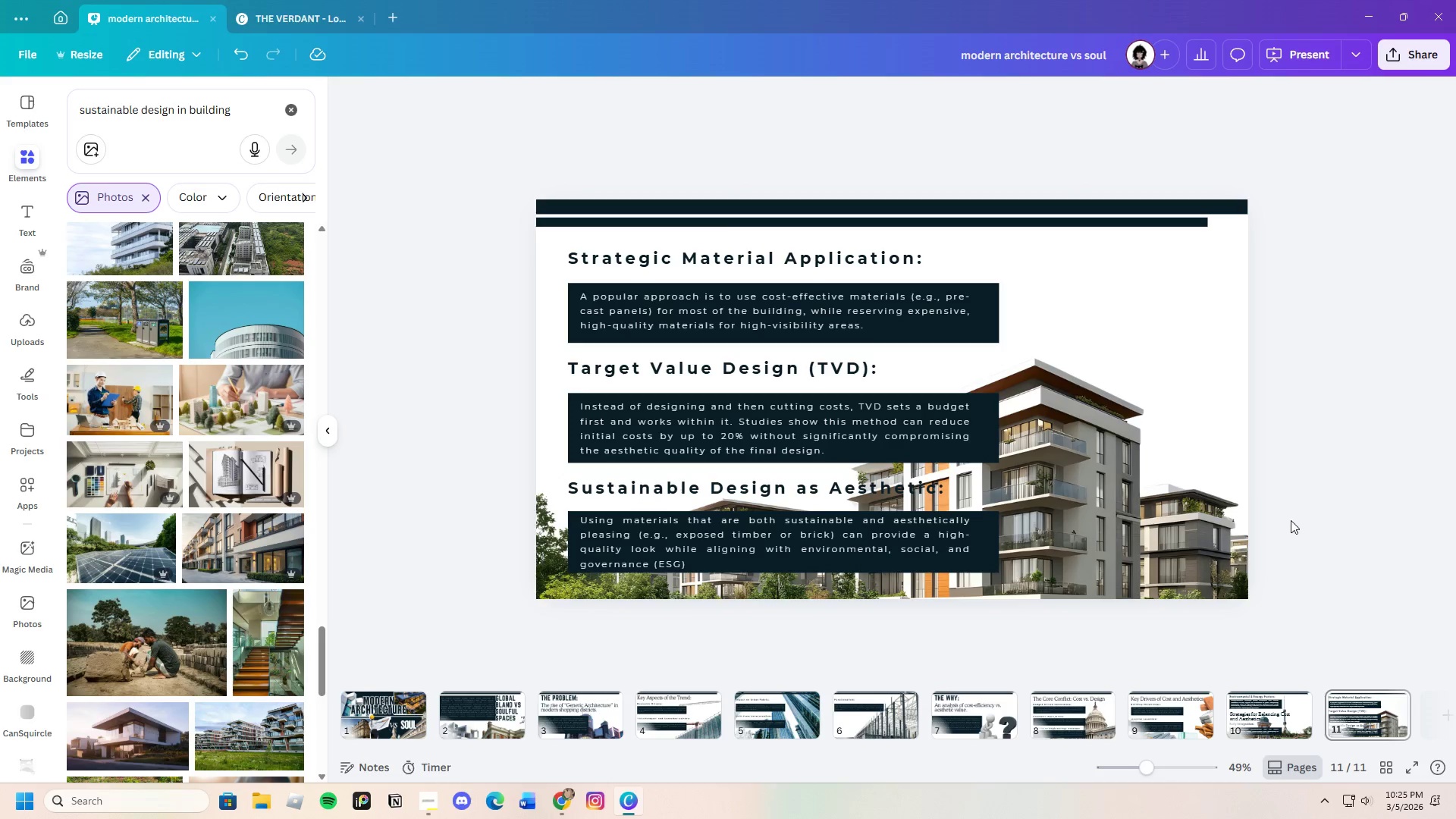 
left_click([1291, 520])
 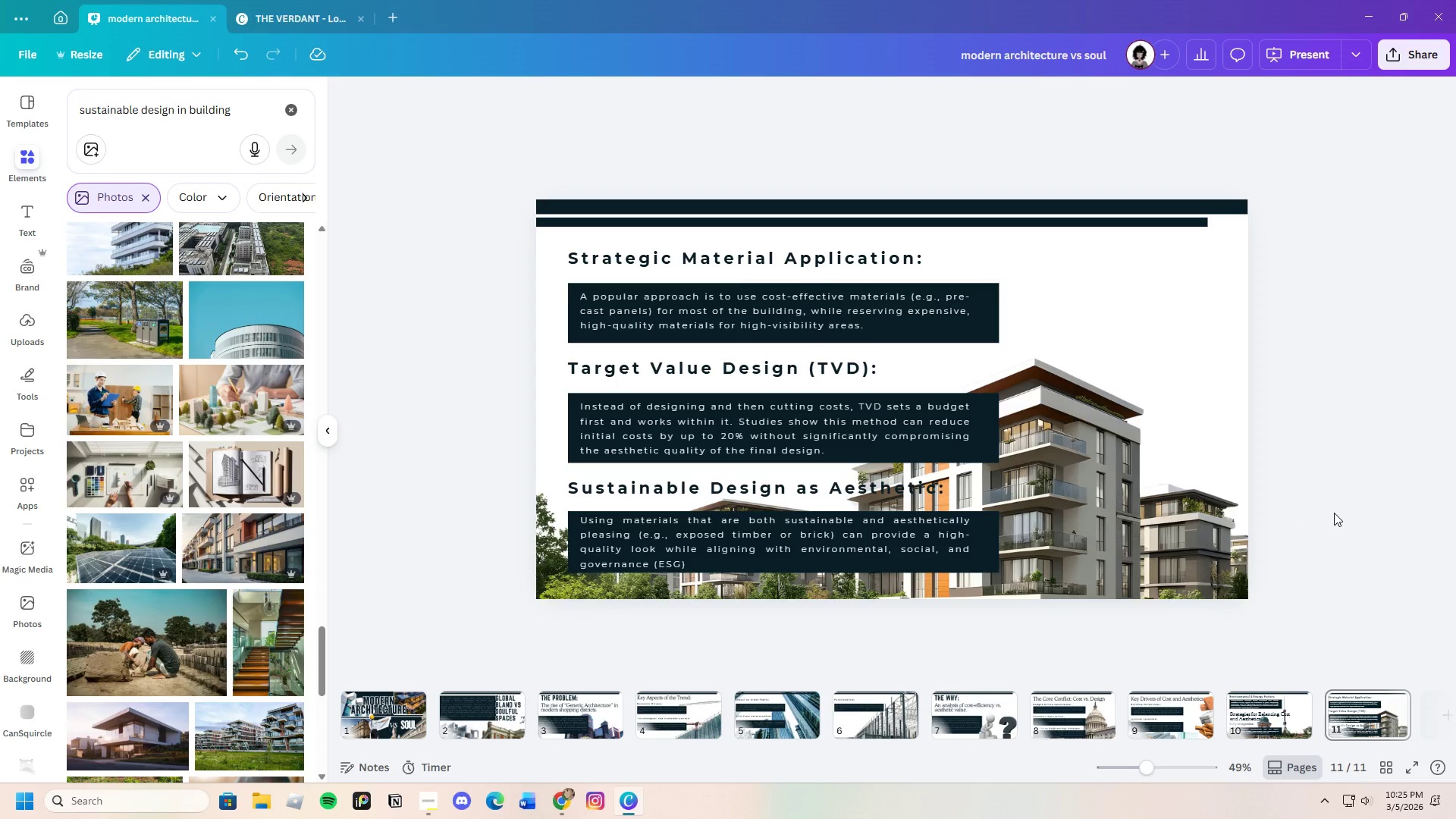 
wait(10.26)
 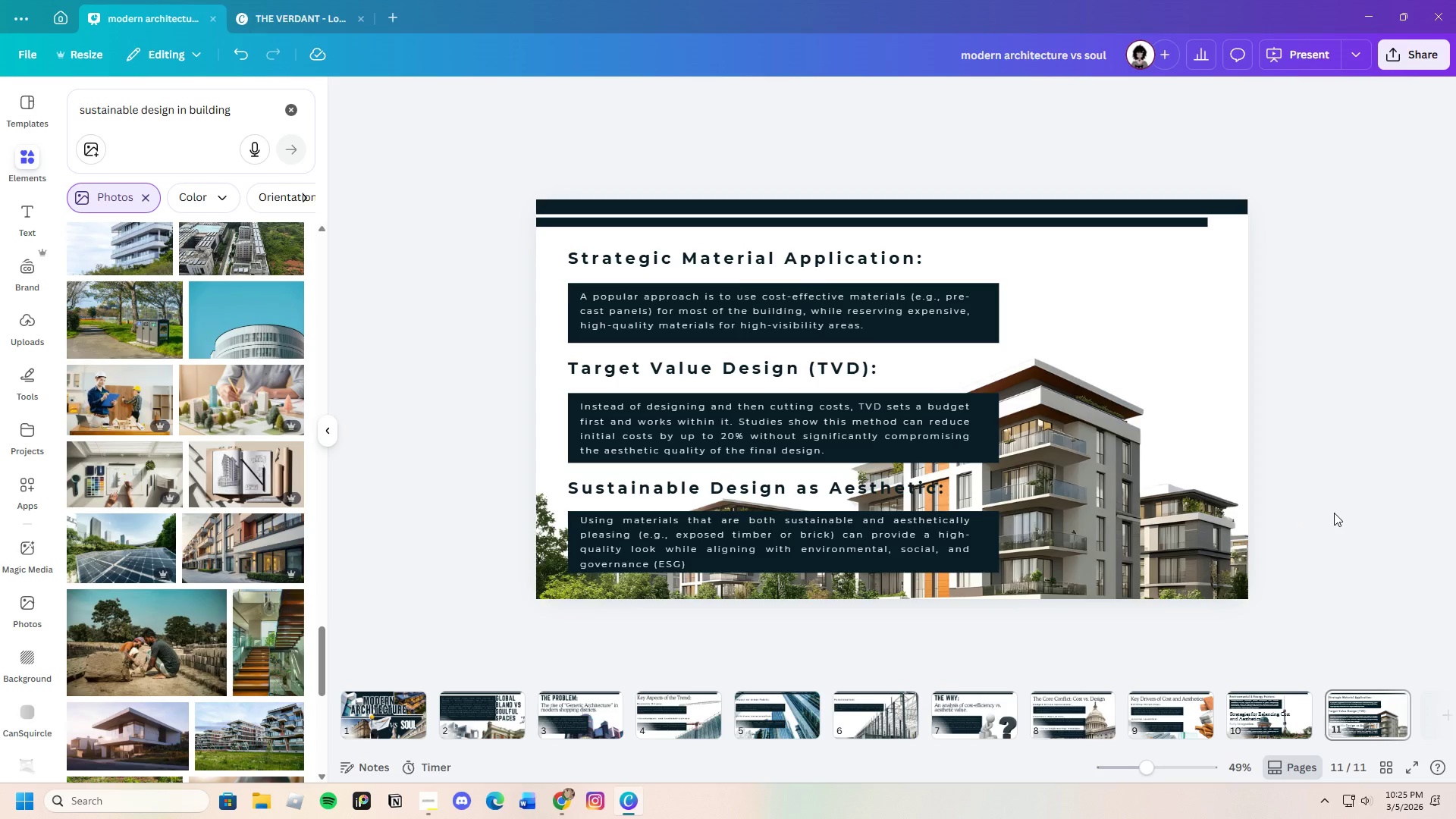 
left_click([1059, 723])
 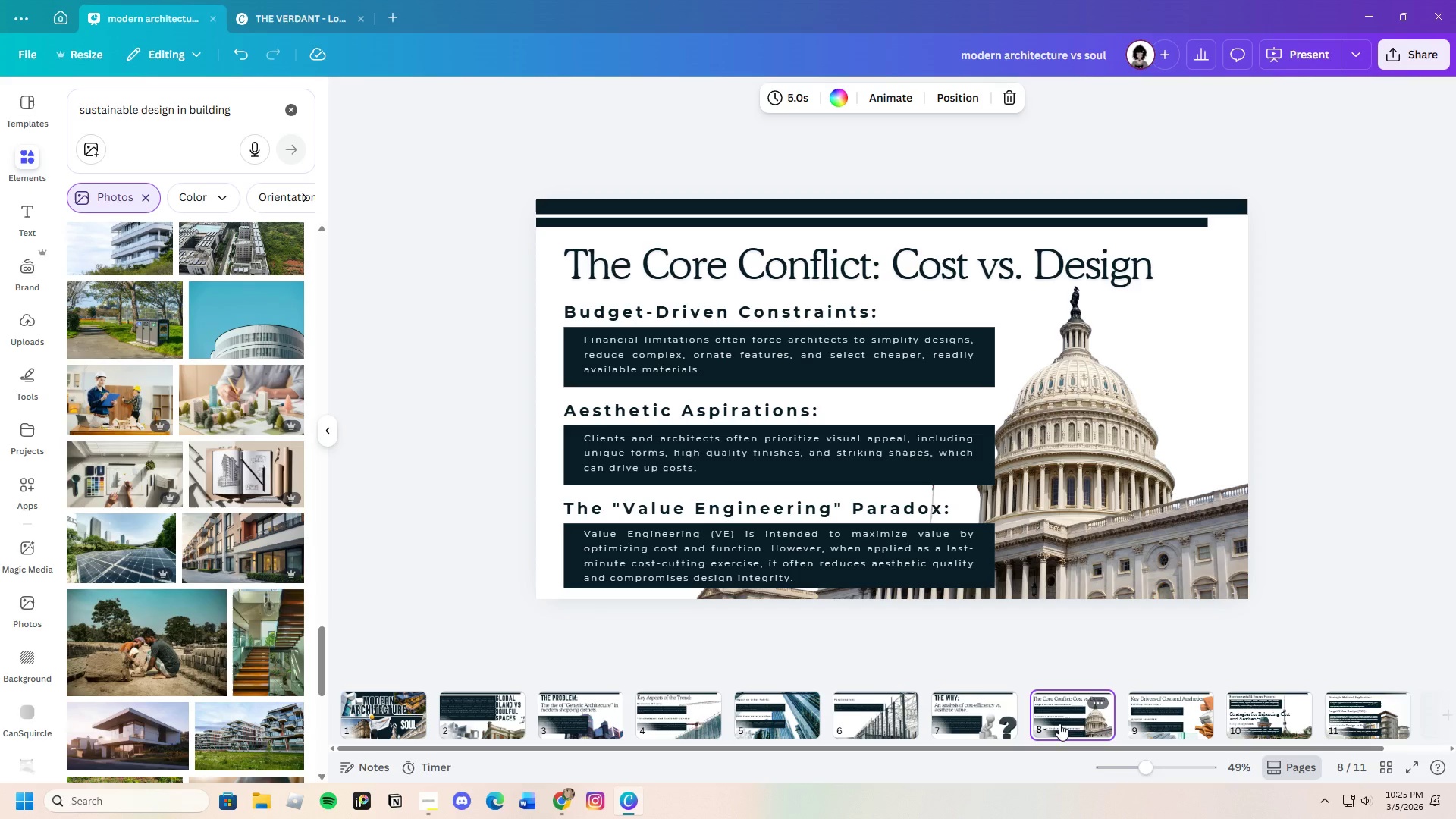 
left_click([1100, 698])
 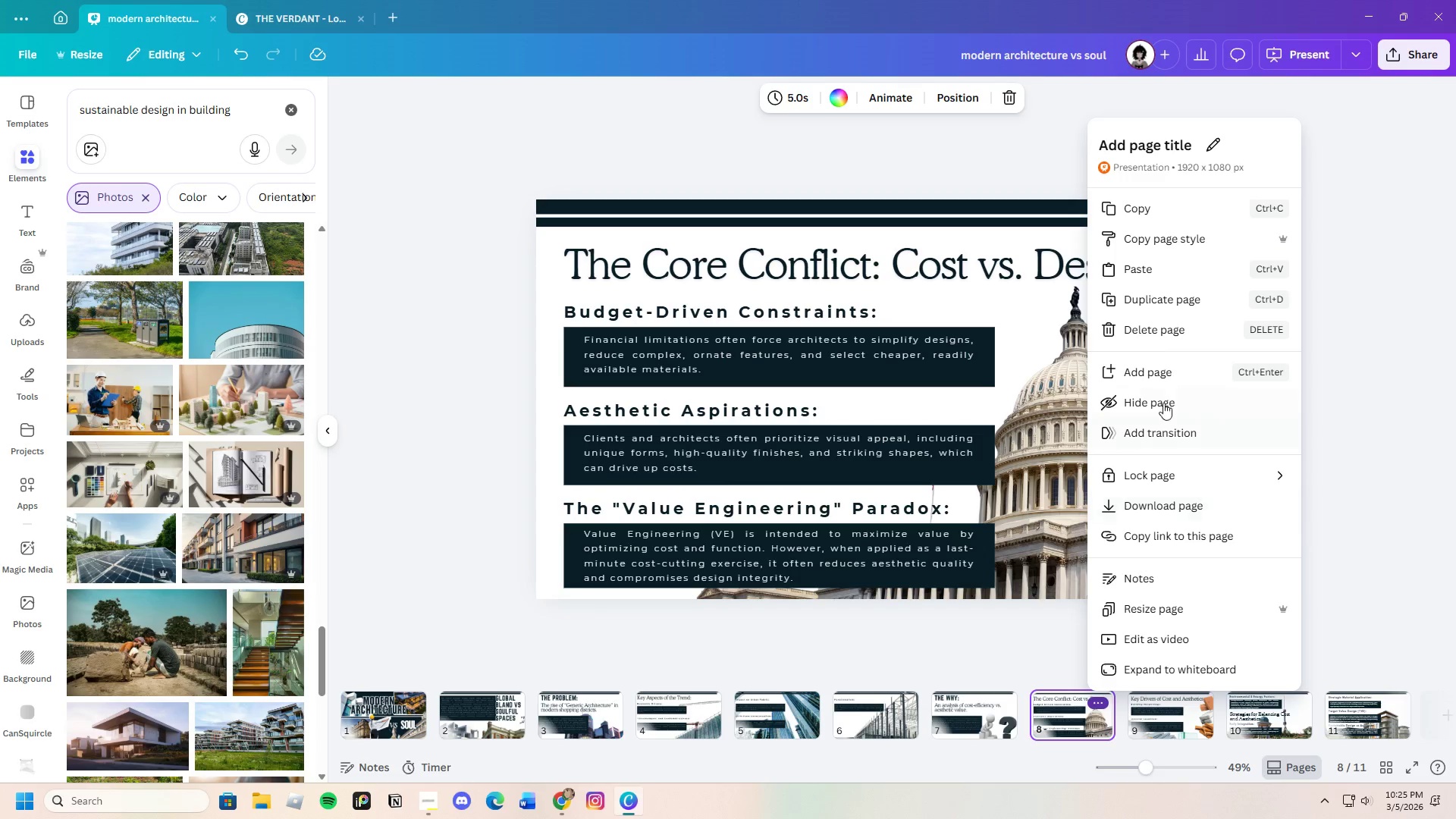 
left_click([1150, 296])
 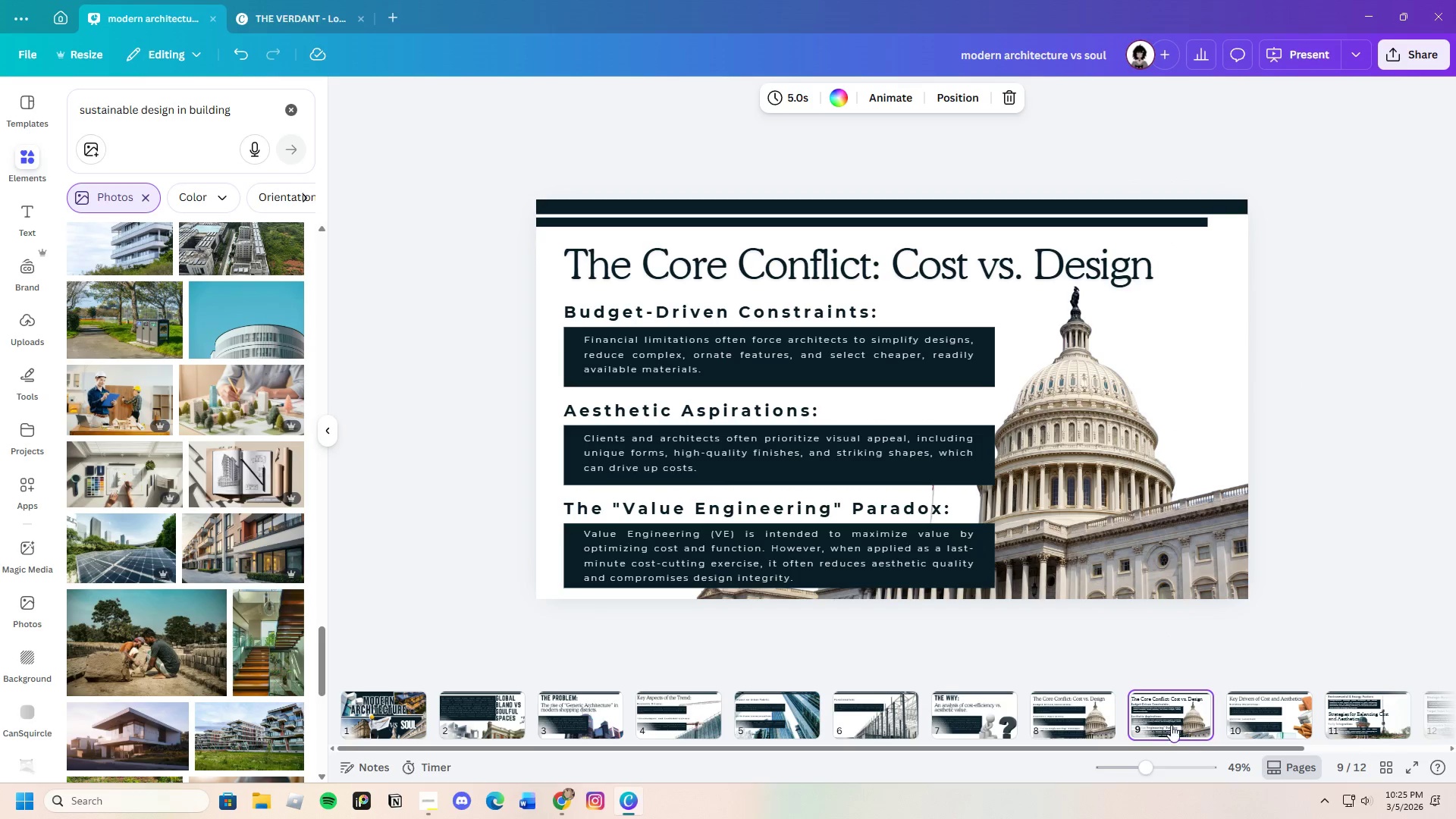 
left_click_drag(start_coordinate=[1162, 714], to_coordinate=[1390, 723])
 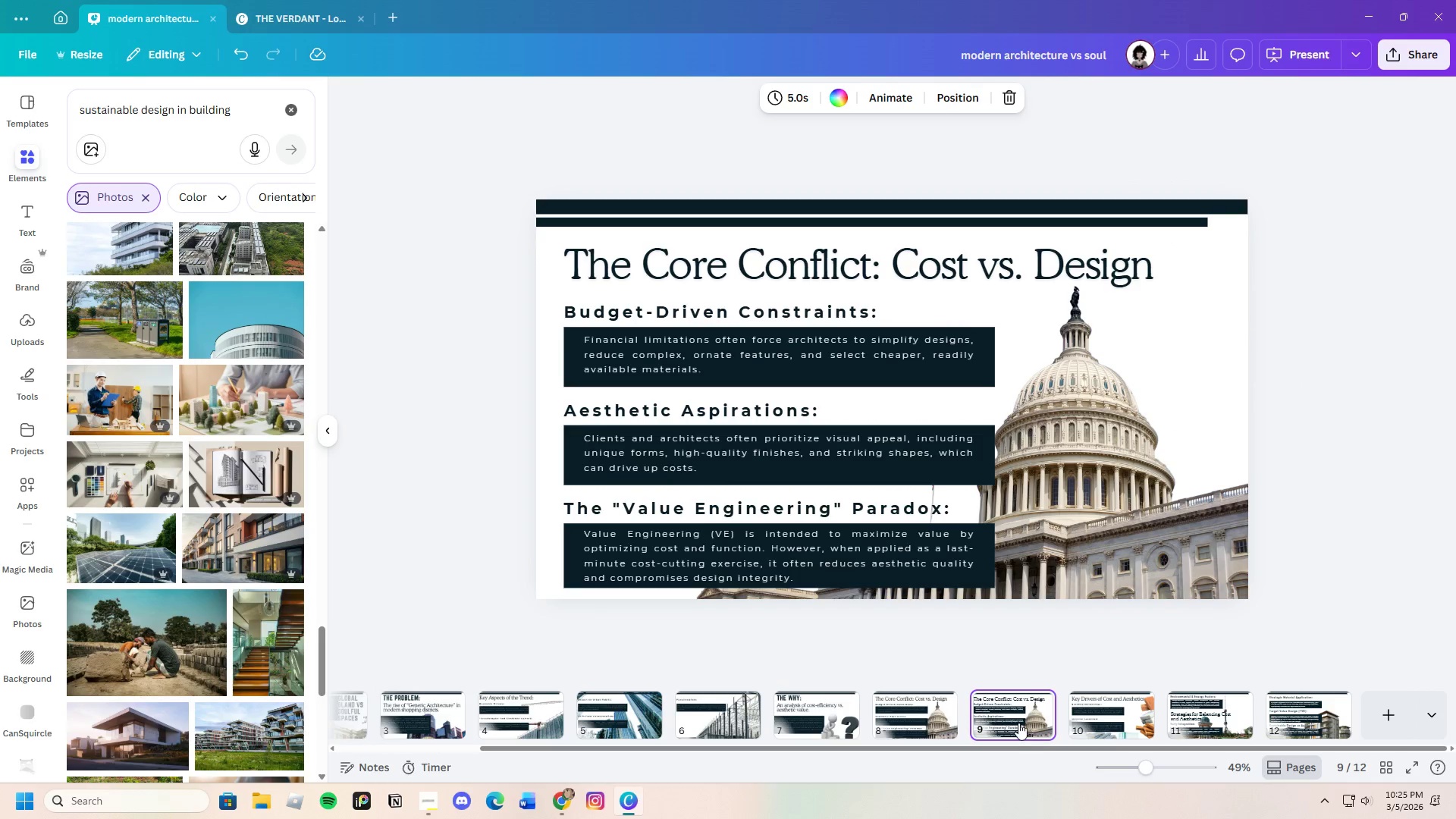 
left_click_drag(start_coordinate=[1008, 717], to_coordinate=[1236, 720])
 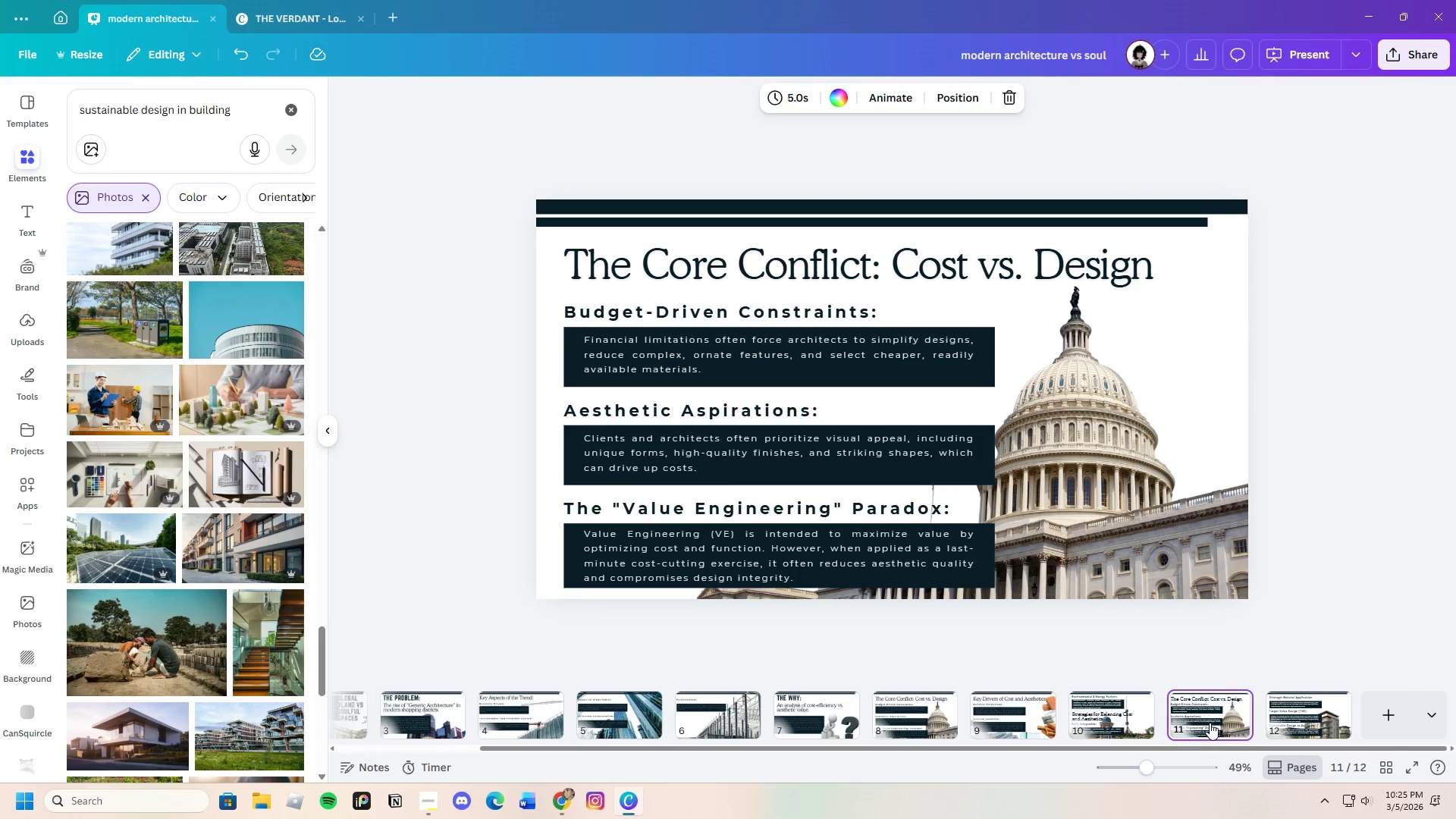 
left_click_drag(start_coordinate=[1207, 720], to_coordinate=[1368, 723])
 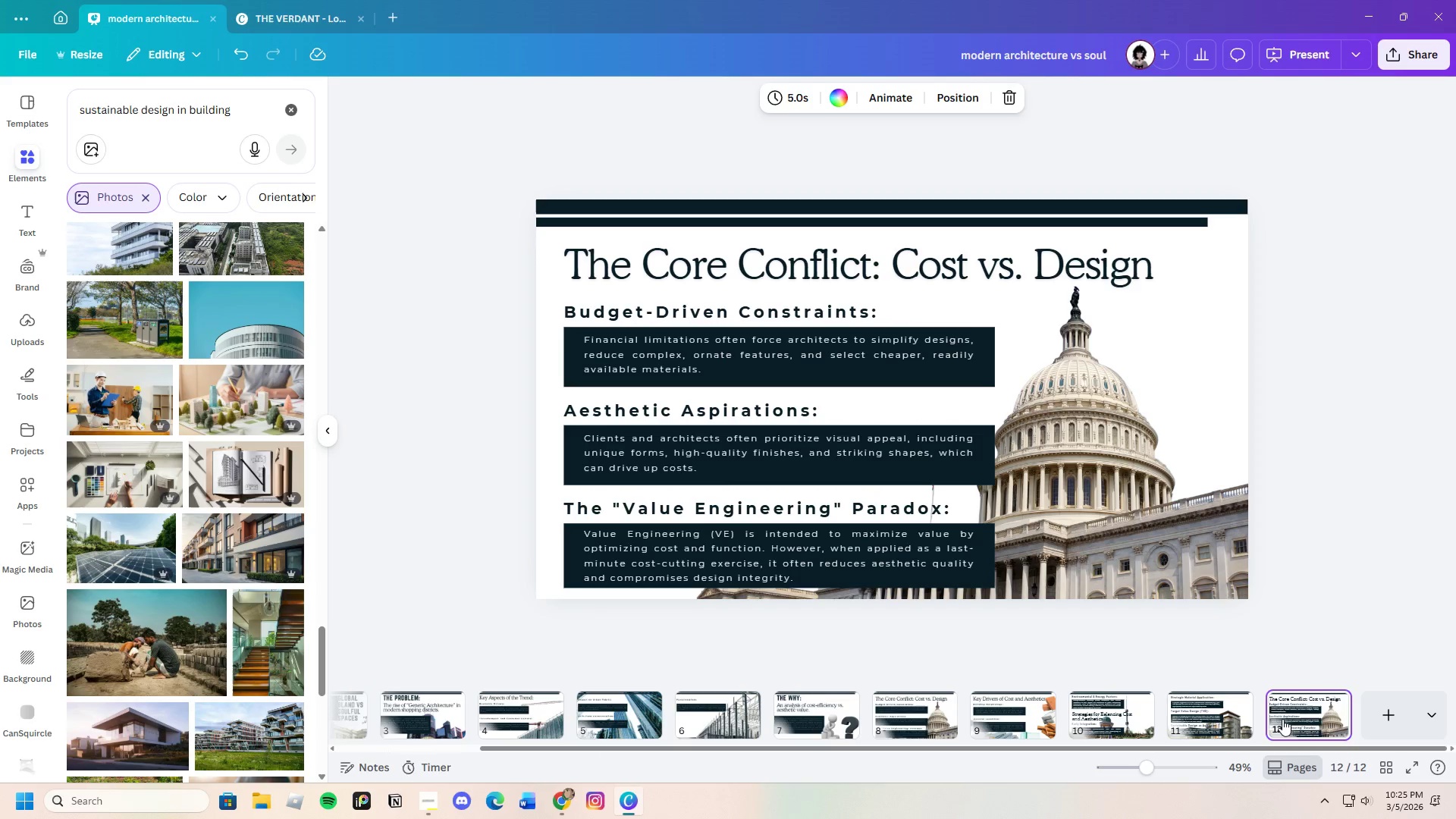 
left_click([1140, 447])
 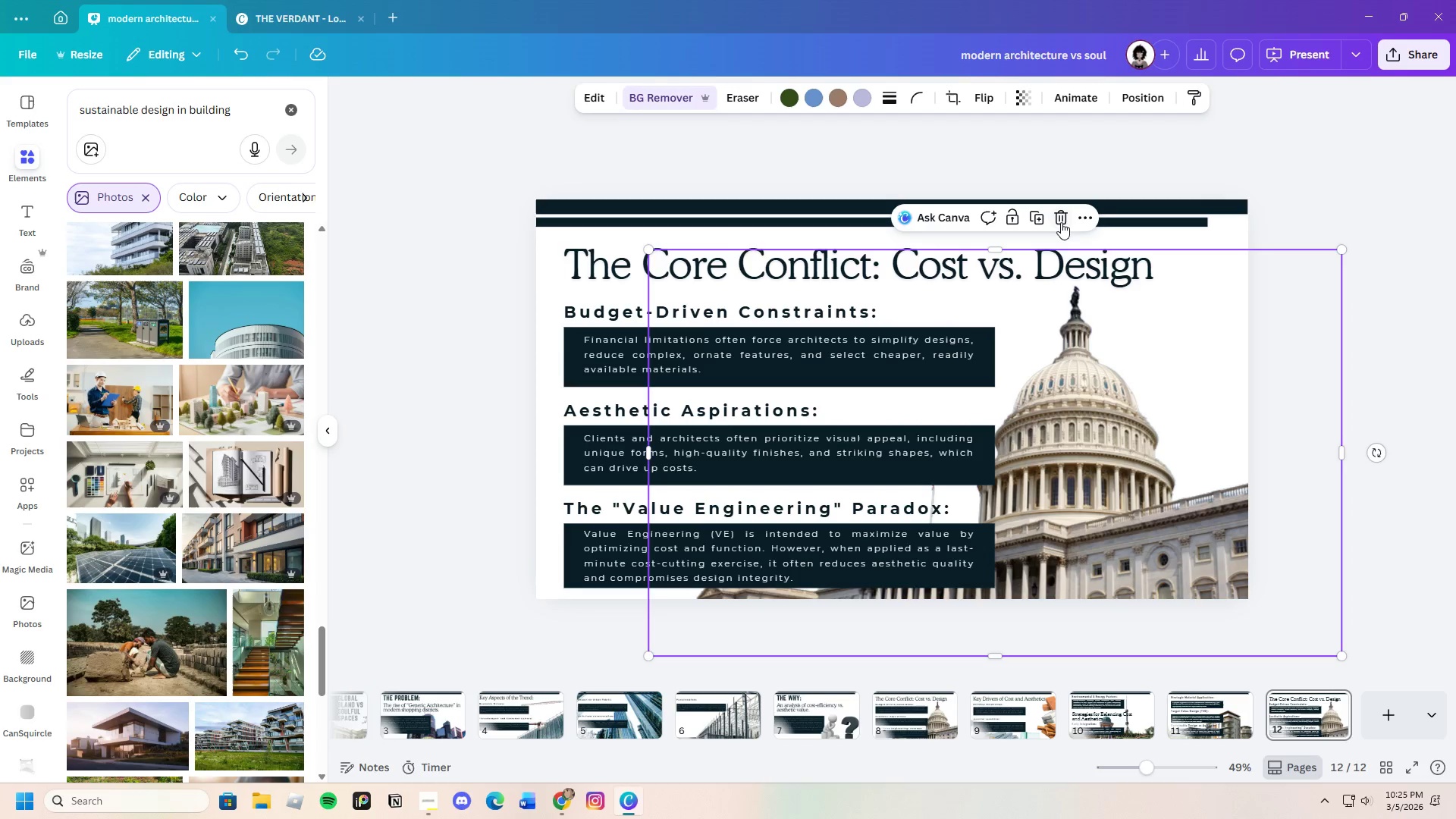 
left_click([1060, 217])
 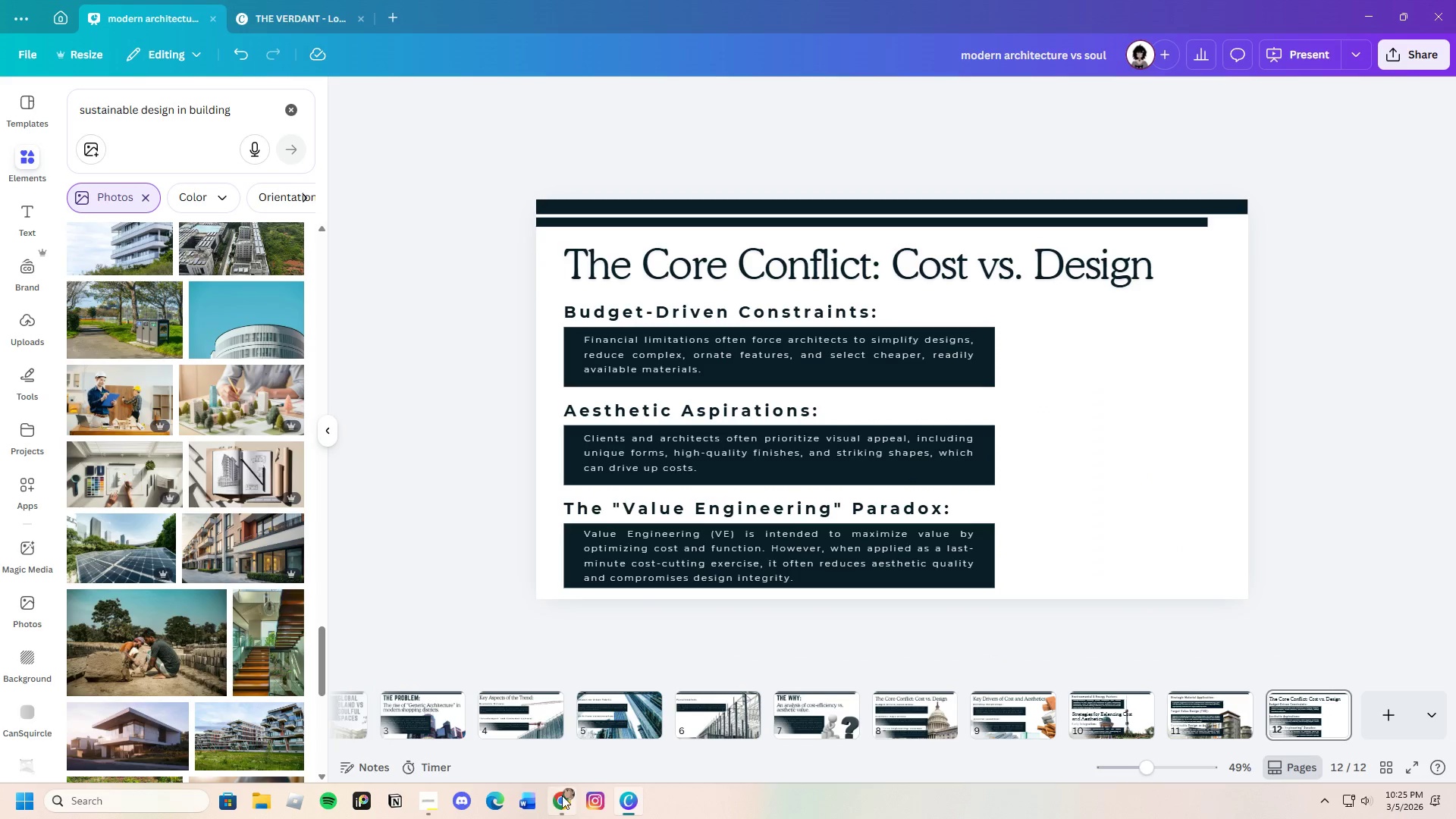 
left_click([562, 795])
 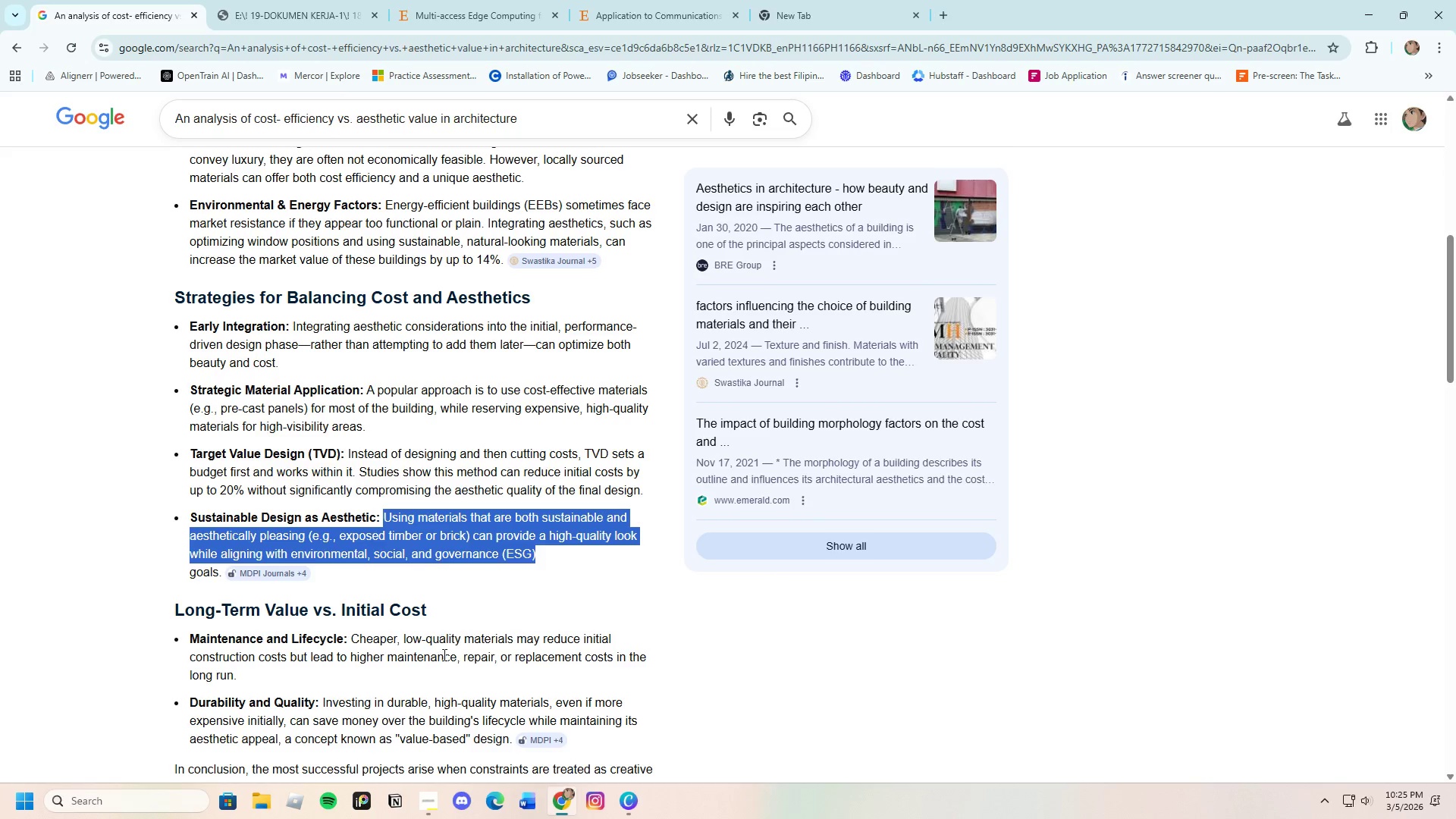 
left_click_drag(start_coordinate=[455, 463], to_coordinate=[162, 469])
 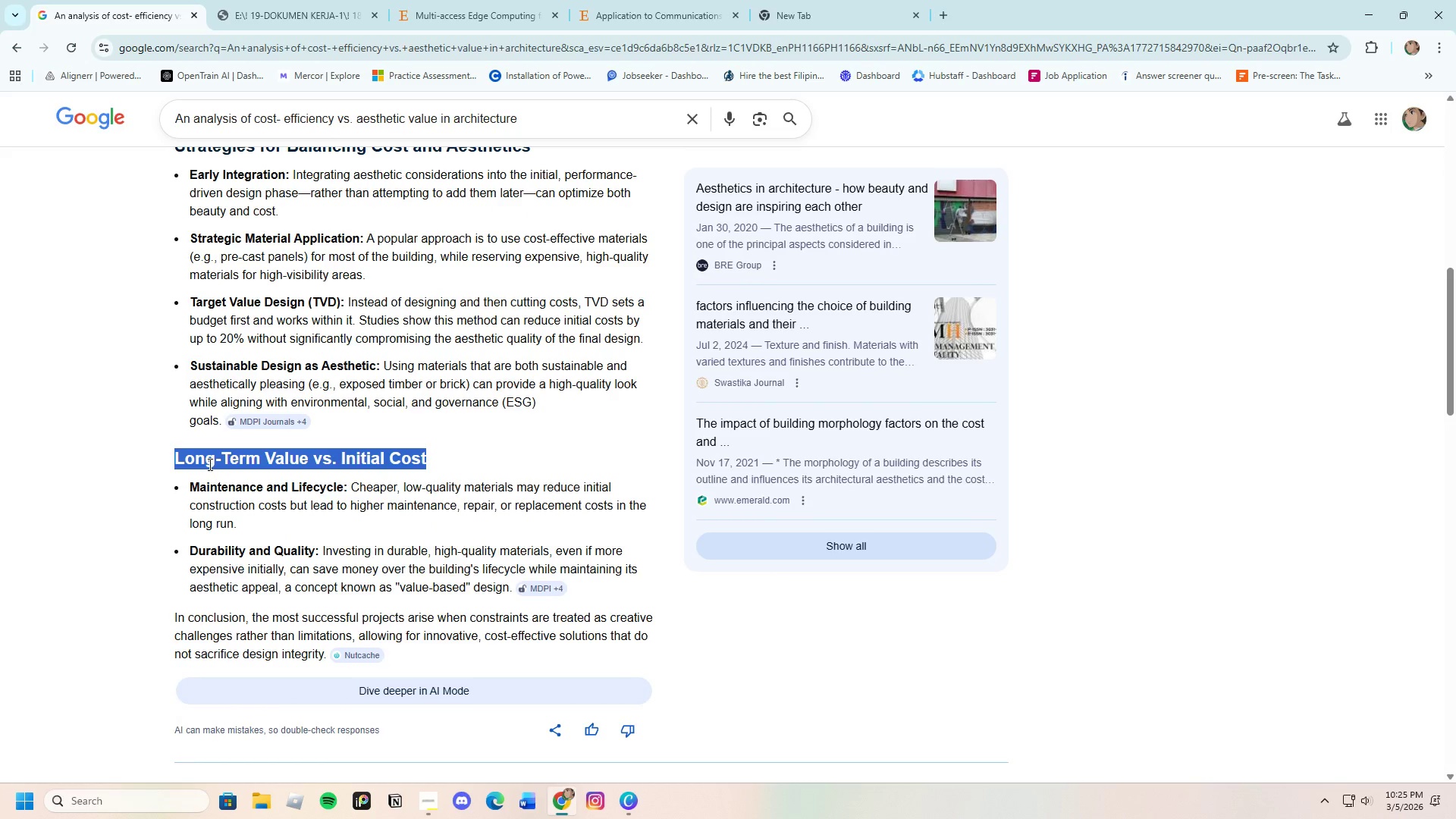 
right_click([209, 464])
 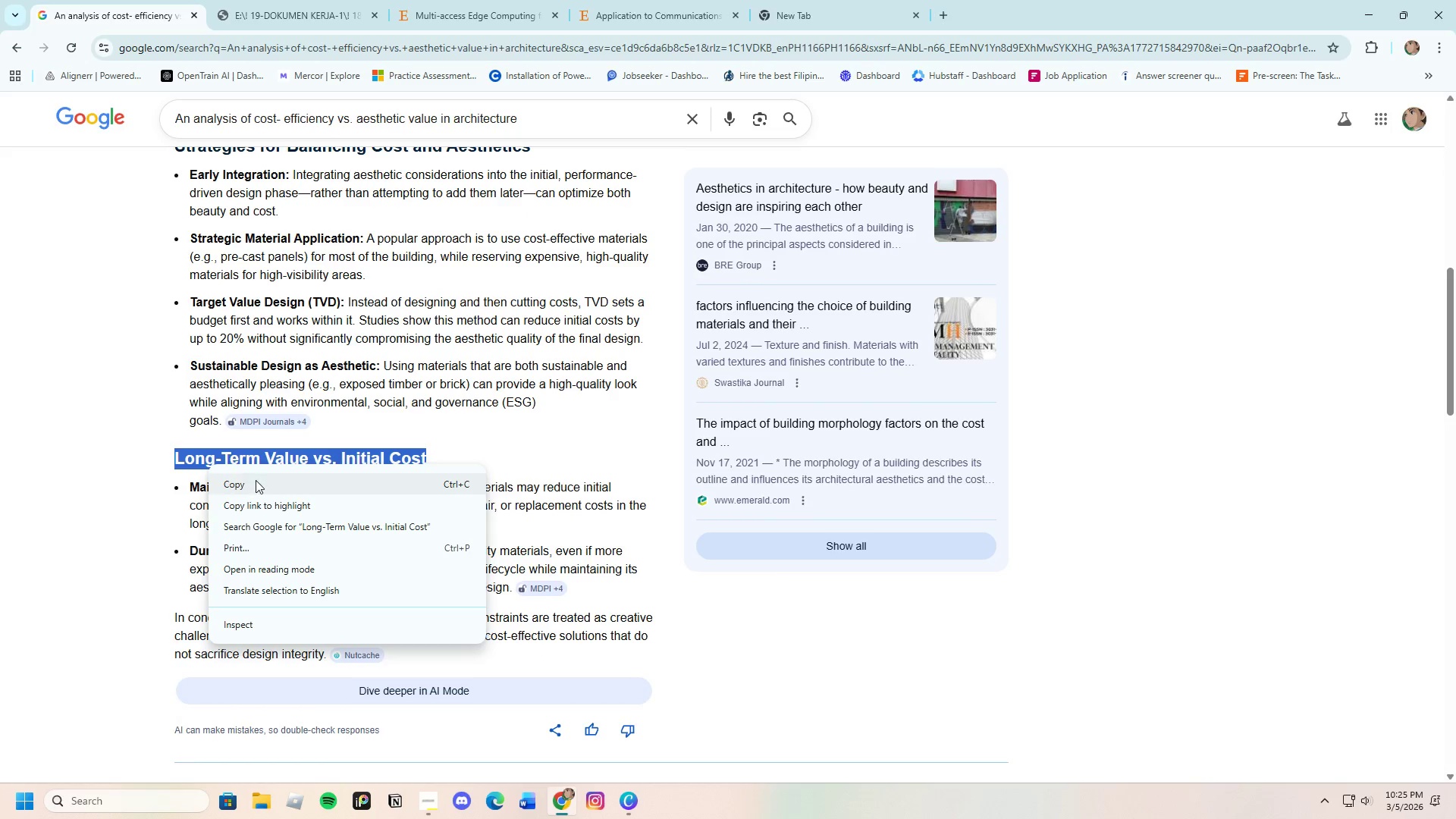 
scroll: coordinate [450, 626], scroll_direction: down, amount: 2.0
 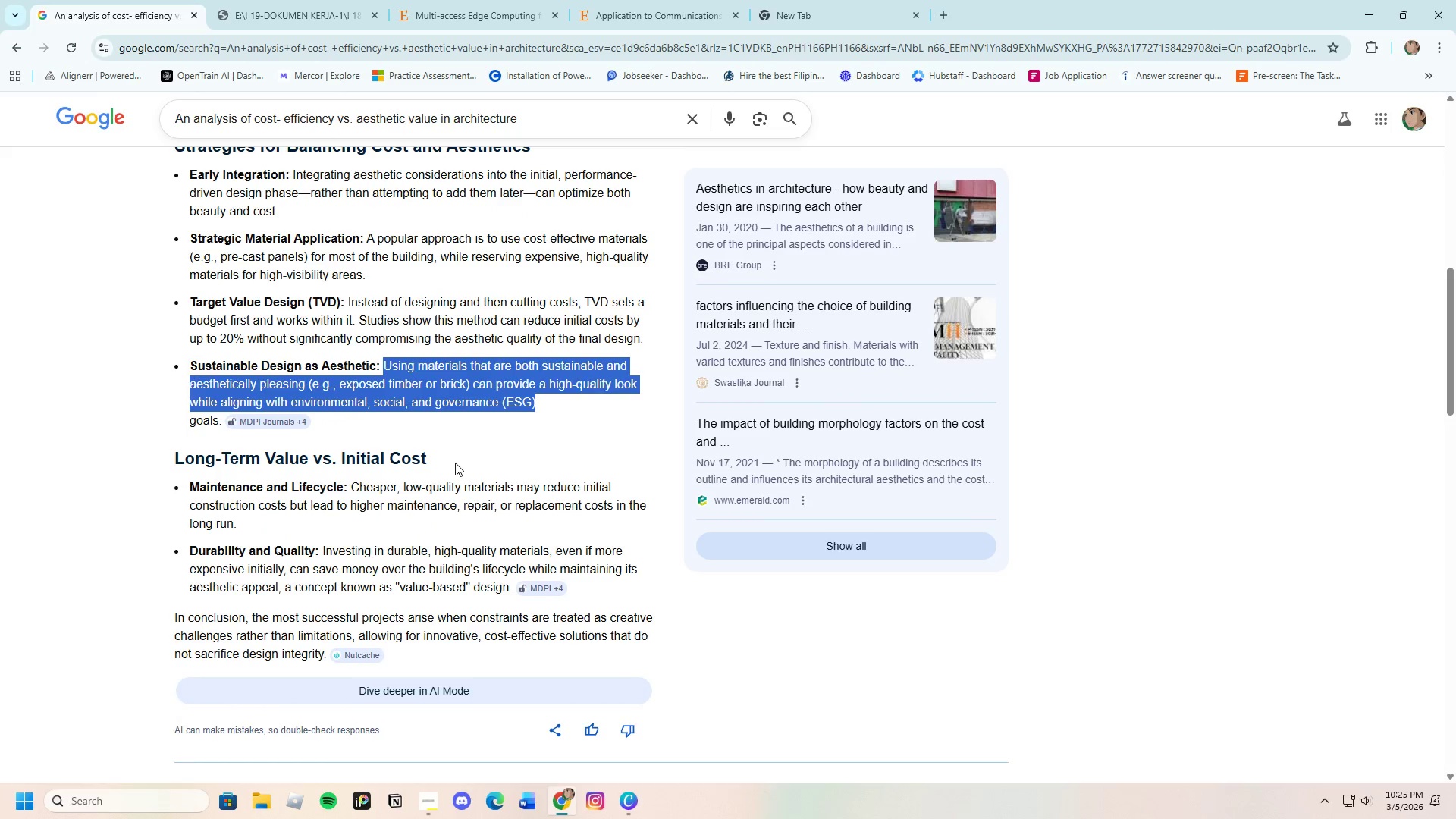 
left_click([256, 480])
 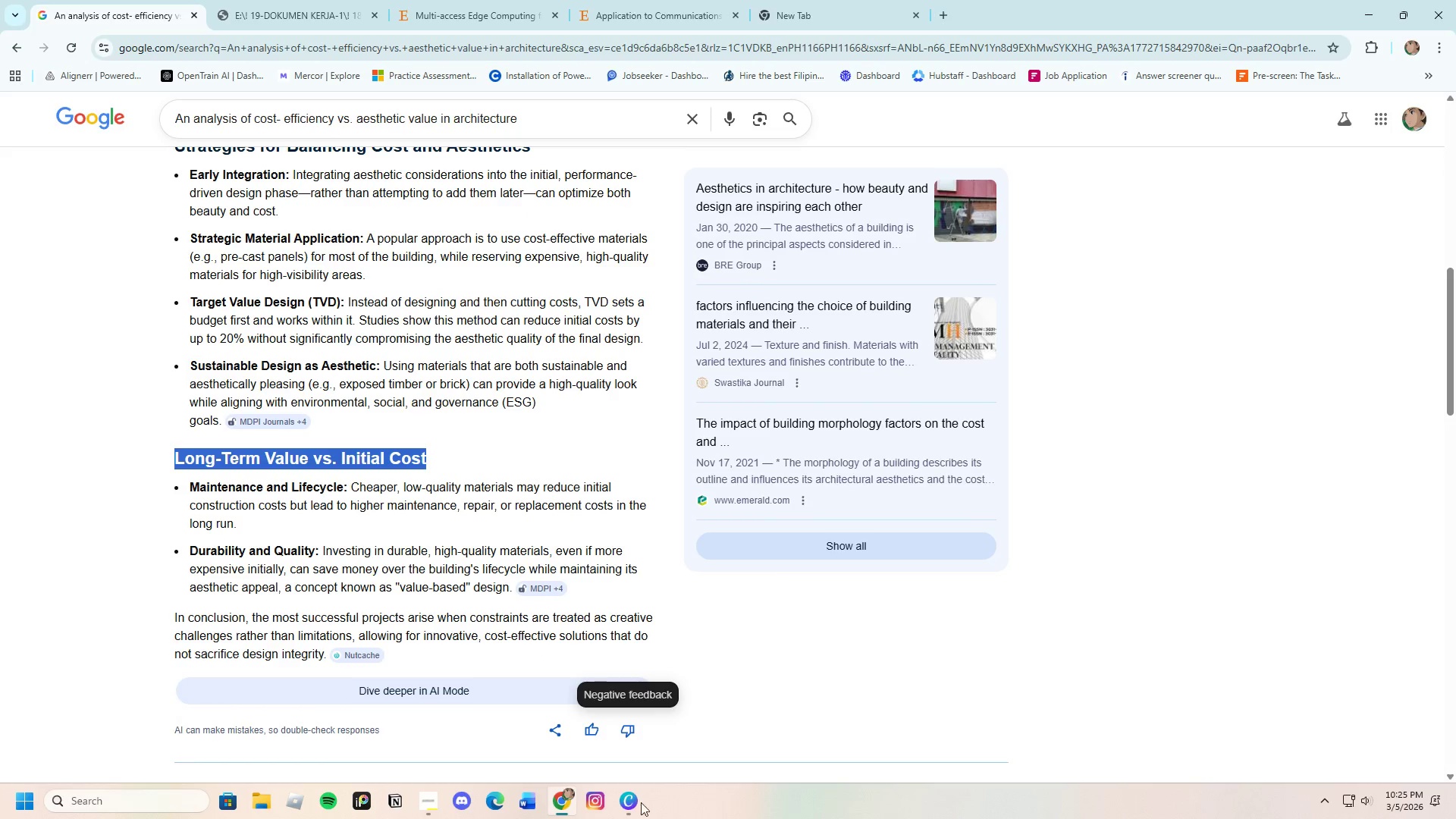 
left_click([629, 802])
 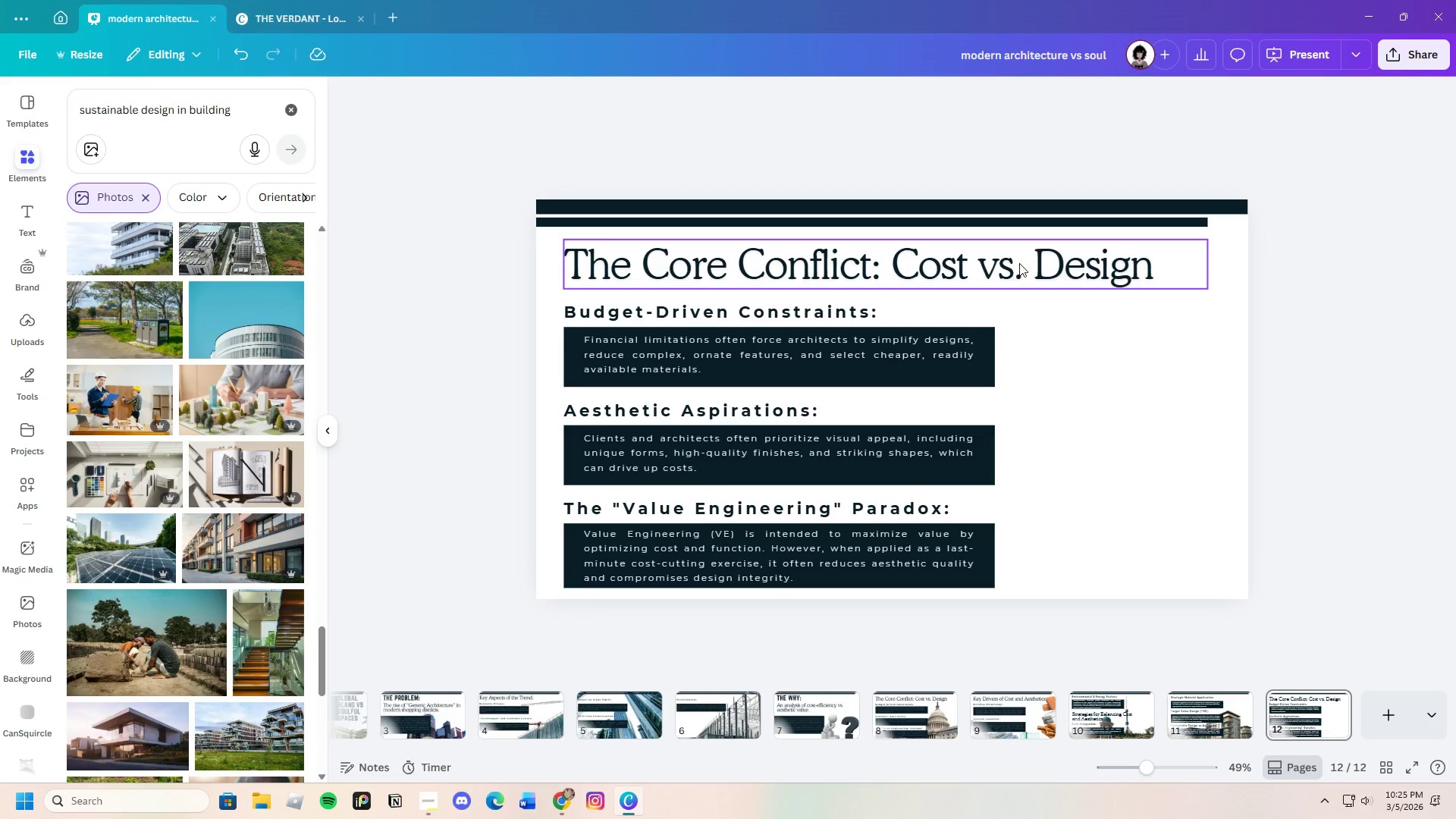 
double_click([1021, 262])
 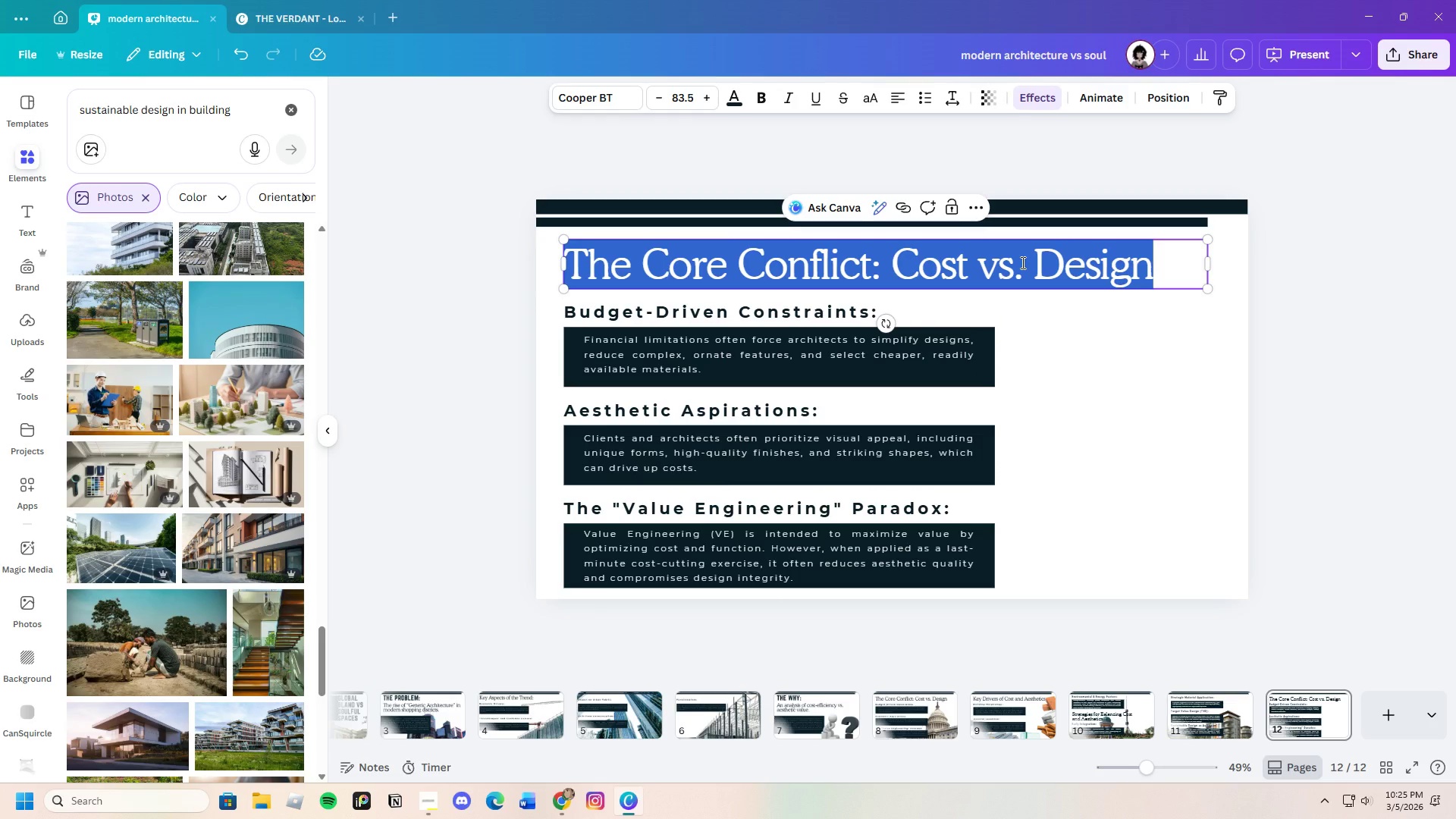 
key(Backspace)
 